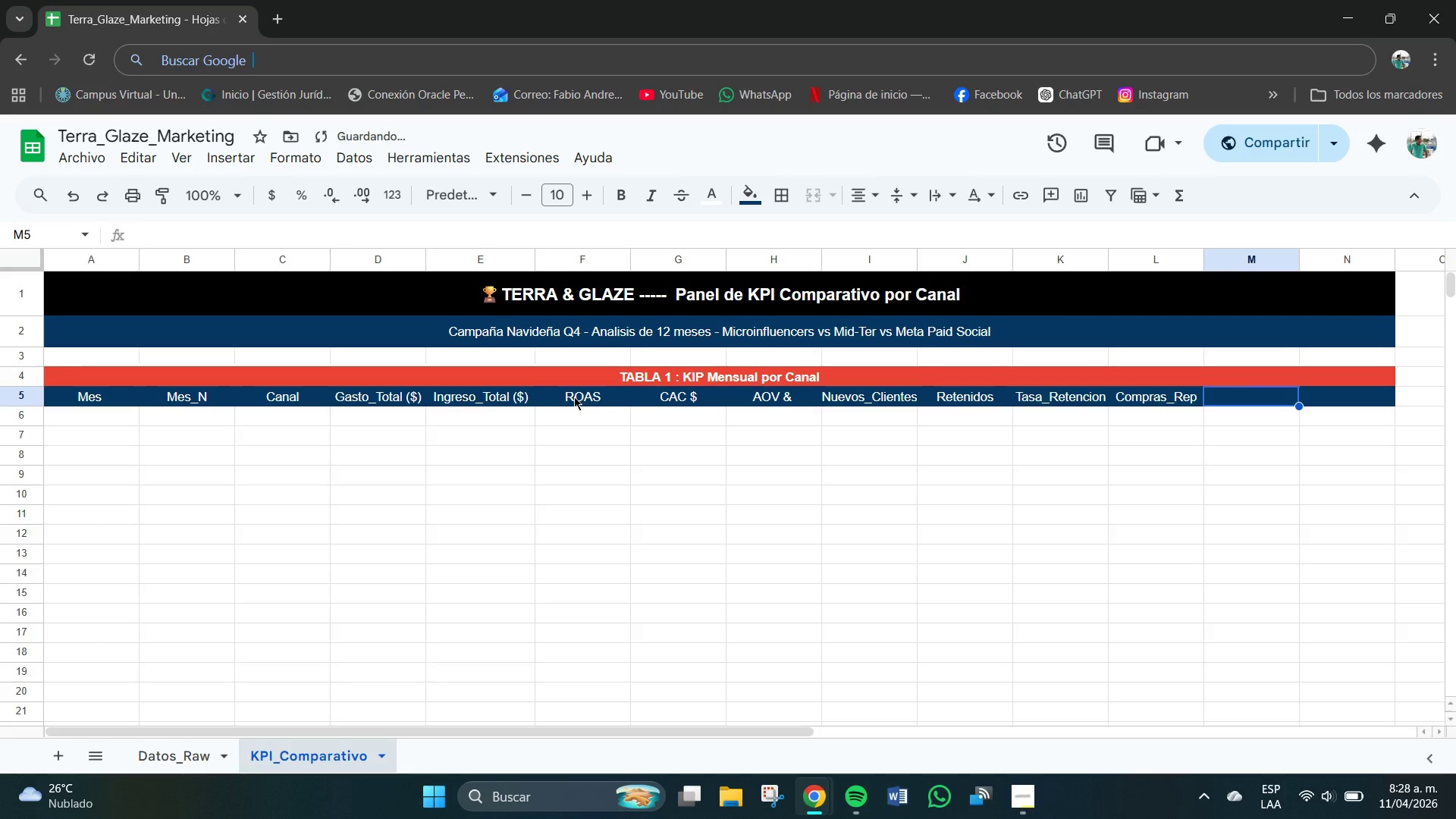 
wait(8.56)
 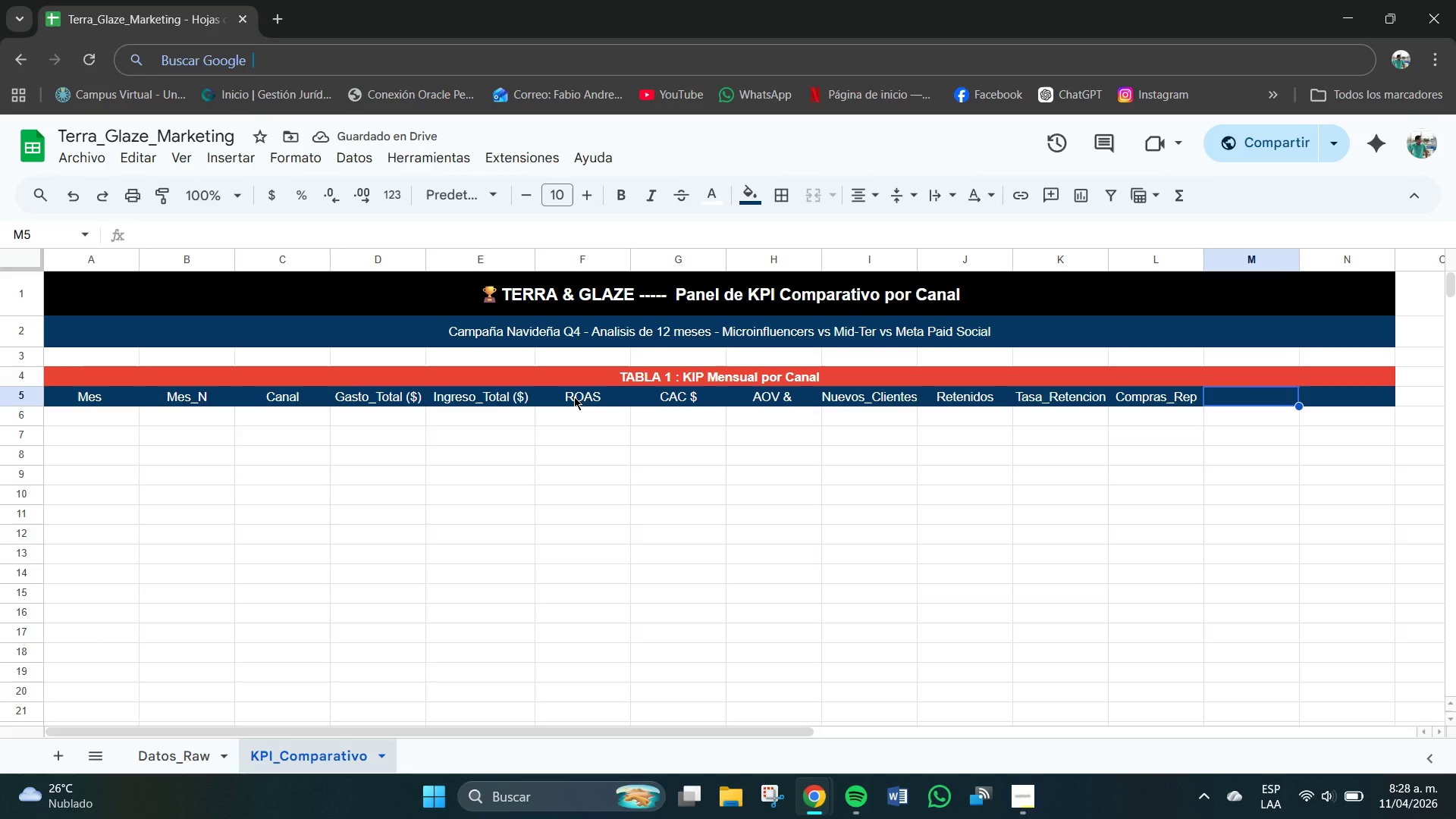 
type(CL)
key(Backspace)
key(Backspace)
type(CALIENTE)
key(Backspace)
key(Backspace)
key(Backspace)
key(Backspace)
key(Backspace)
key(Backspace)
key(Backspace)
type(lientes_Alto_Valor)
key(Tab)
 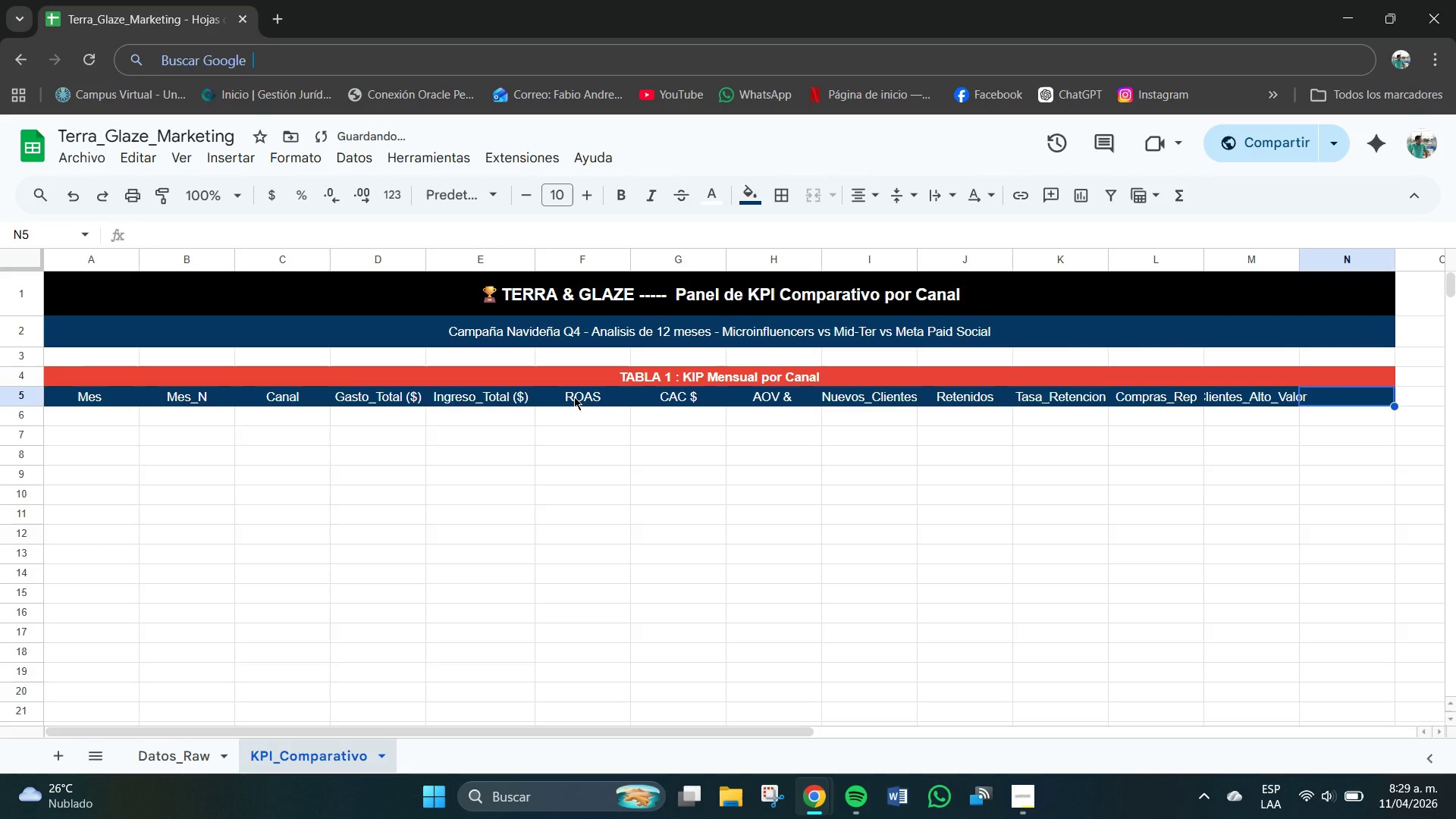 
type(% Alto  Valor)
 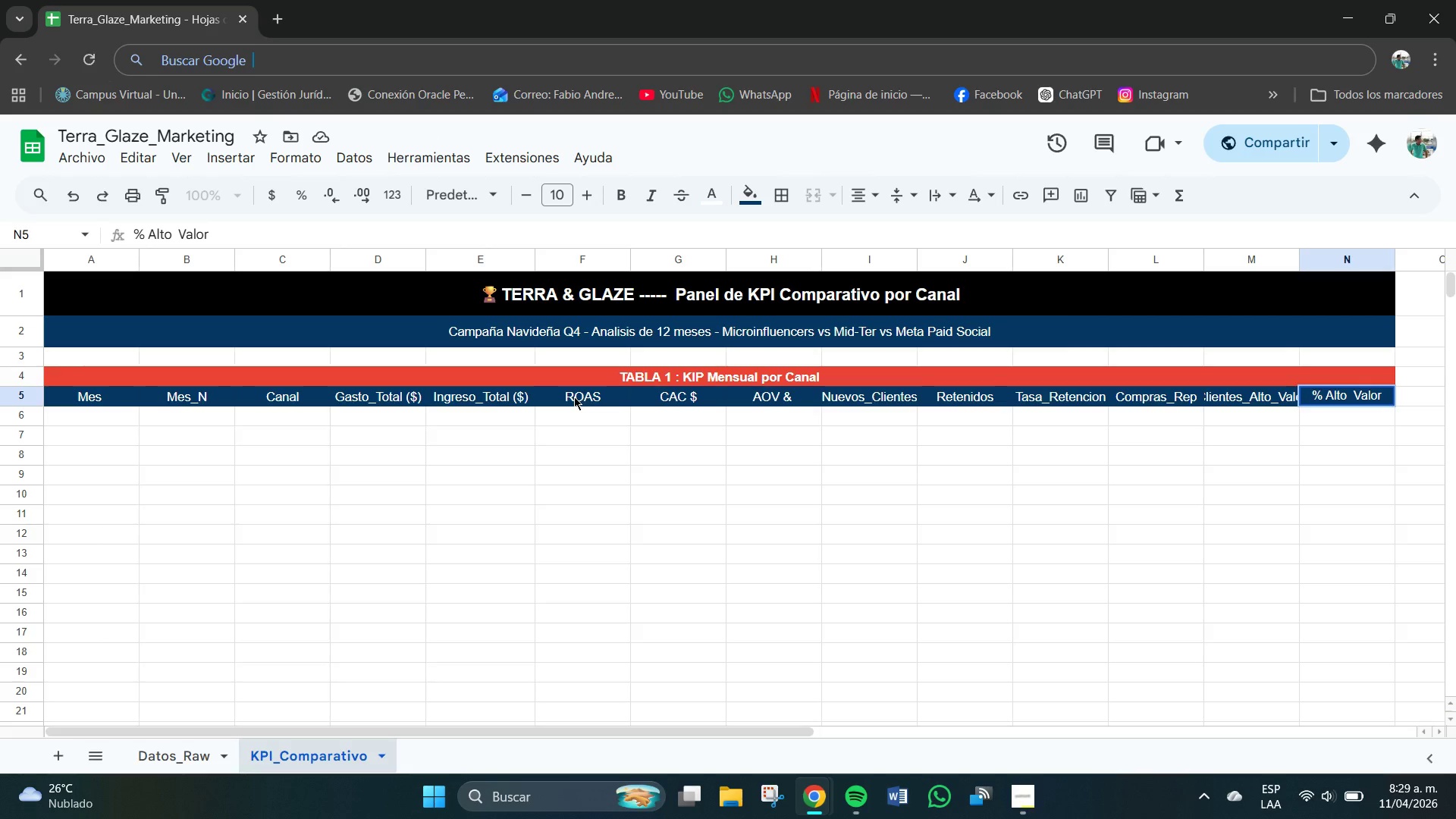 
key(Enter)
 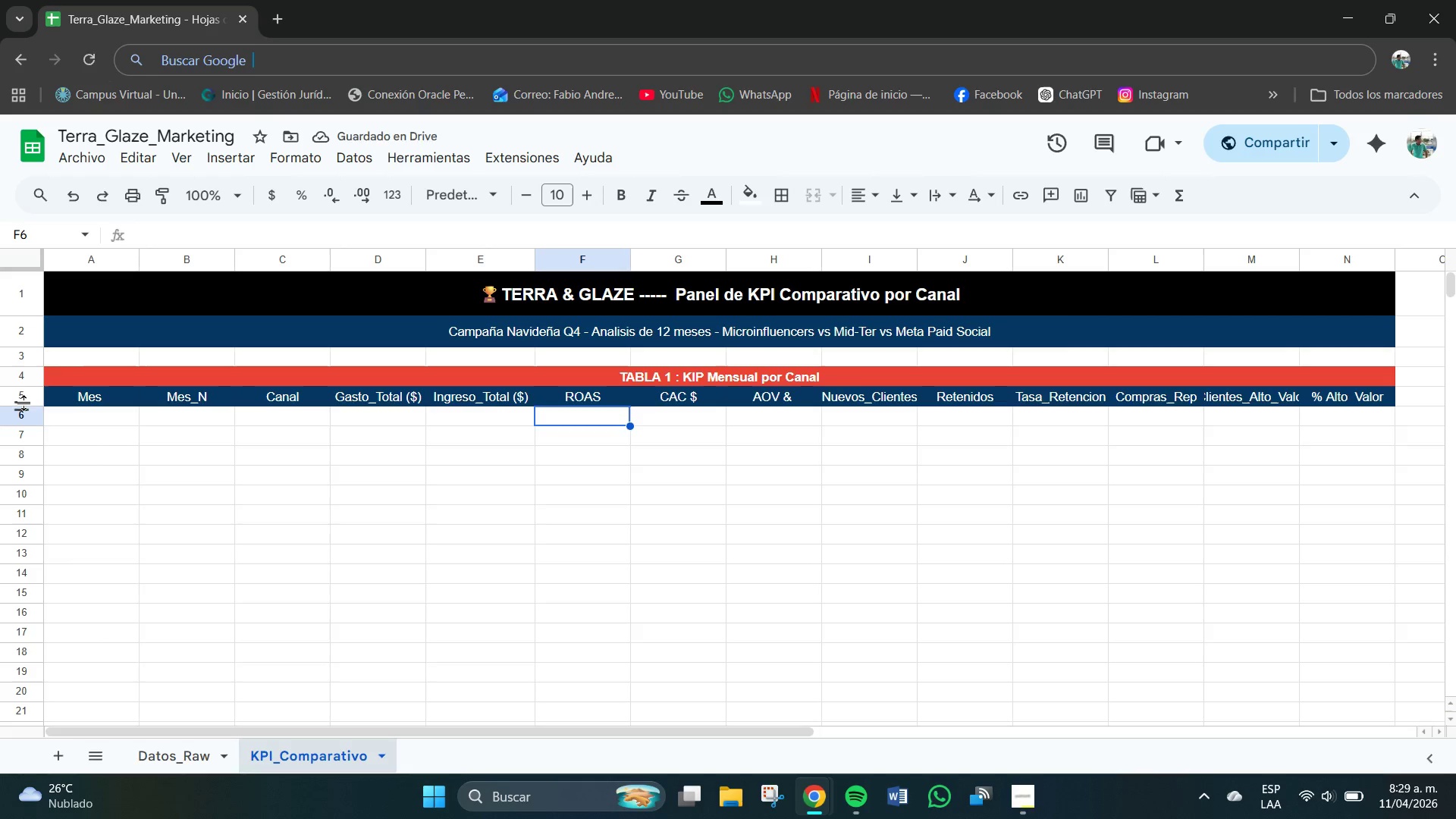 
wait(7.05)
 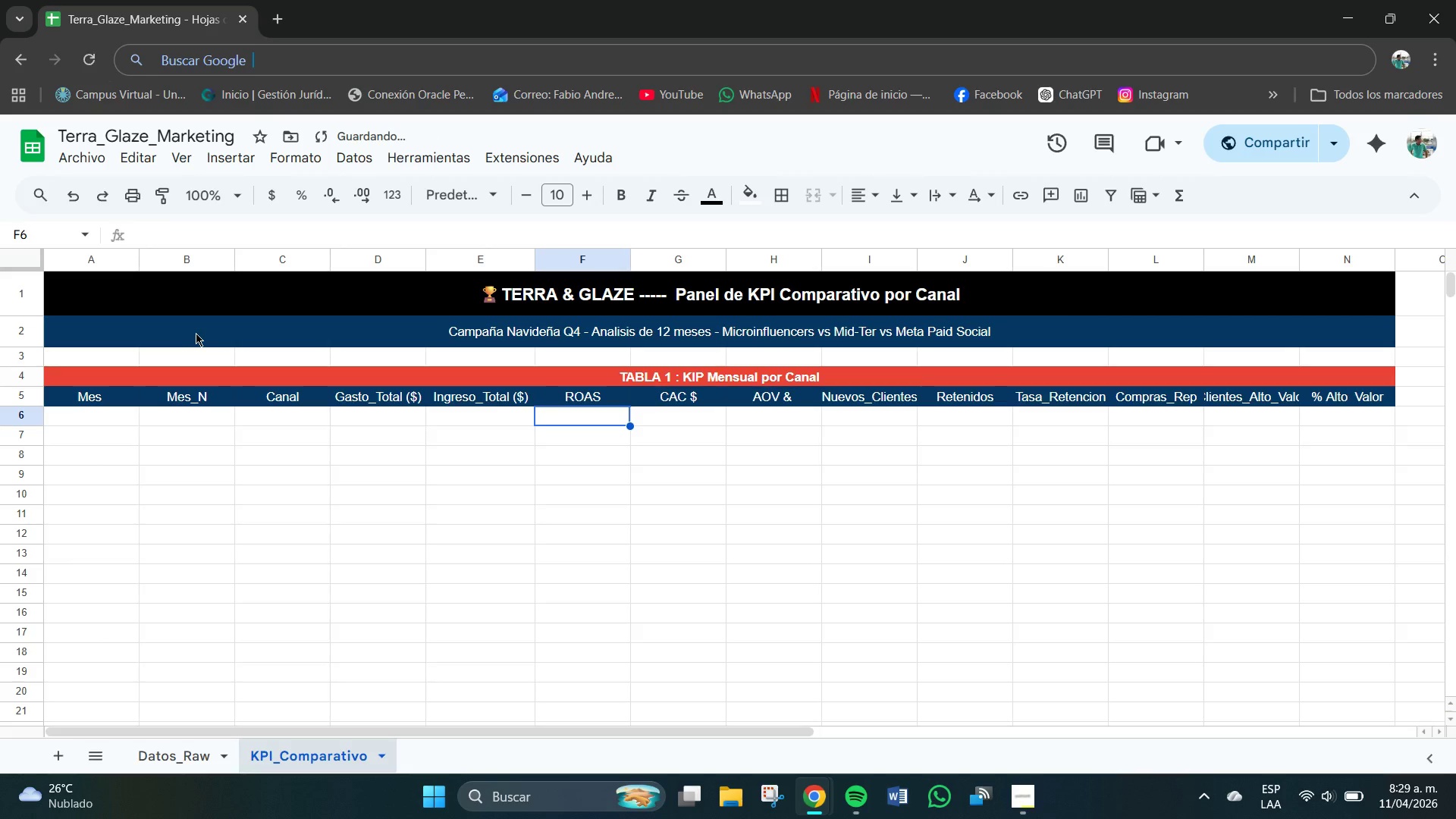 
left_click([58, 397])
 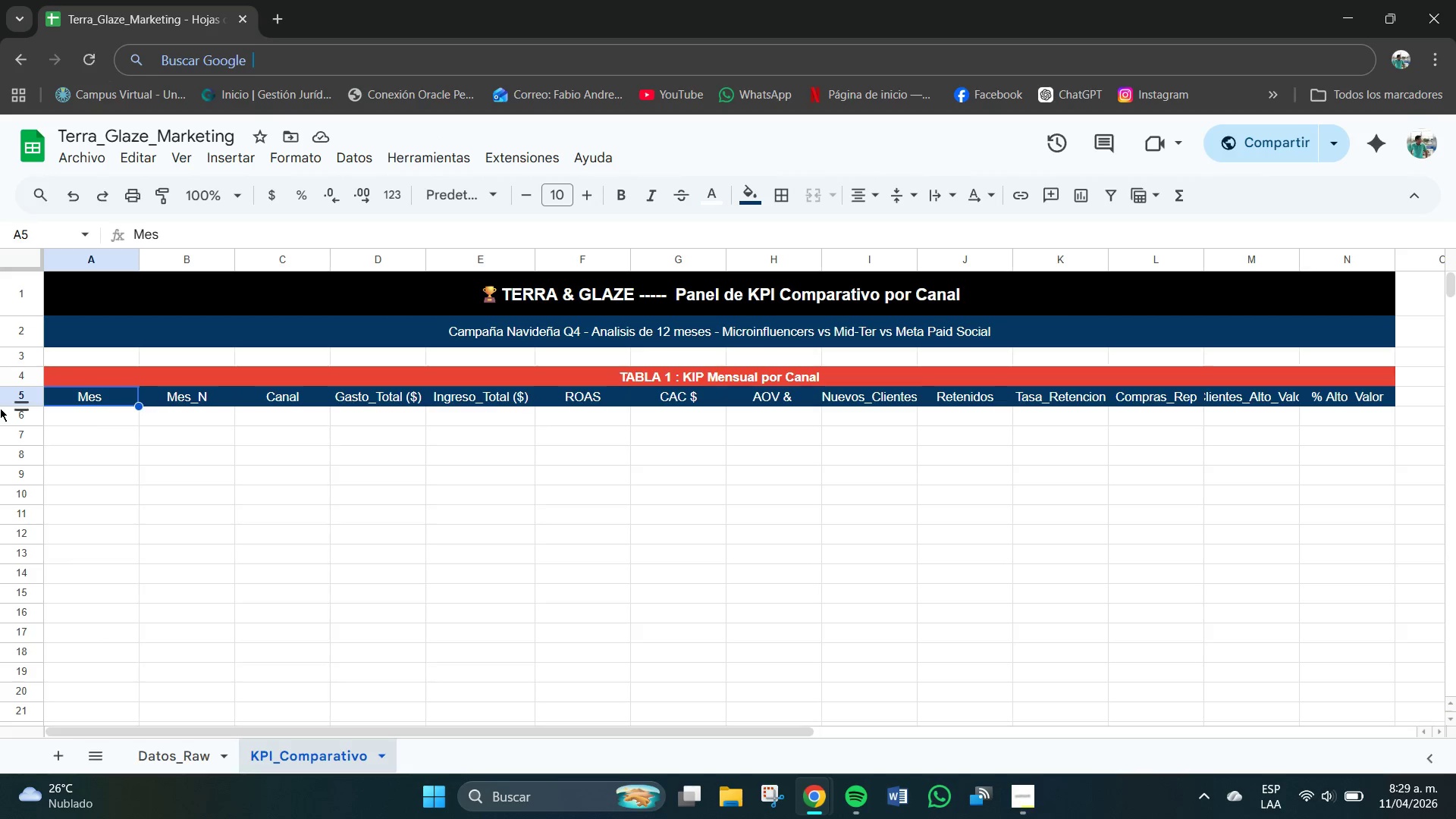 
left_click_drag(start_coordinate=[23, 410], to_coordinate=[26, 435])
 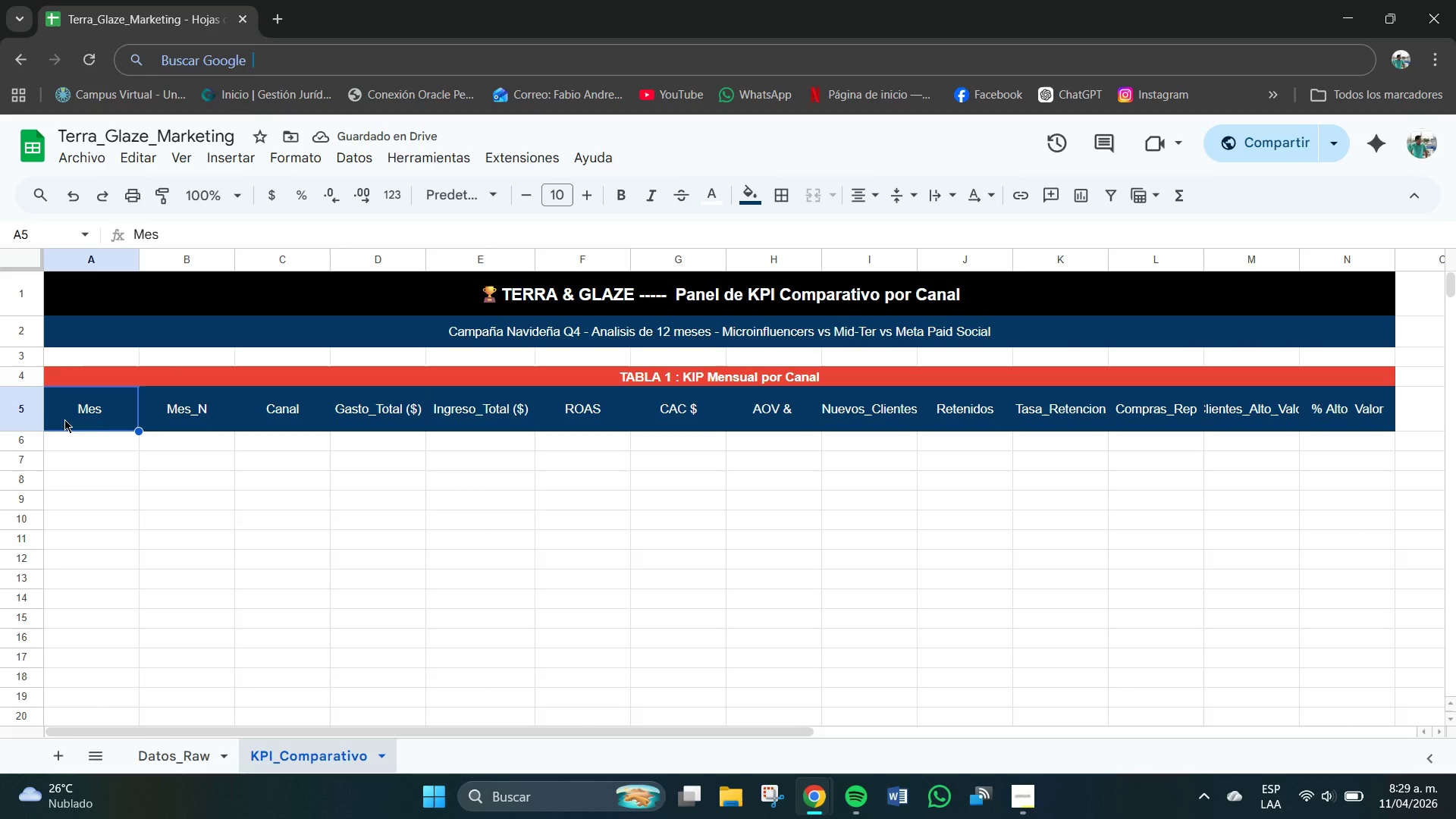 
left_click_drag(start_coordinate=[24, 428], to_coordinate=[25, 423])
 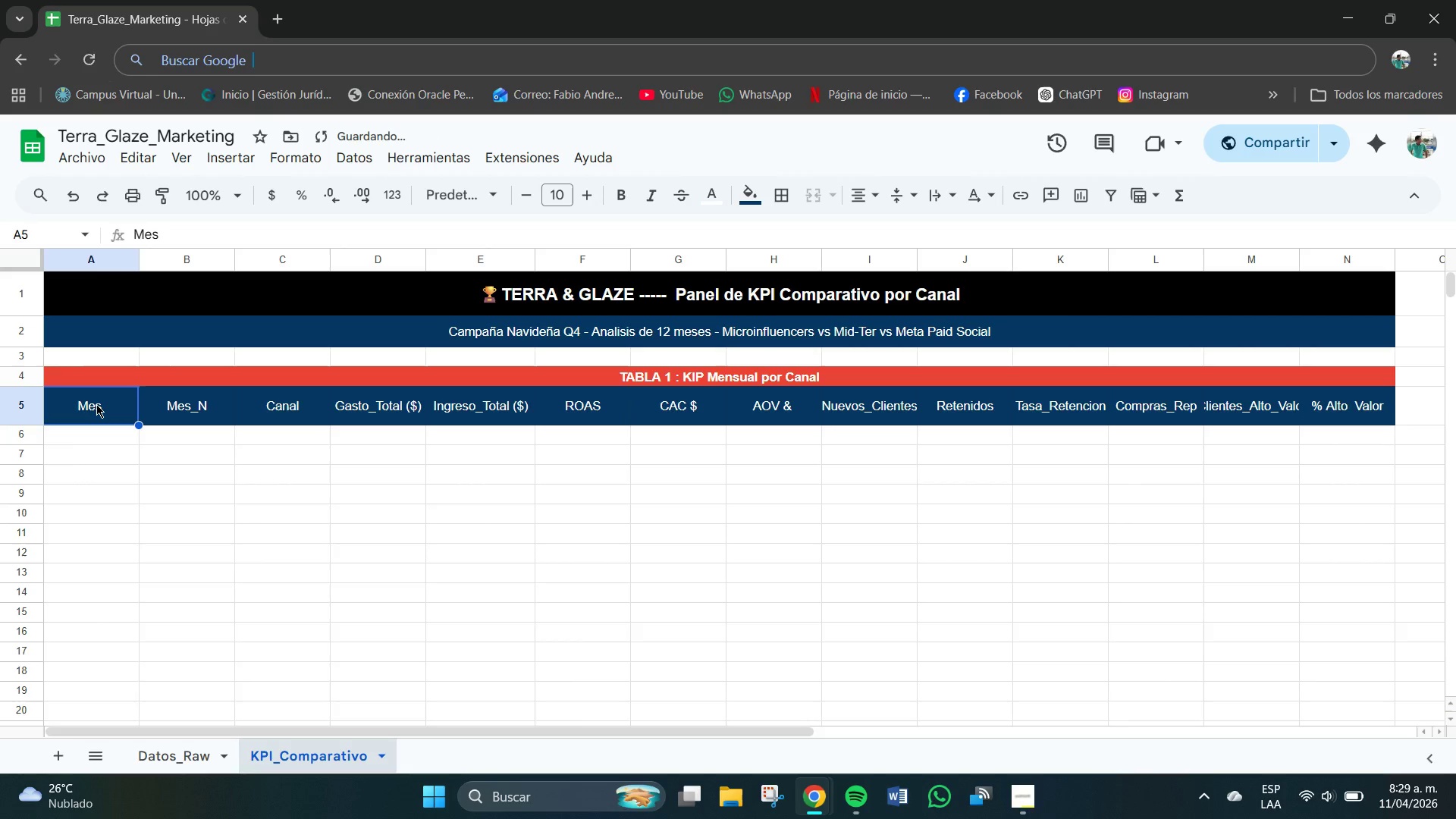 
left_click([96, 404])
 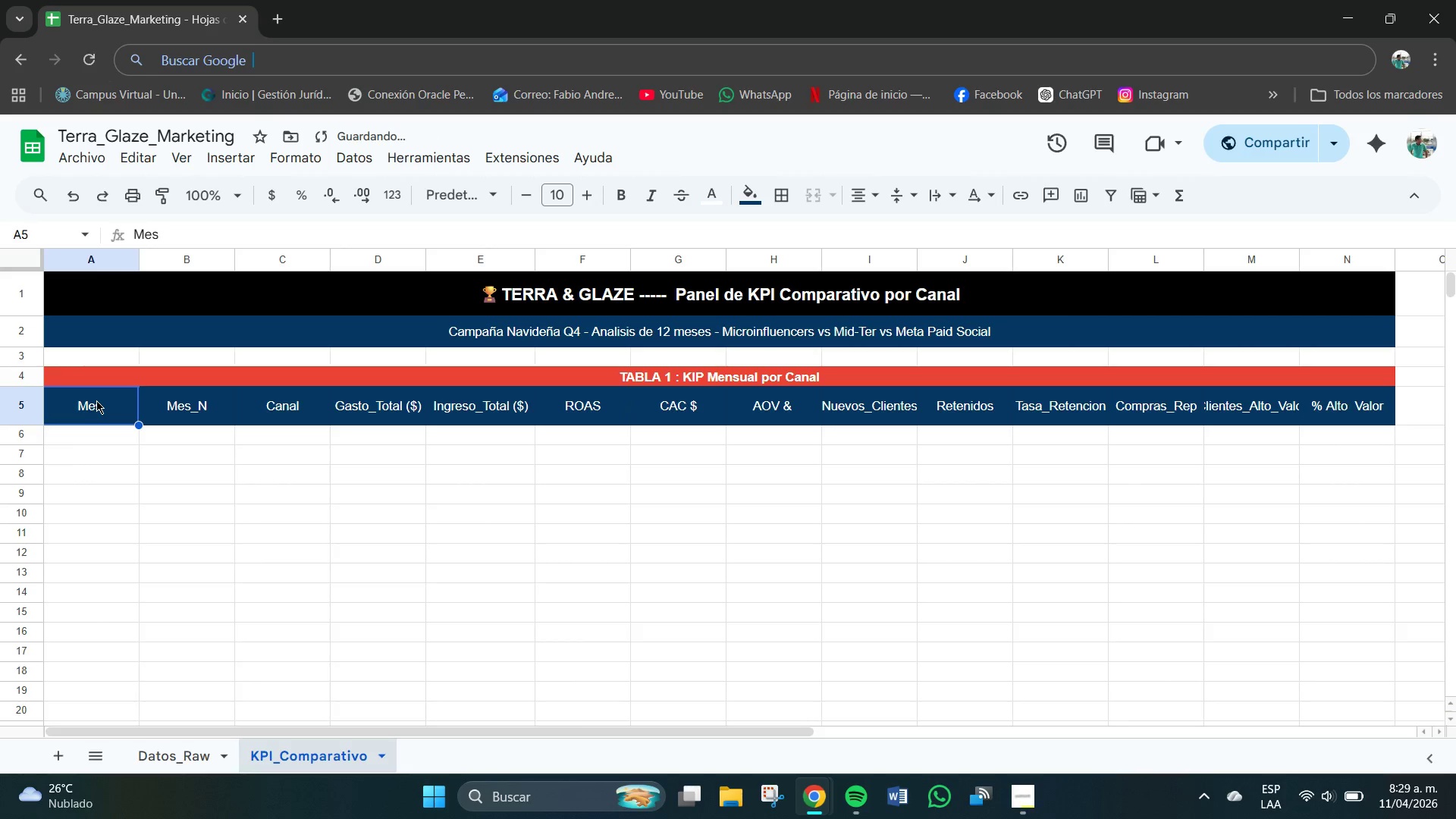 
left_click([96, 400])
 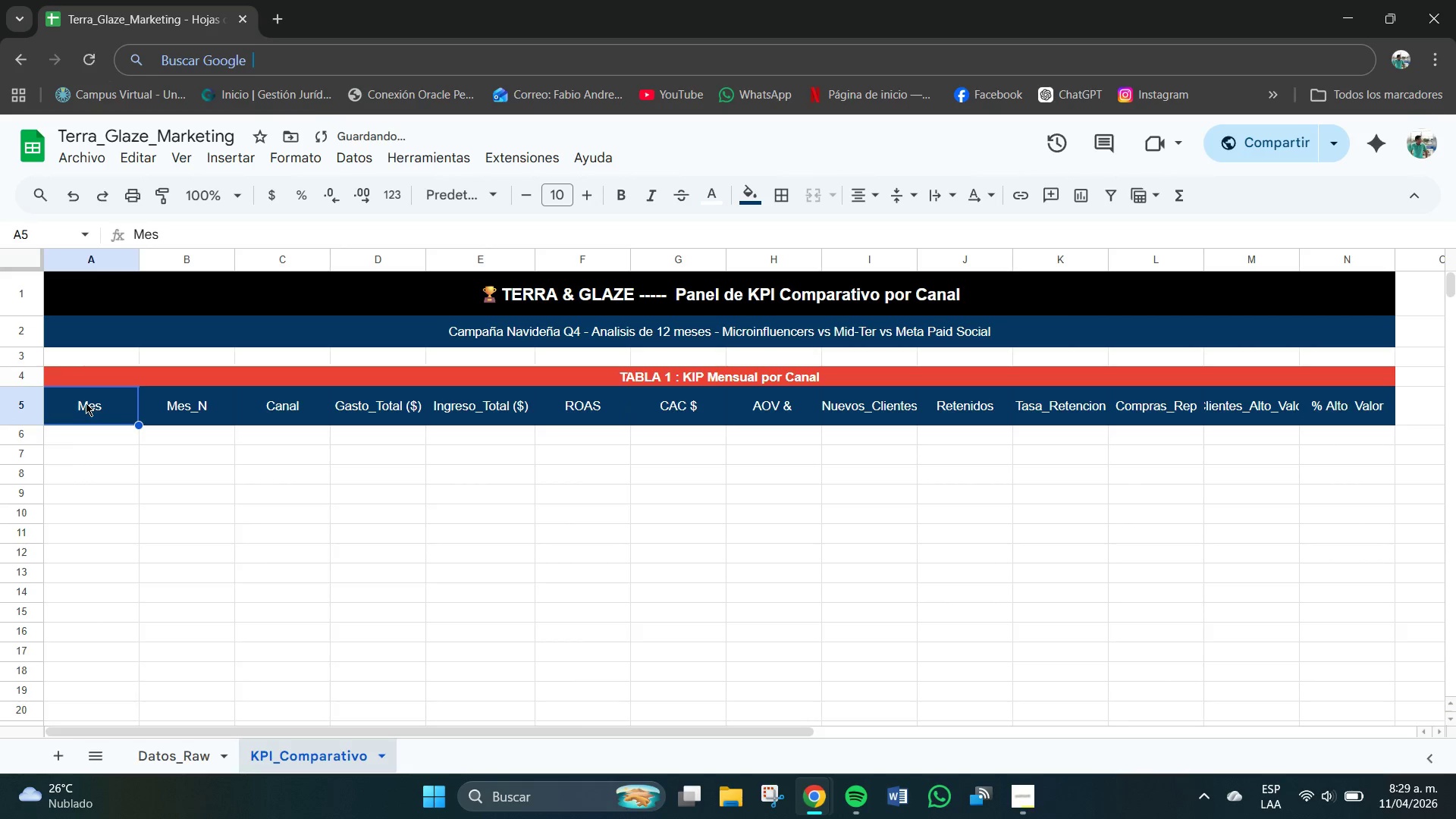 
left_click_drag(start_coordinate=[89, 404], to_coordinate=[1376, 425])
 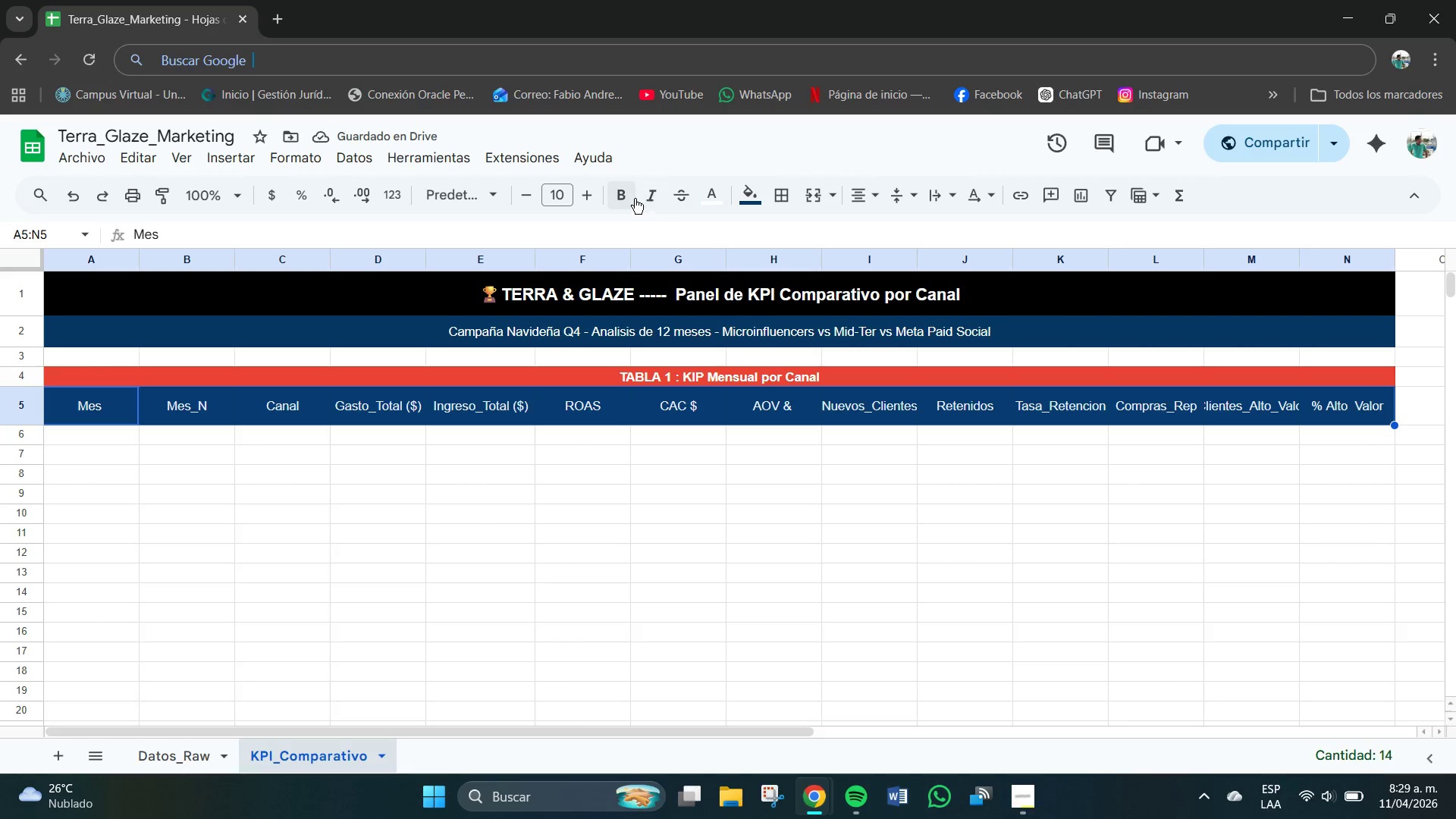 
left_click([629, 197])
 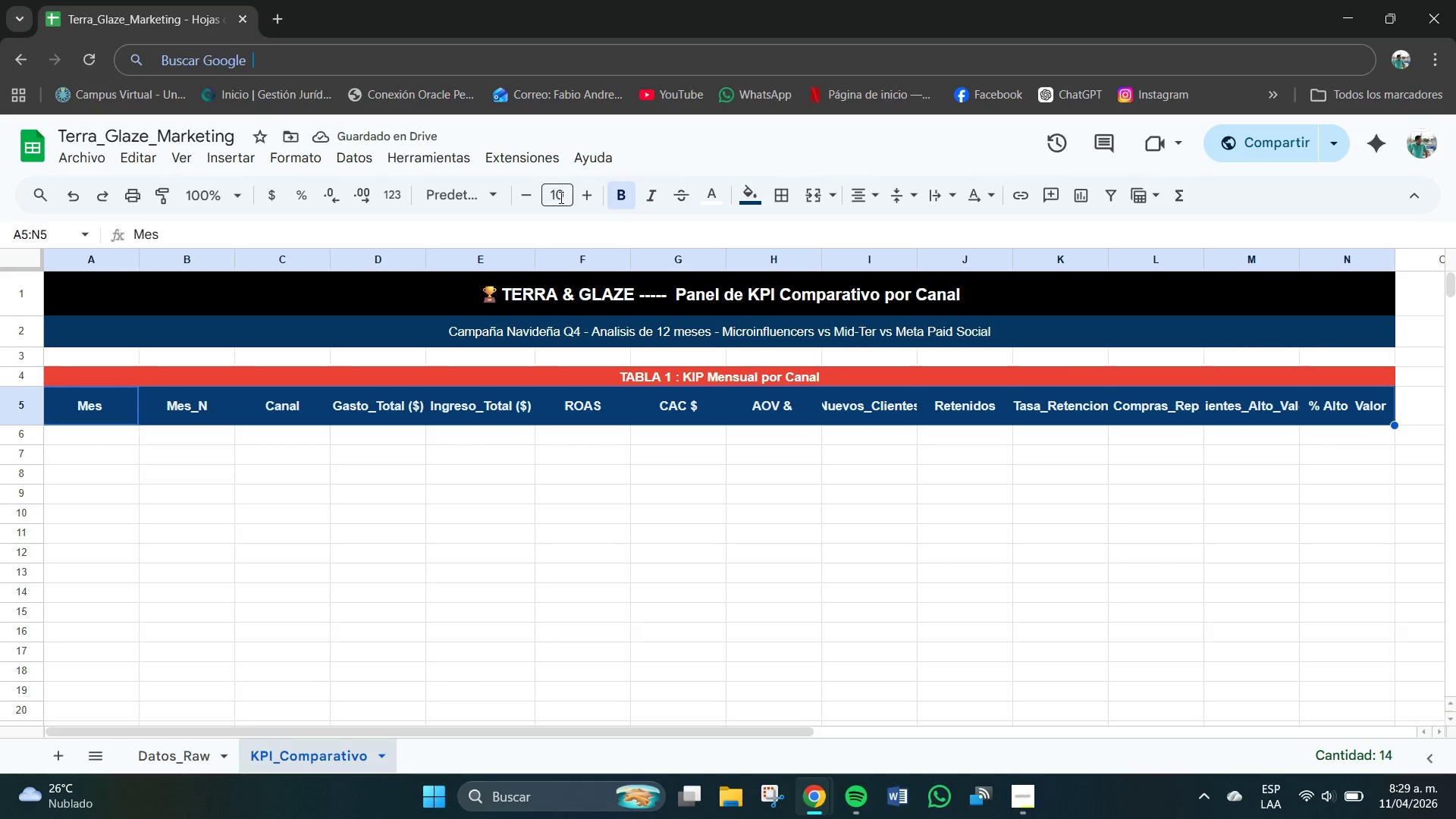 
left_click([561, 198])
 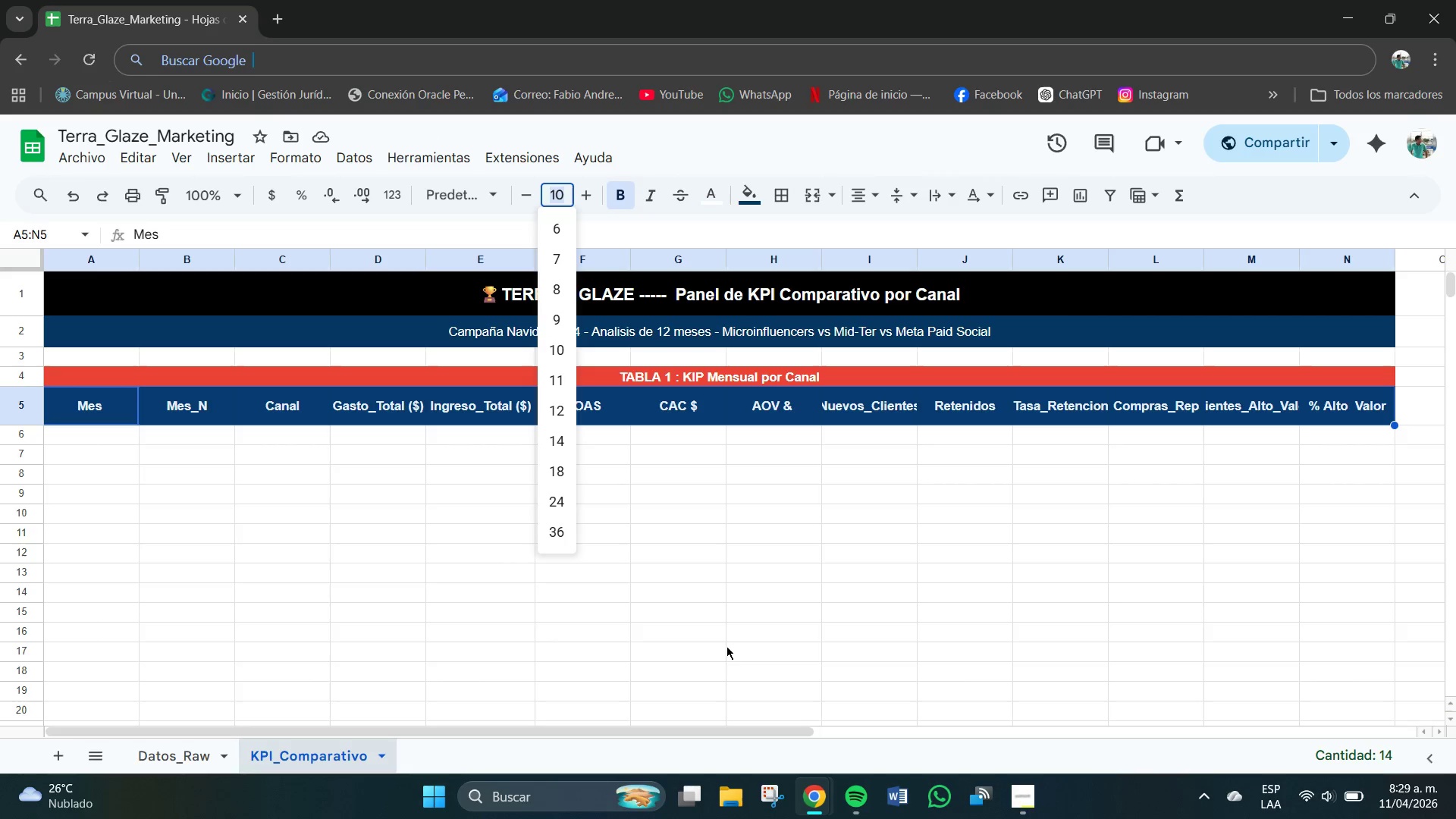 
left_click([717, 563])
 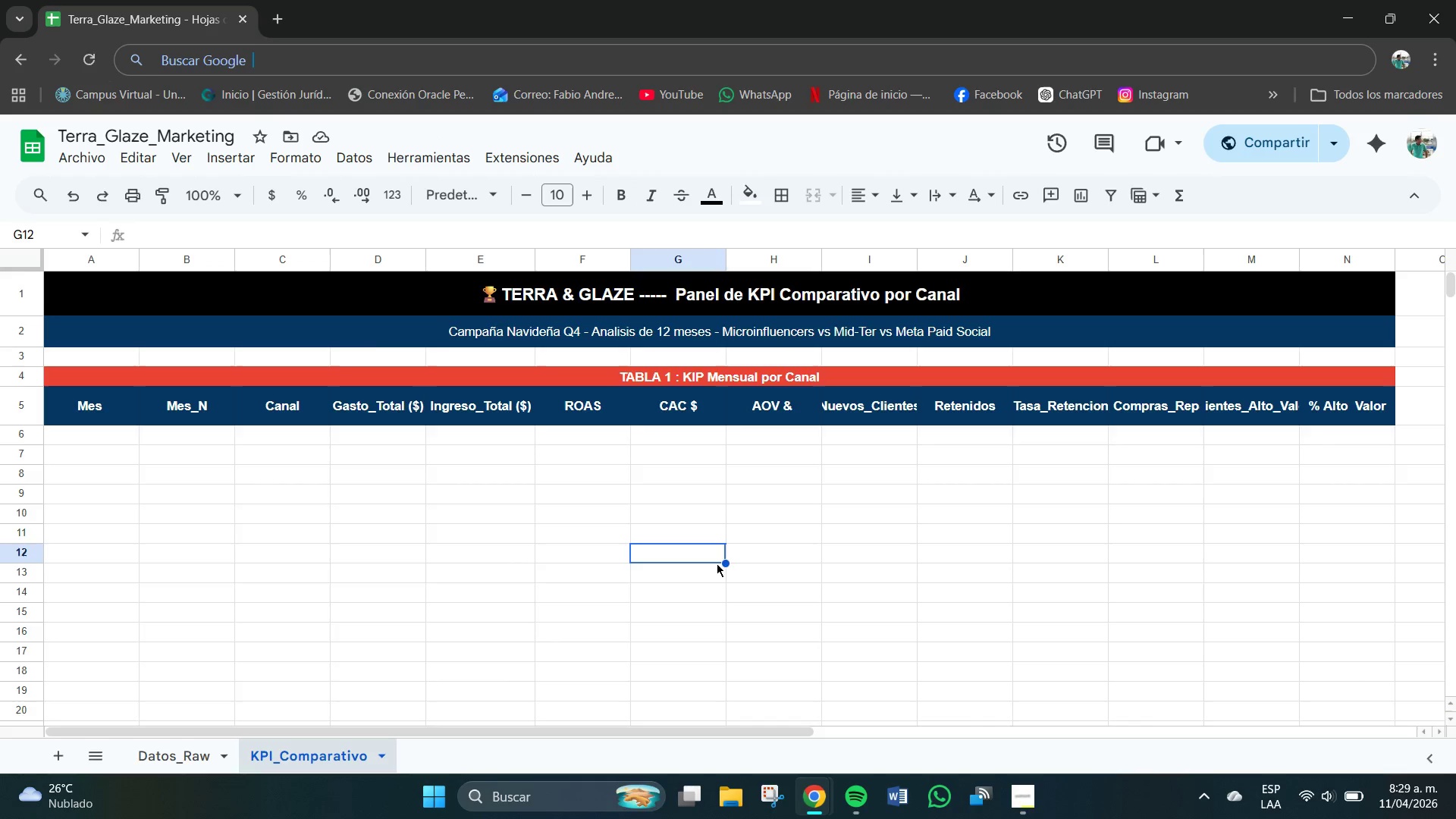 
hold_key(key=ControlLeft, duration=0.44)
scroll: coordinate [711, 557], scroll_direction: down, amount: 2.0
 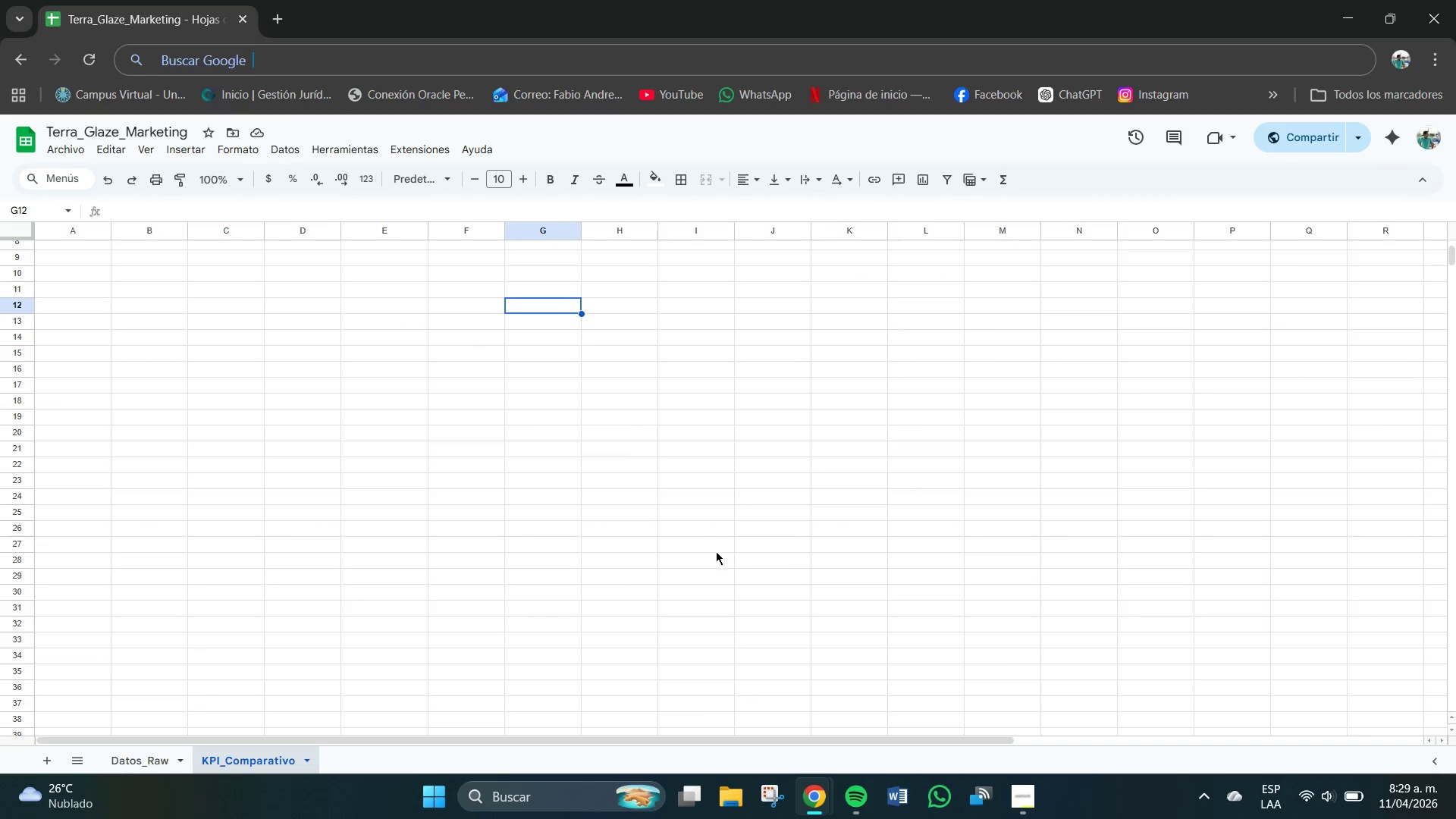 
scroll: coordinate [717, 550], scroll_direction: up, amount: 2.0
 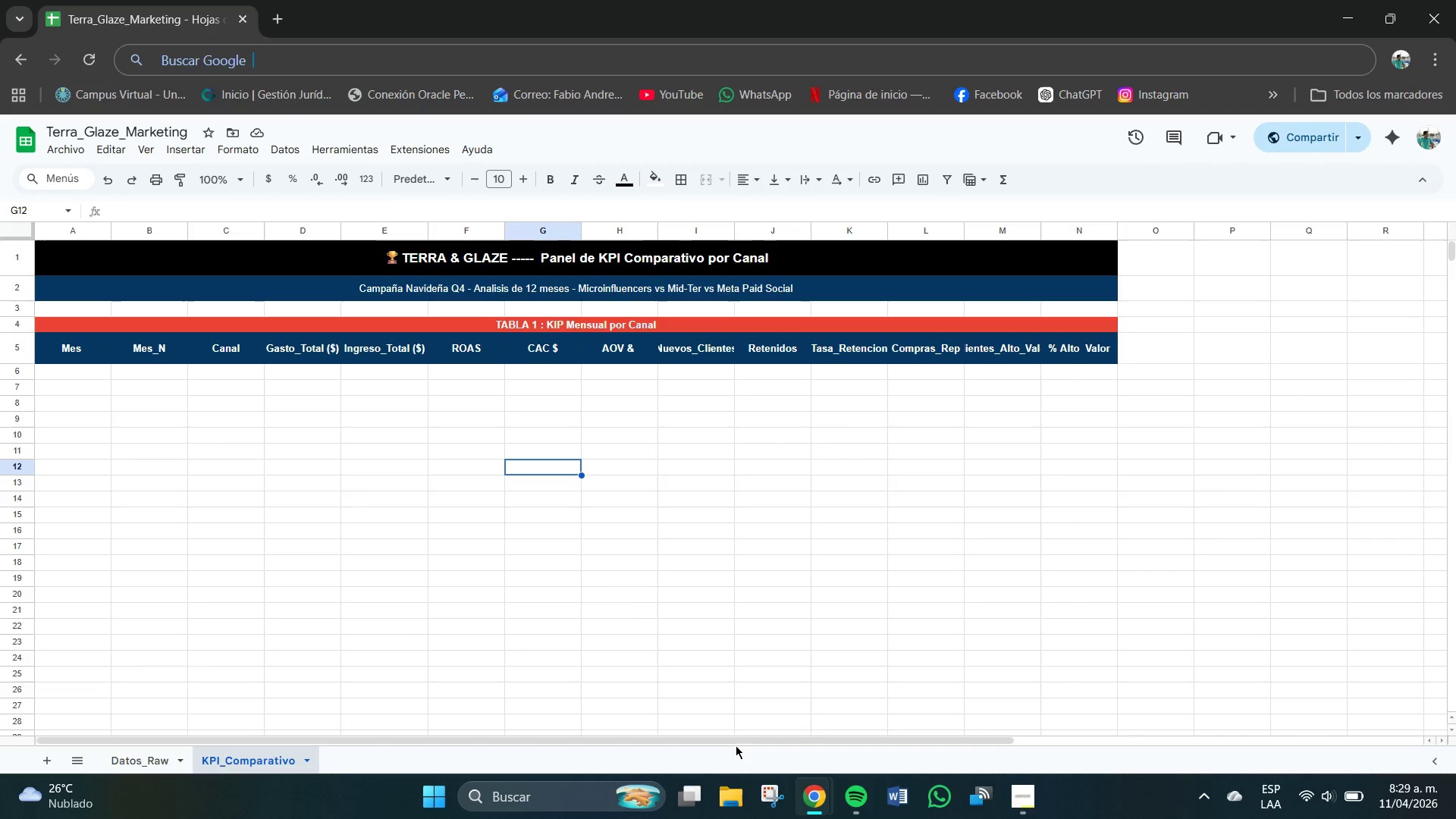 
left_click_drag(start_coordinate=[626, 739], to_coordinate=[566, 736])
 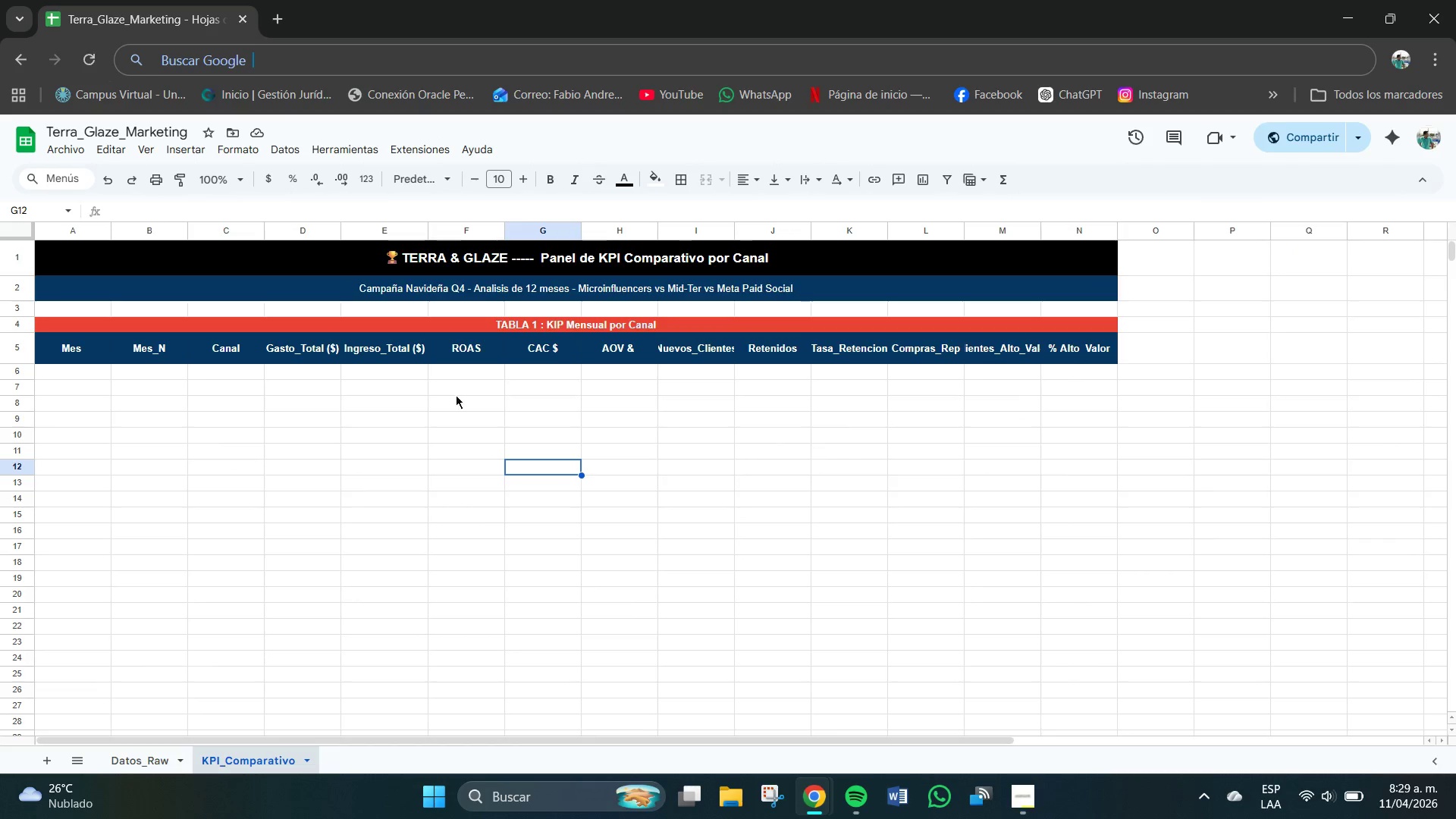 
hold_key(key=ControlLeft, duration=0.52)
scroll: coordinate [442, 383], scroll_direction: up, amount: 1.0
 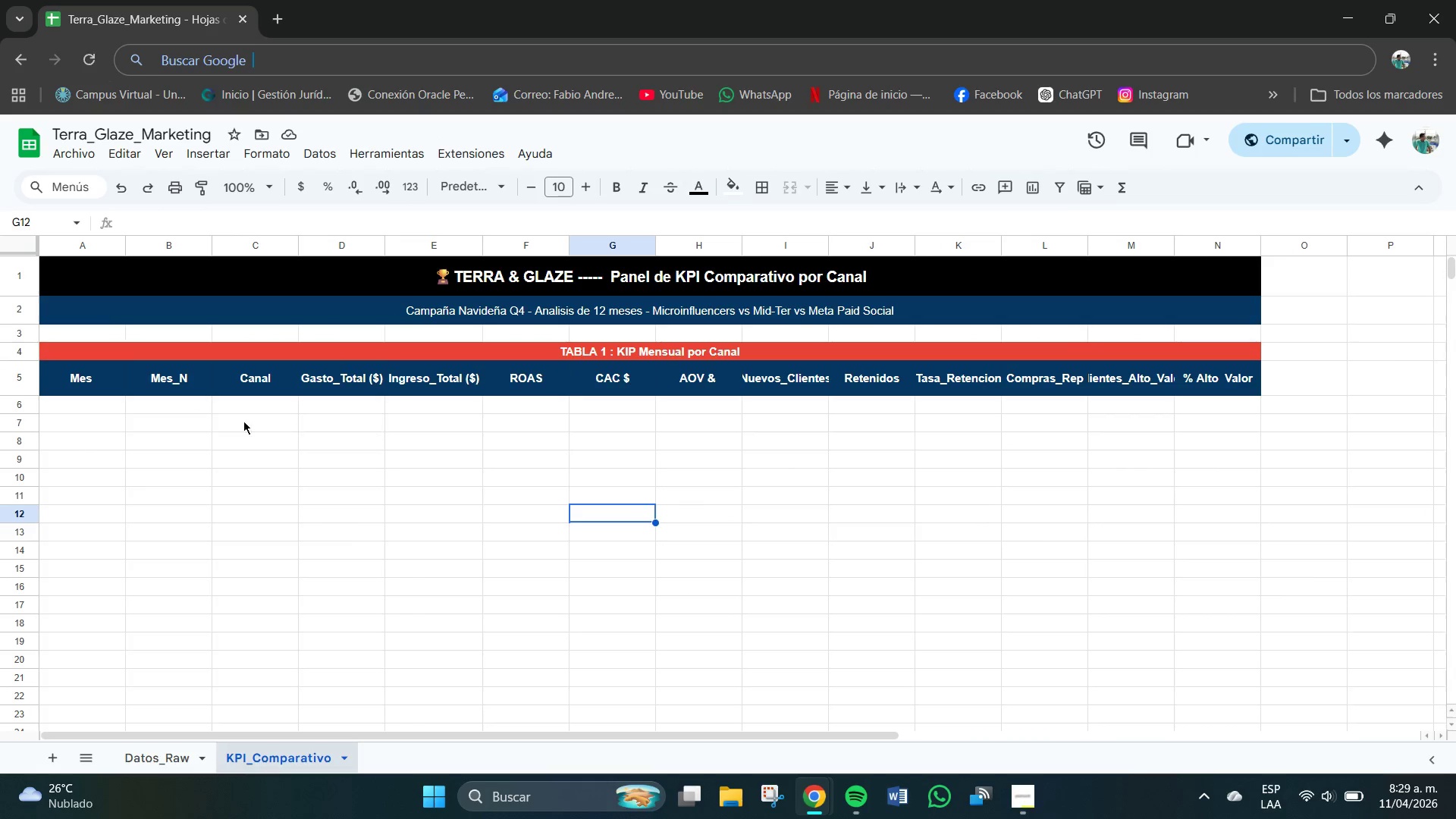 
double_click([79, 411])
 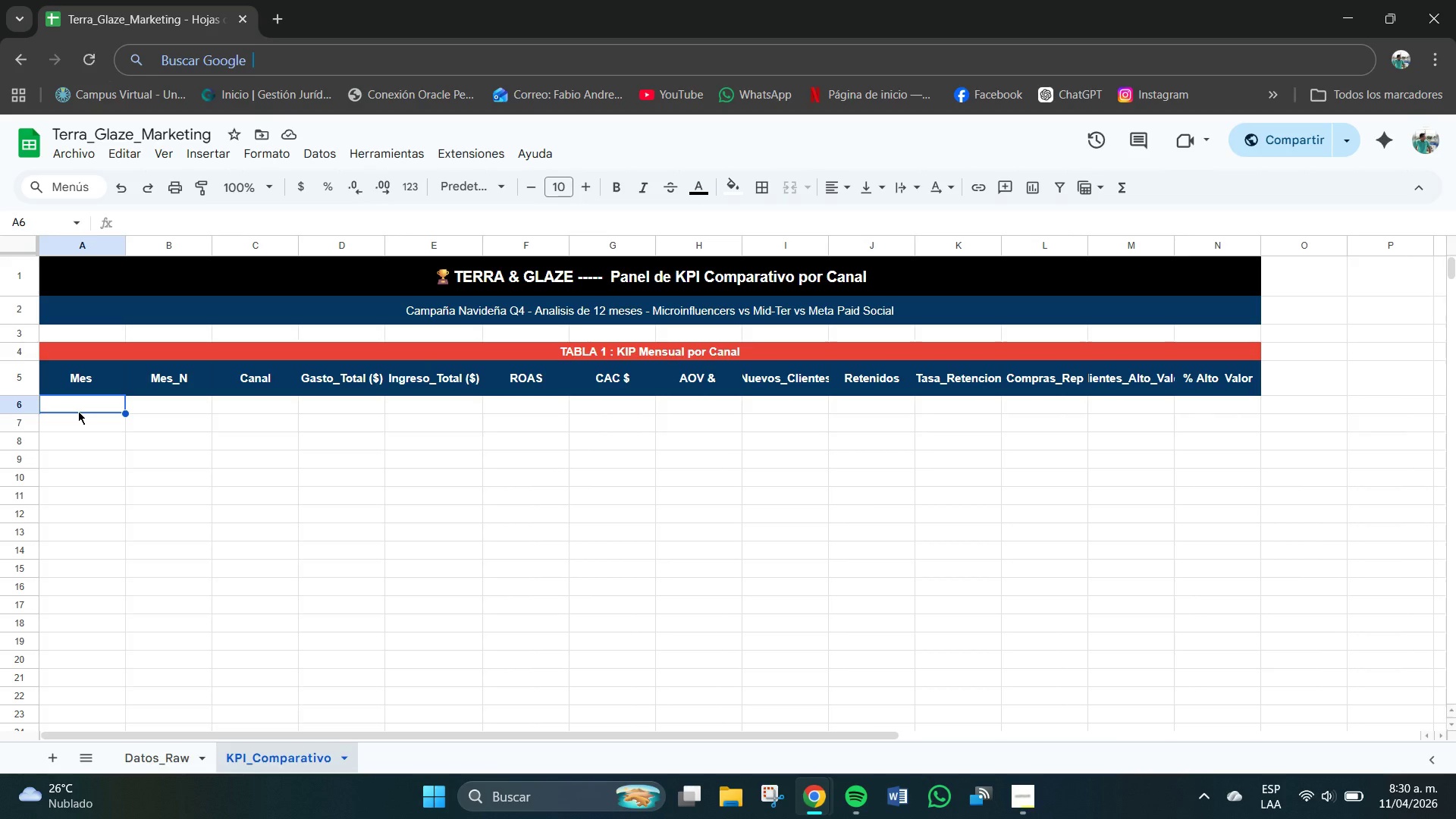 
wait(20.84)
 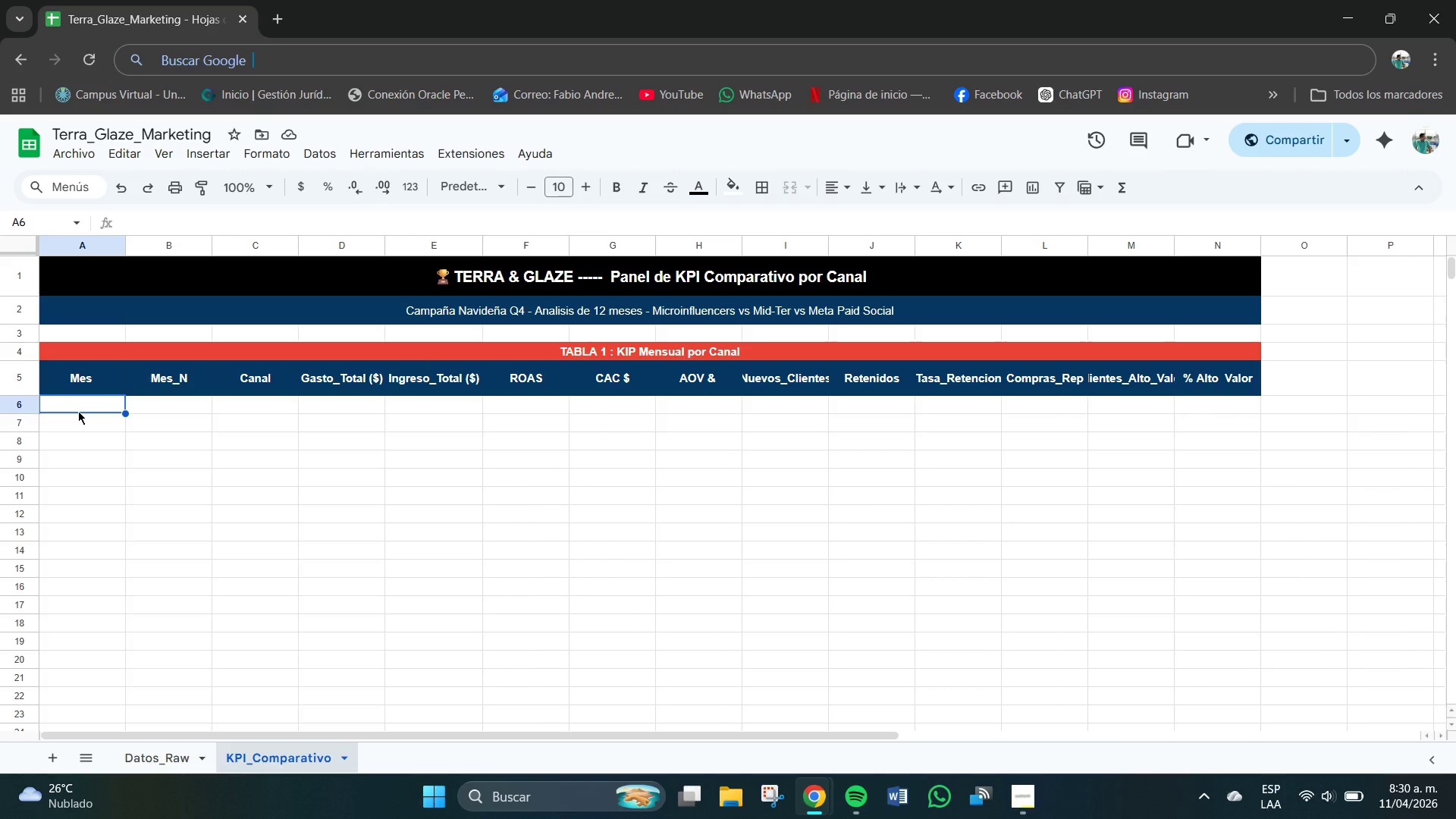 
type(e)
key(Backspace)
type(Eene)
key(Backspace)
key(Backspace)
key(Backspace)
type(ne)
 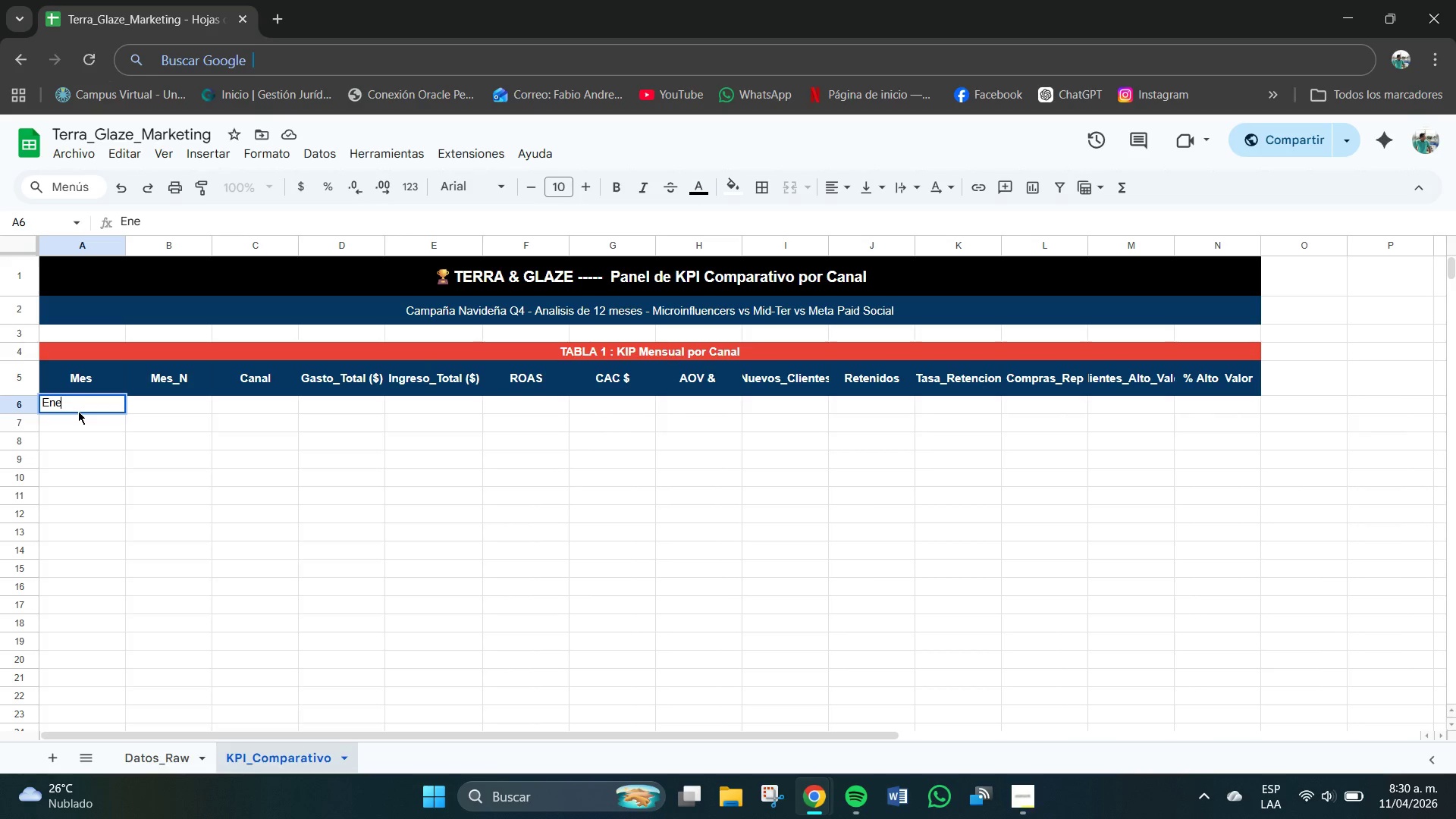 
wait(5.55)
 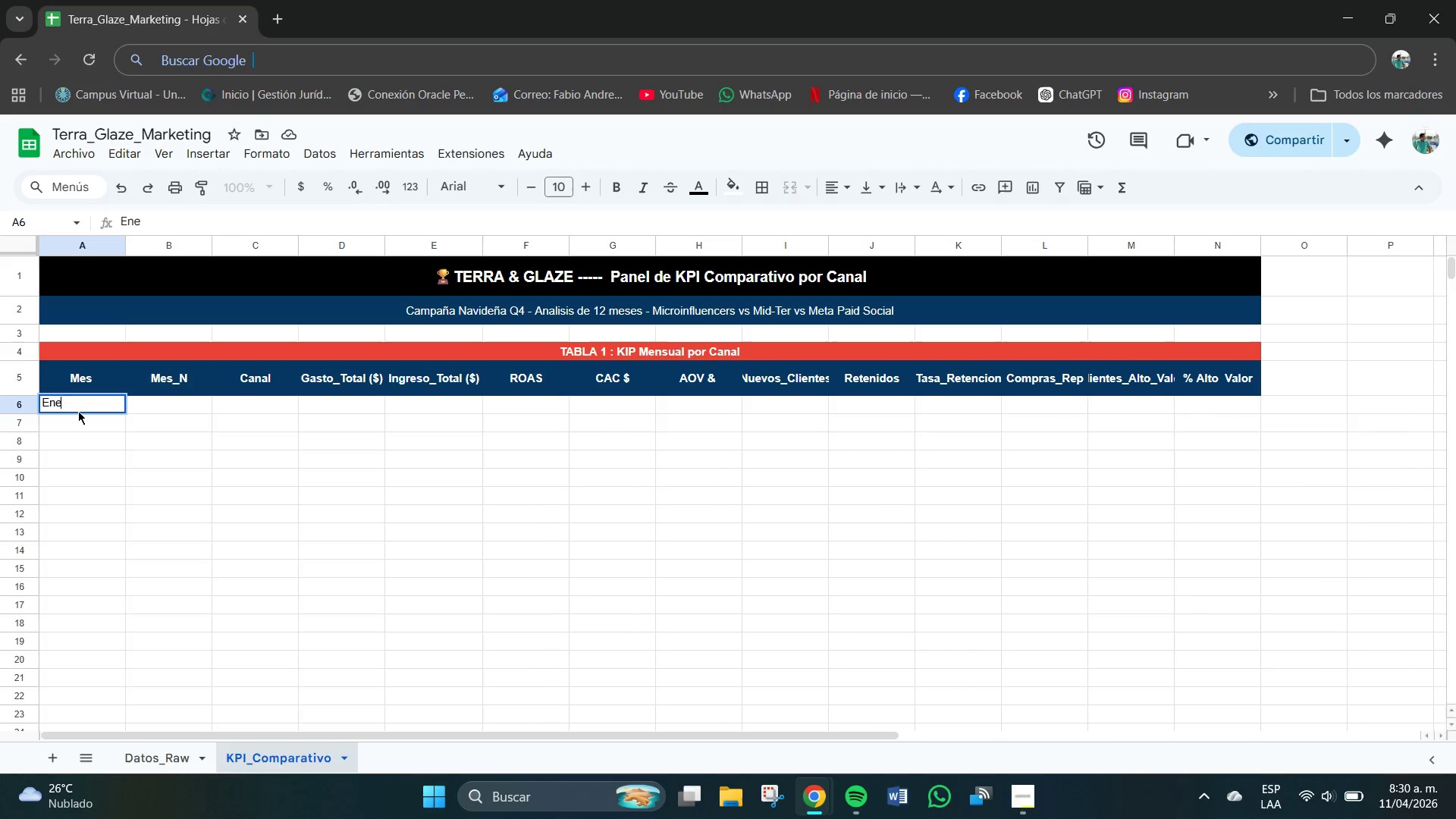 
left_click([84, 397])
 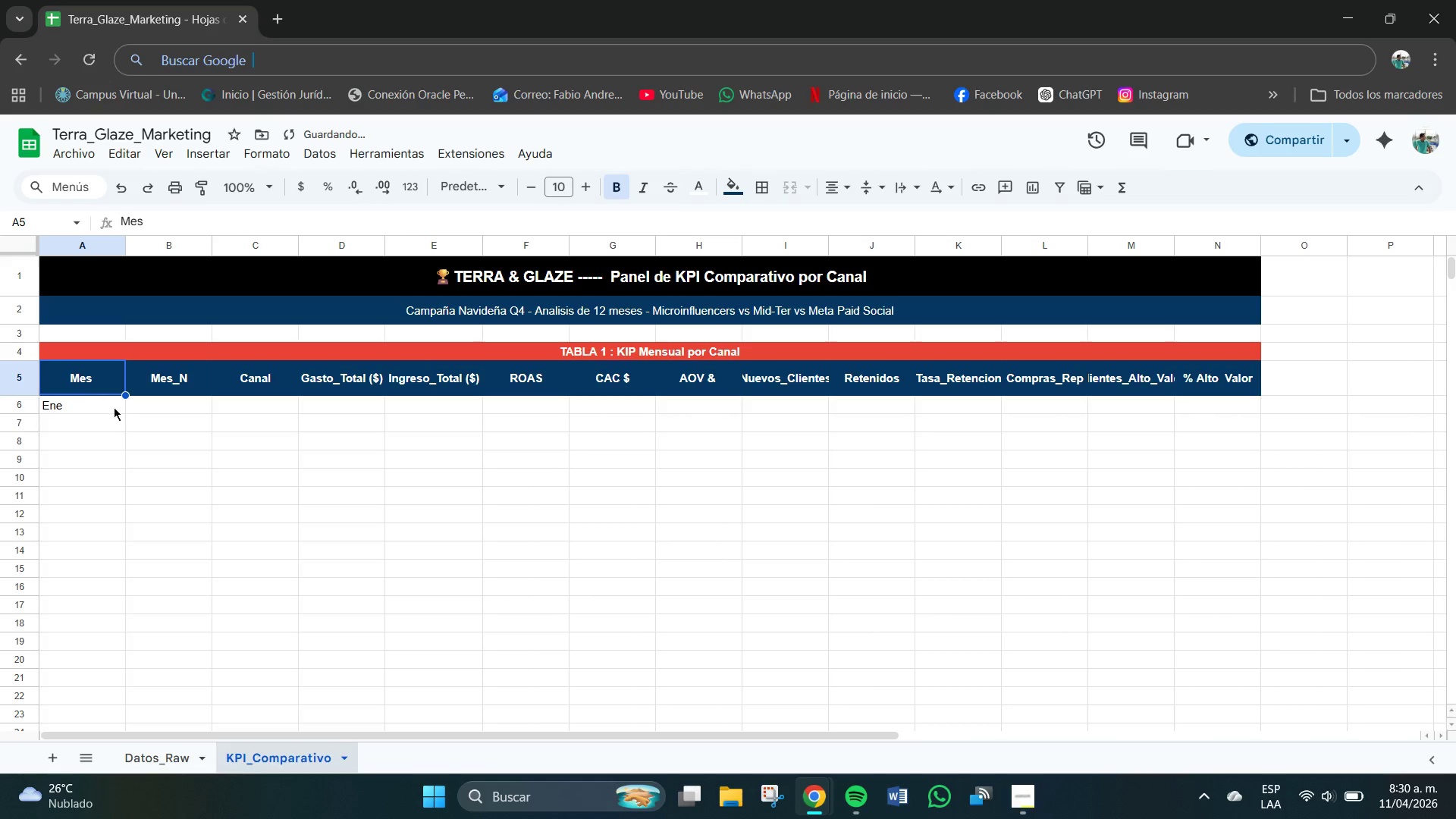 
left_click([103, 403])
 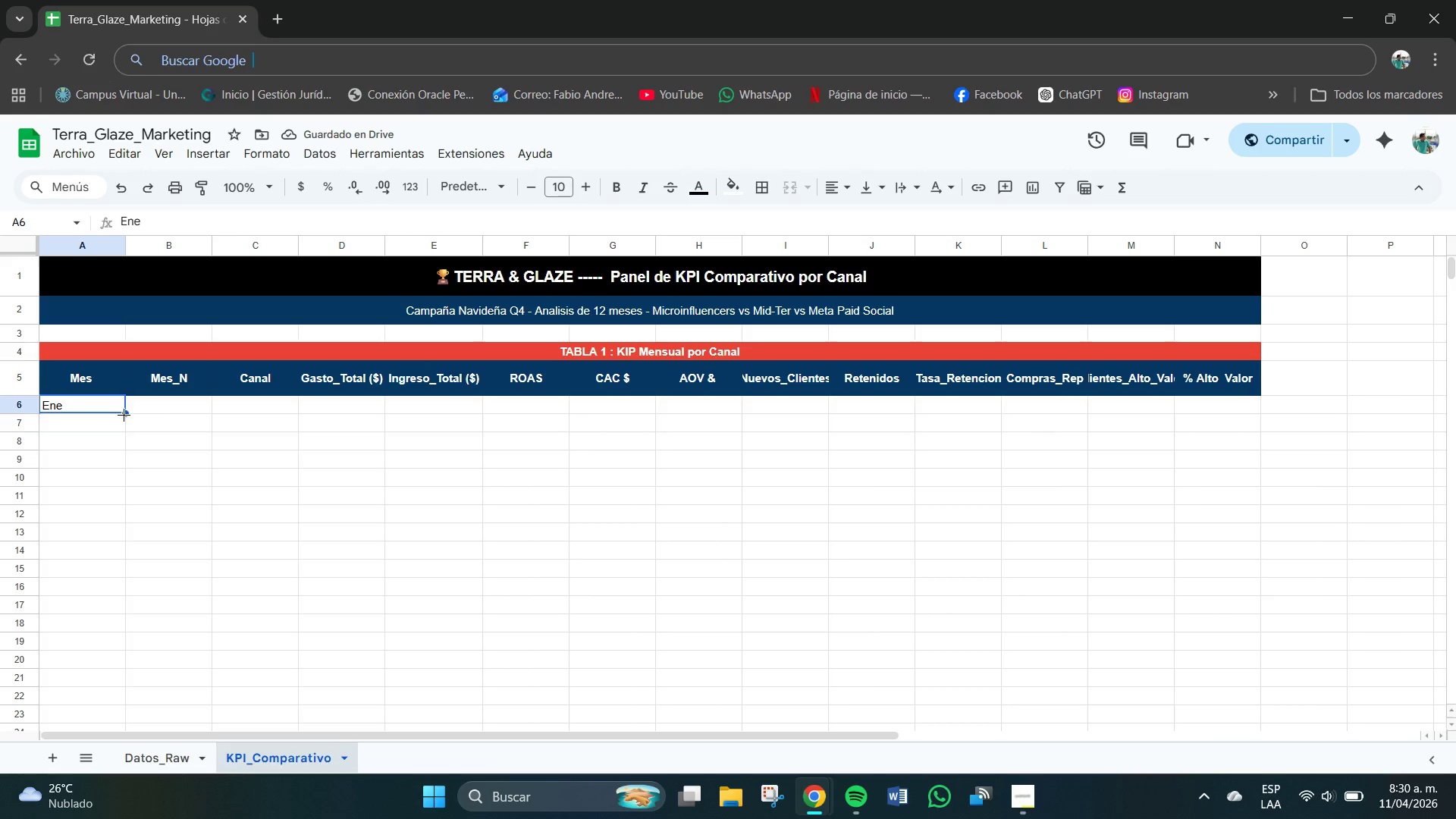 
left_click_drag(start_coordinate=[124, 415], to_coordinate=[123, 441])
 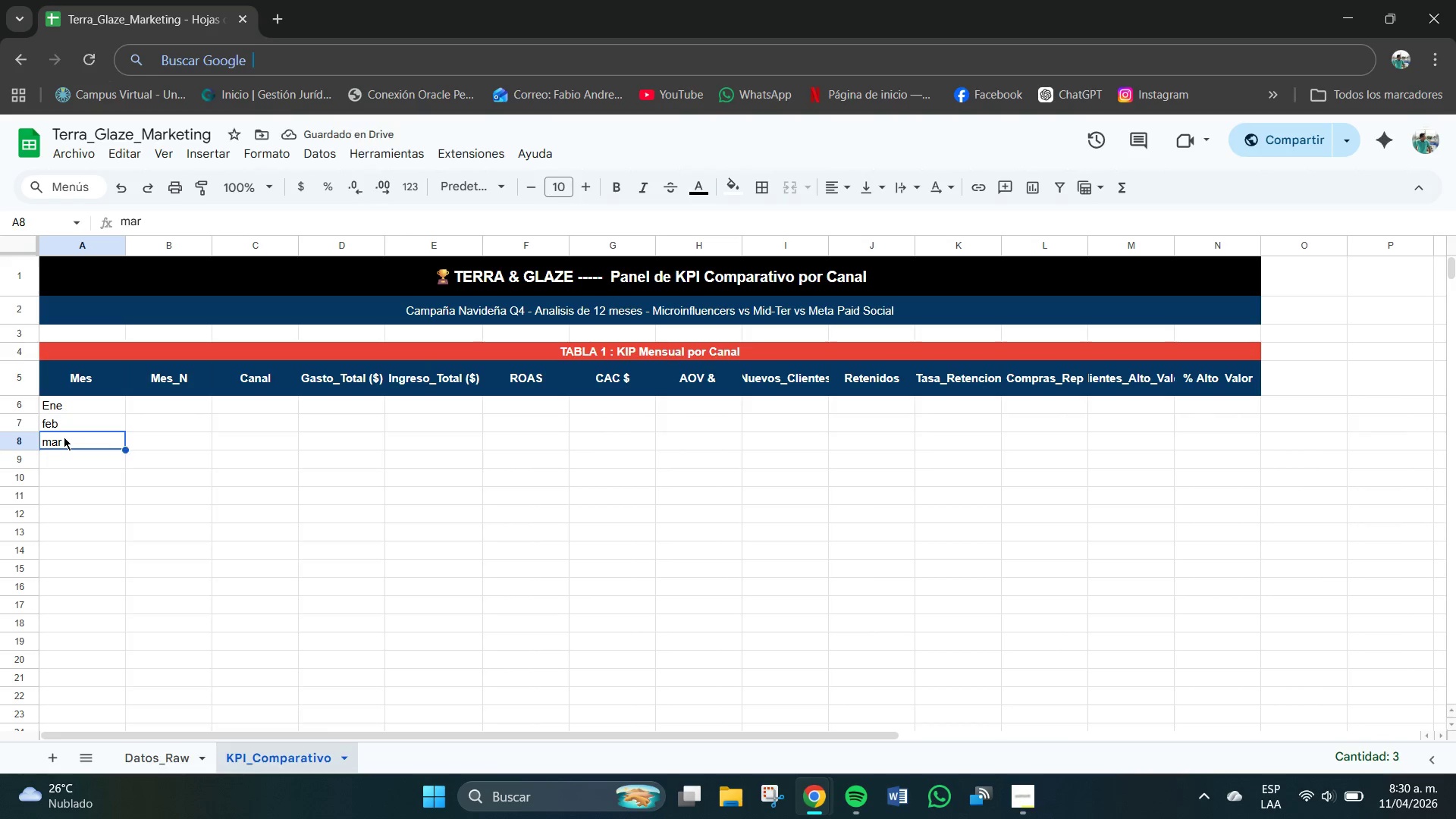 
key(Backspace)
 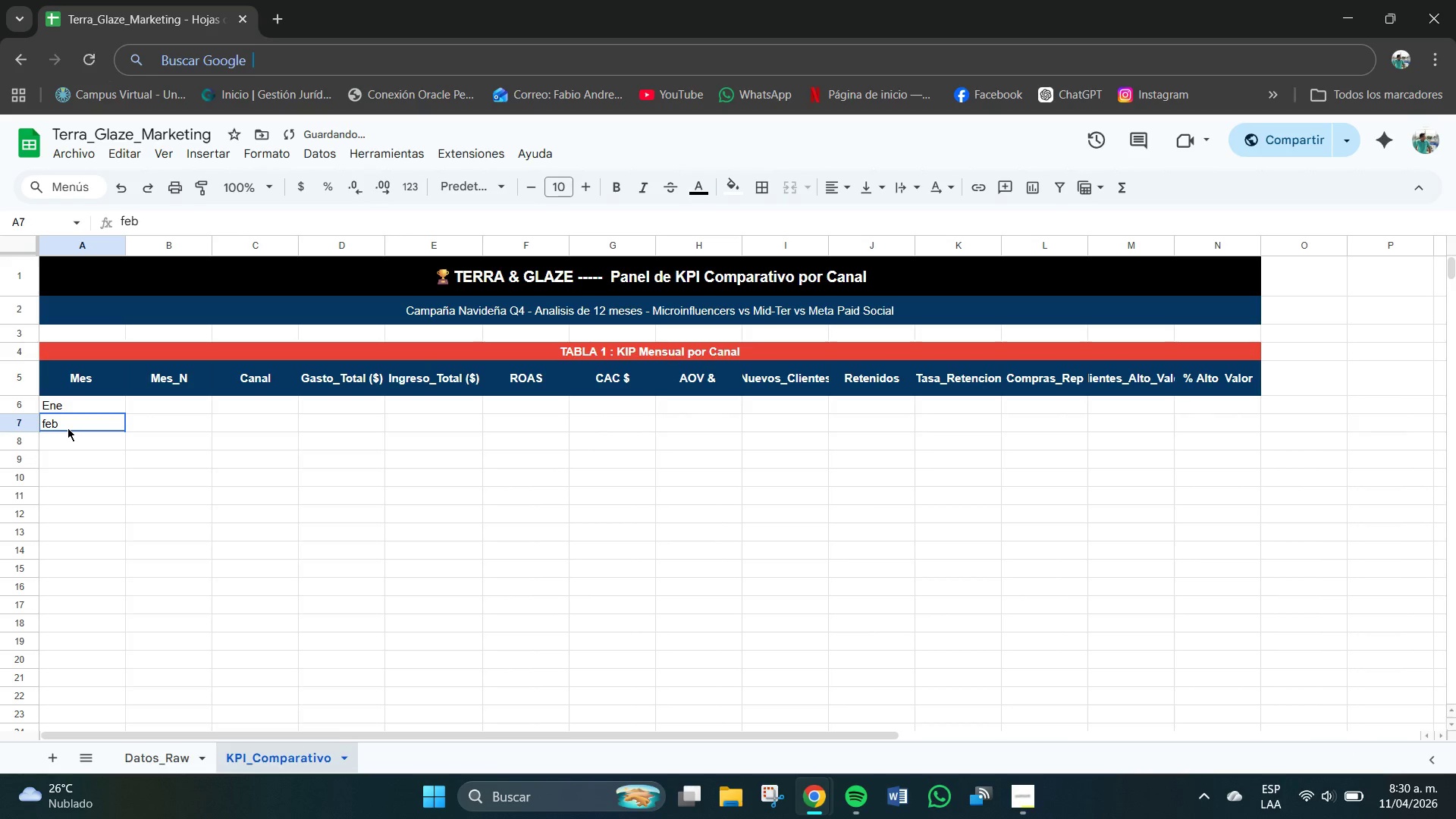 
key(Backspace)
 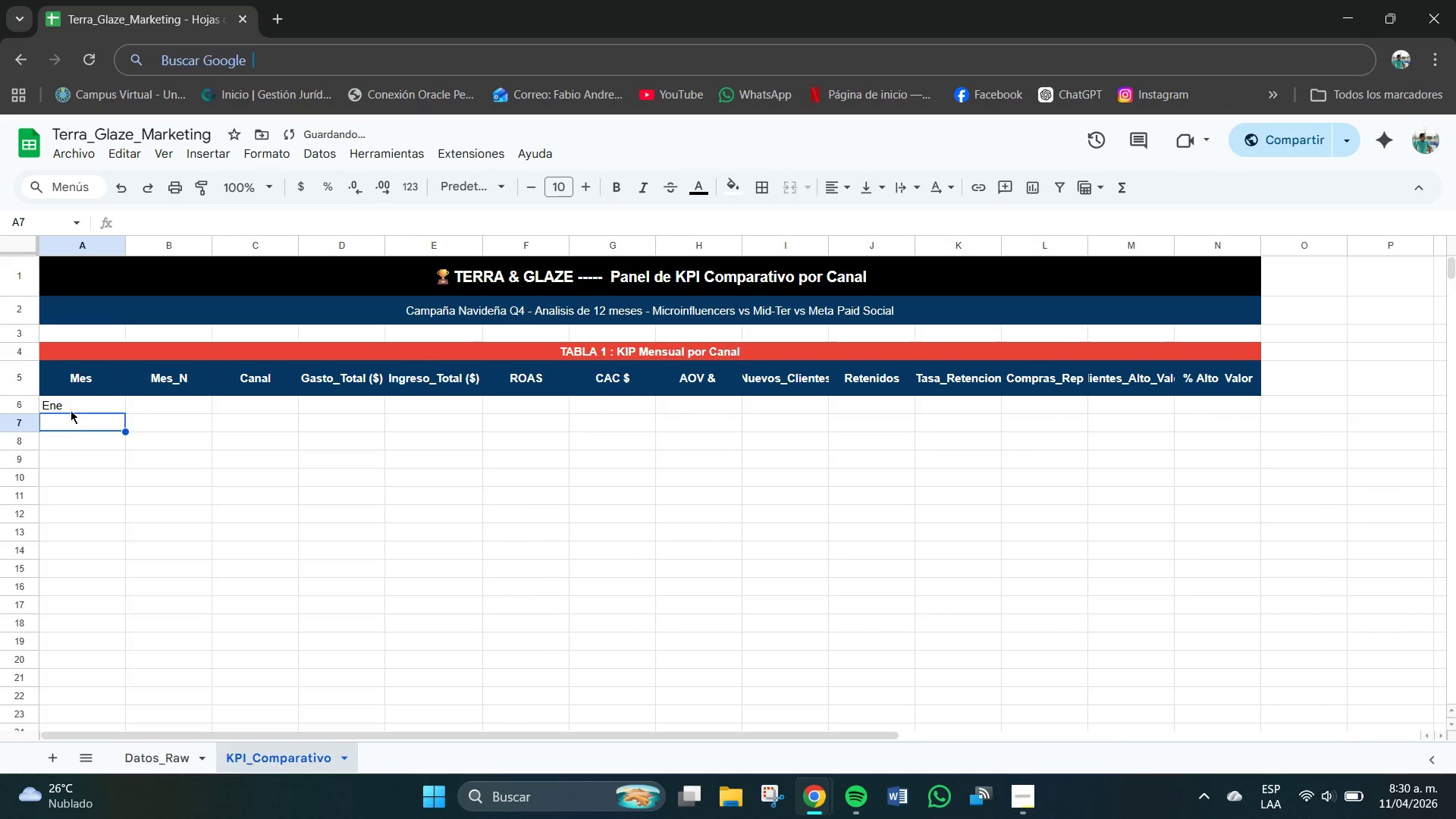 
left_click([71, 409])
 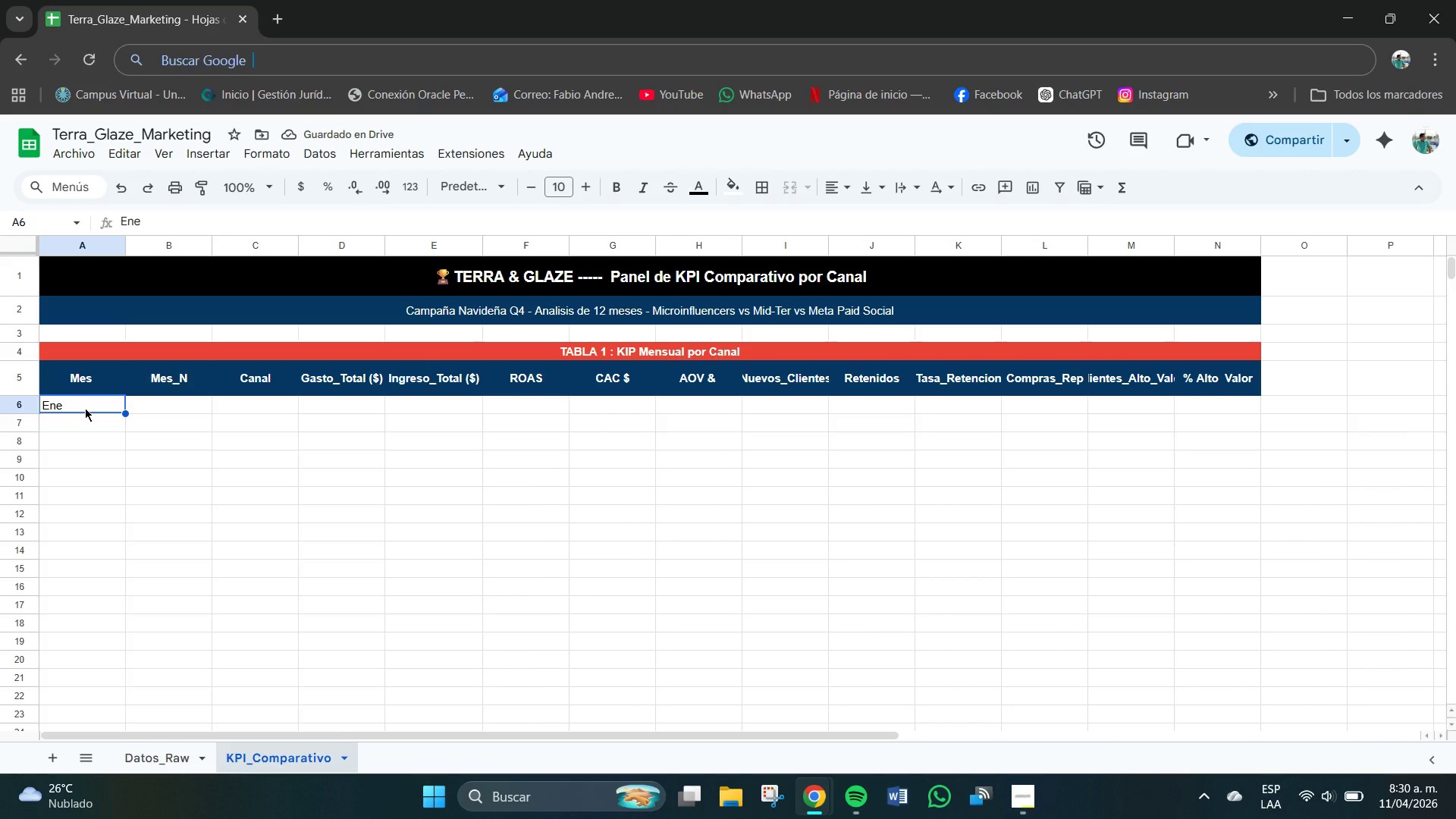 
double_click([83, 408])
 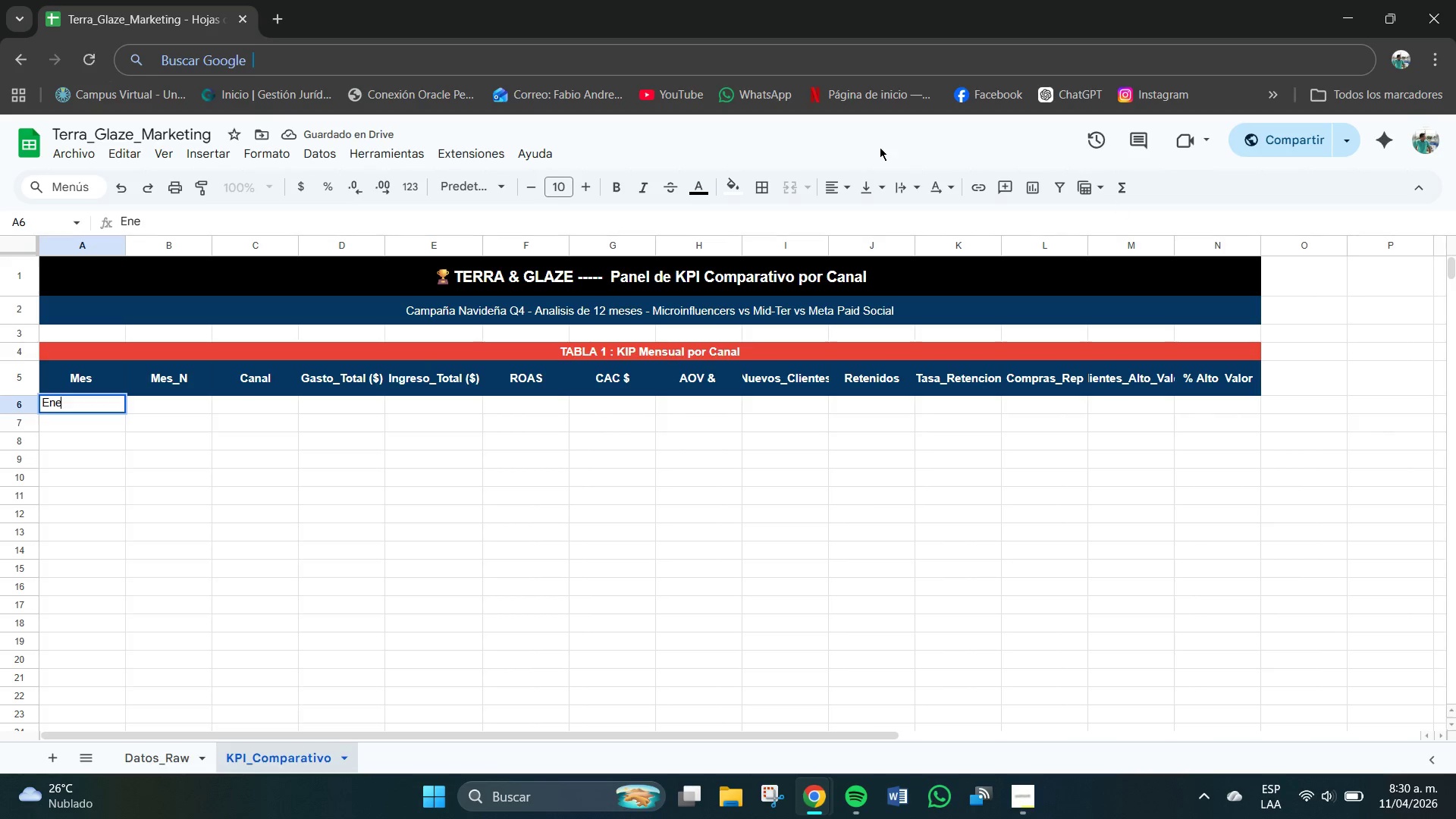 
left_click([852, 189])
 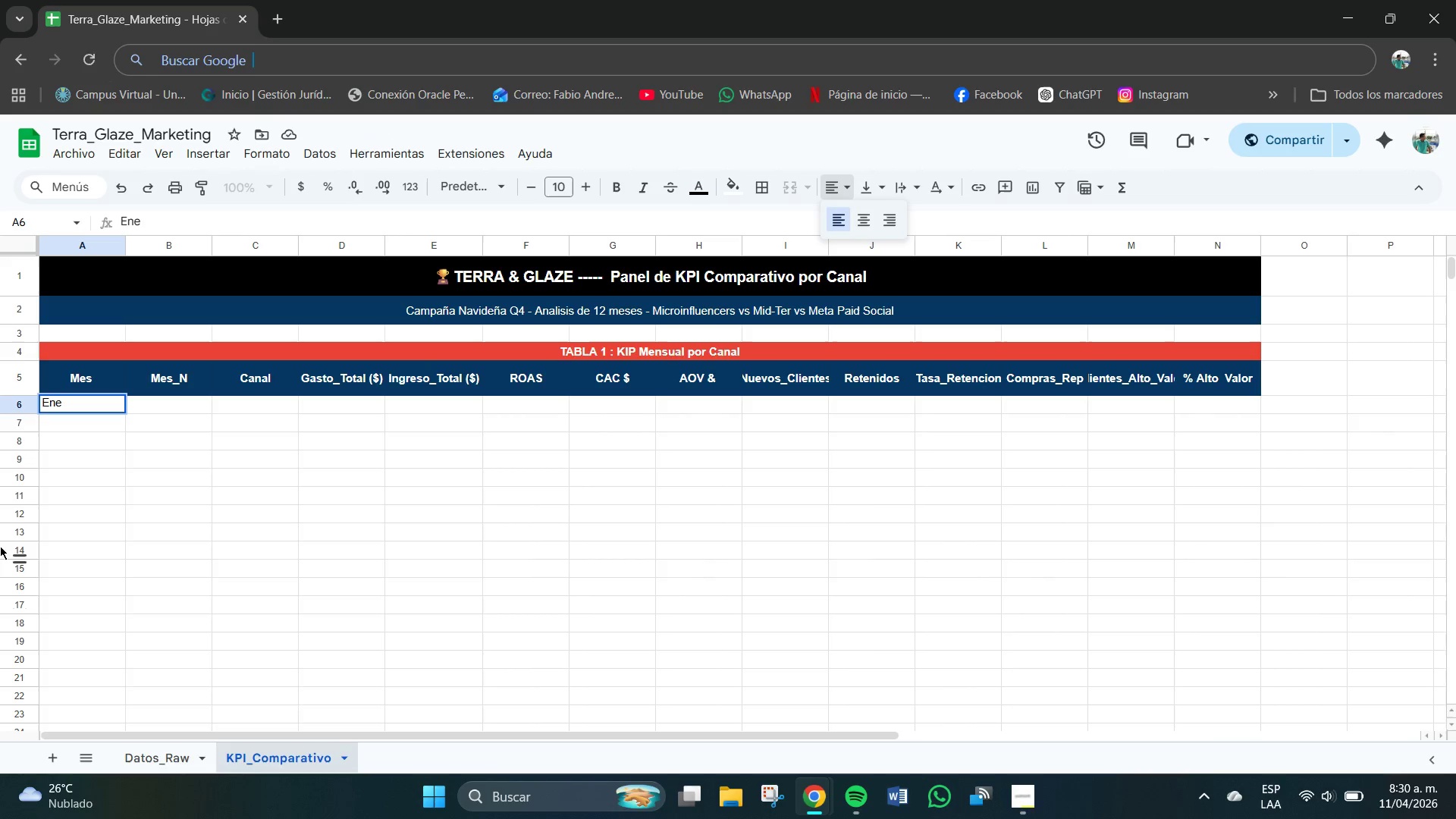 
left_click([221, 467])
 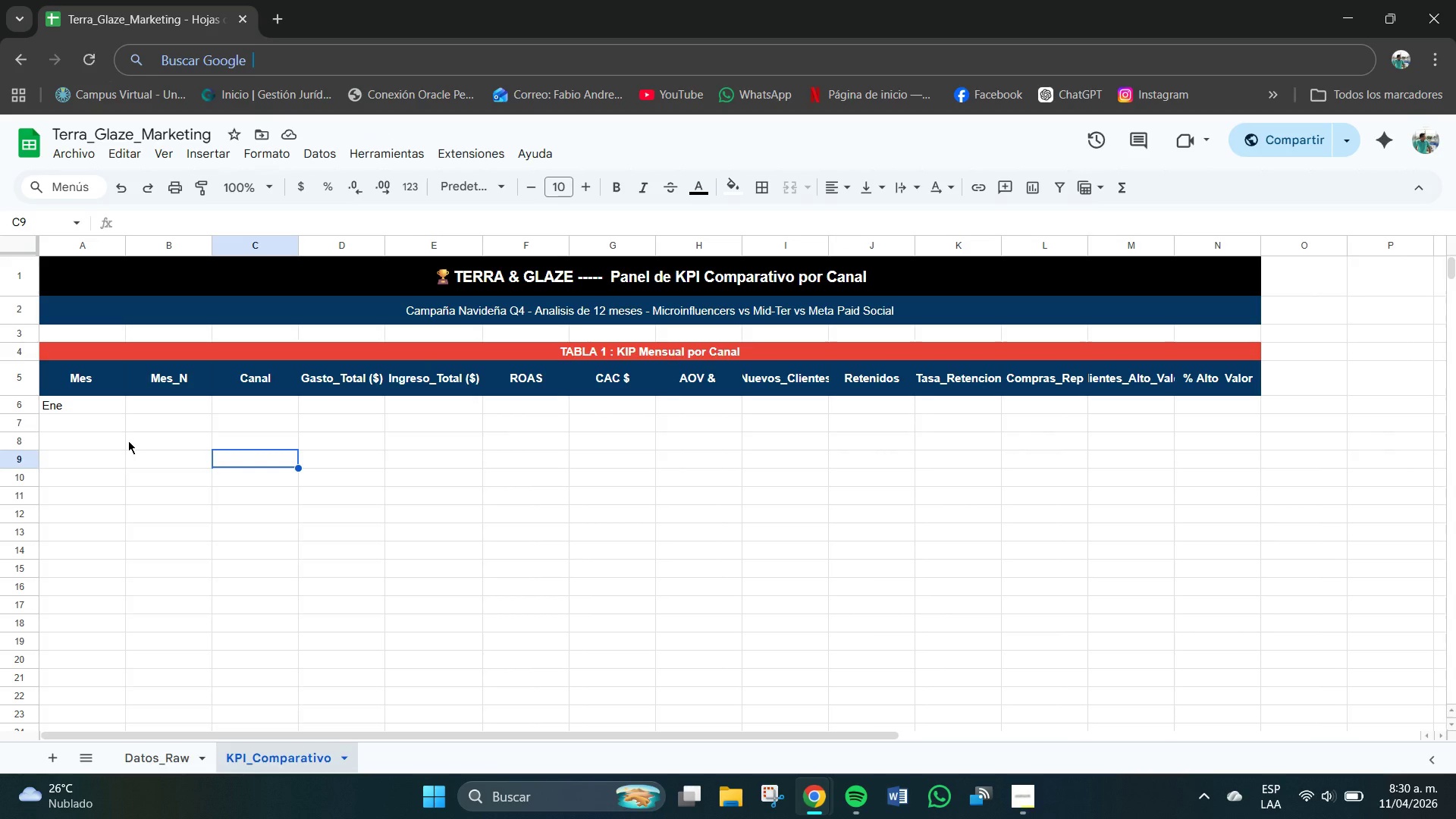 
wait(5.11)
 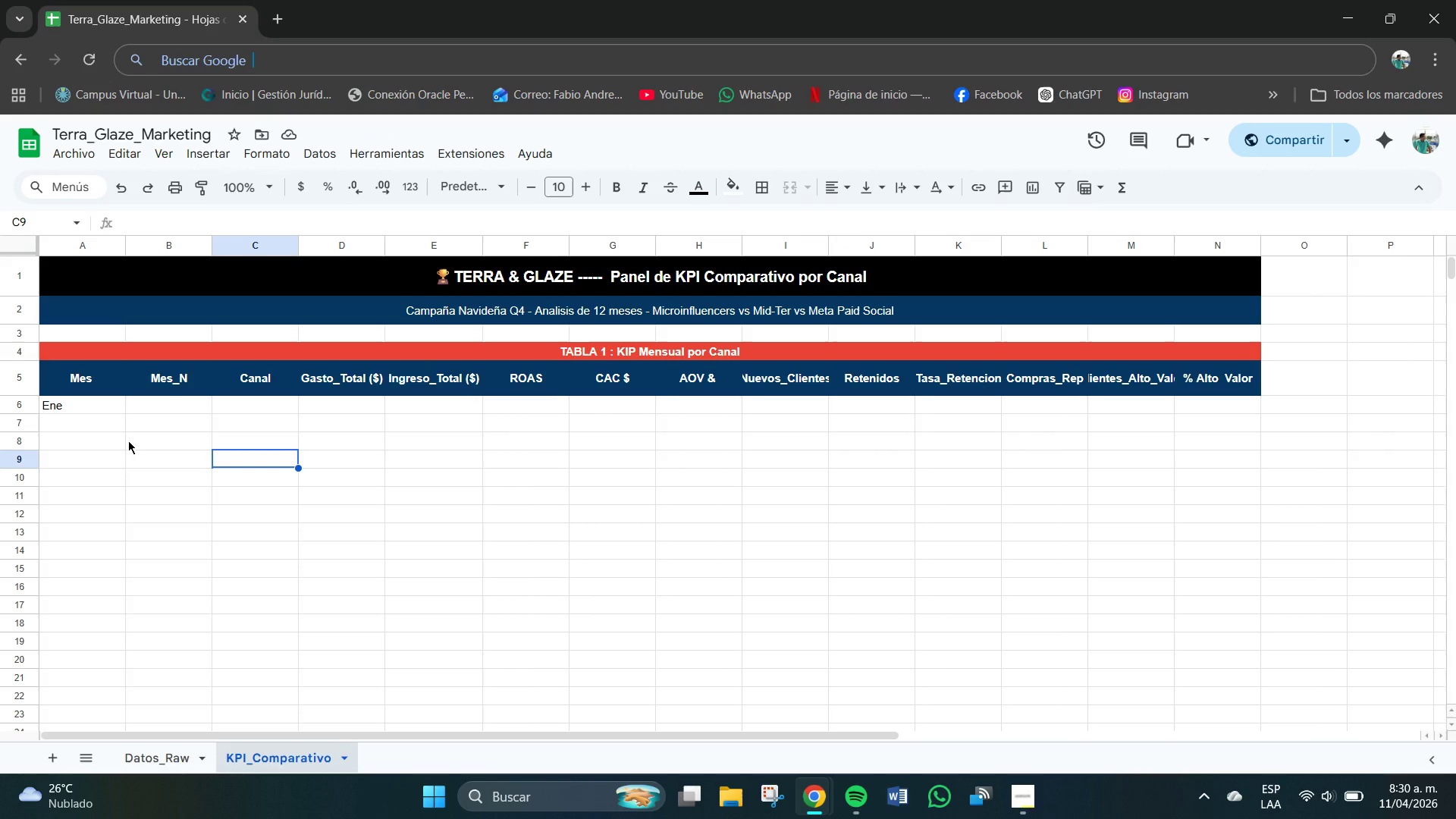 
left_click_drag(start_coordinate=[105, 406], to_coordinate=[107, 682])
 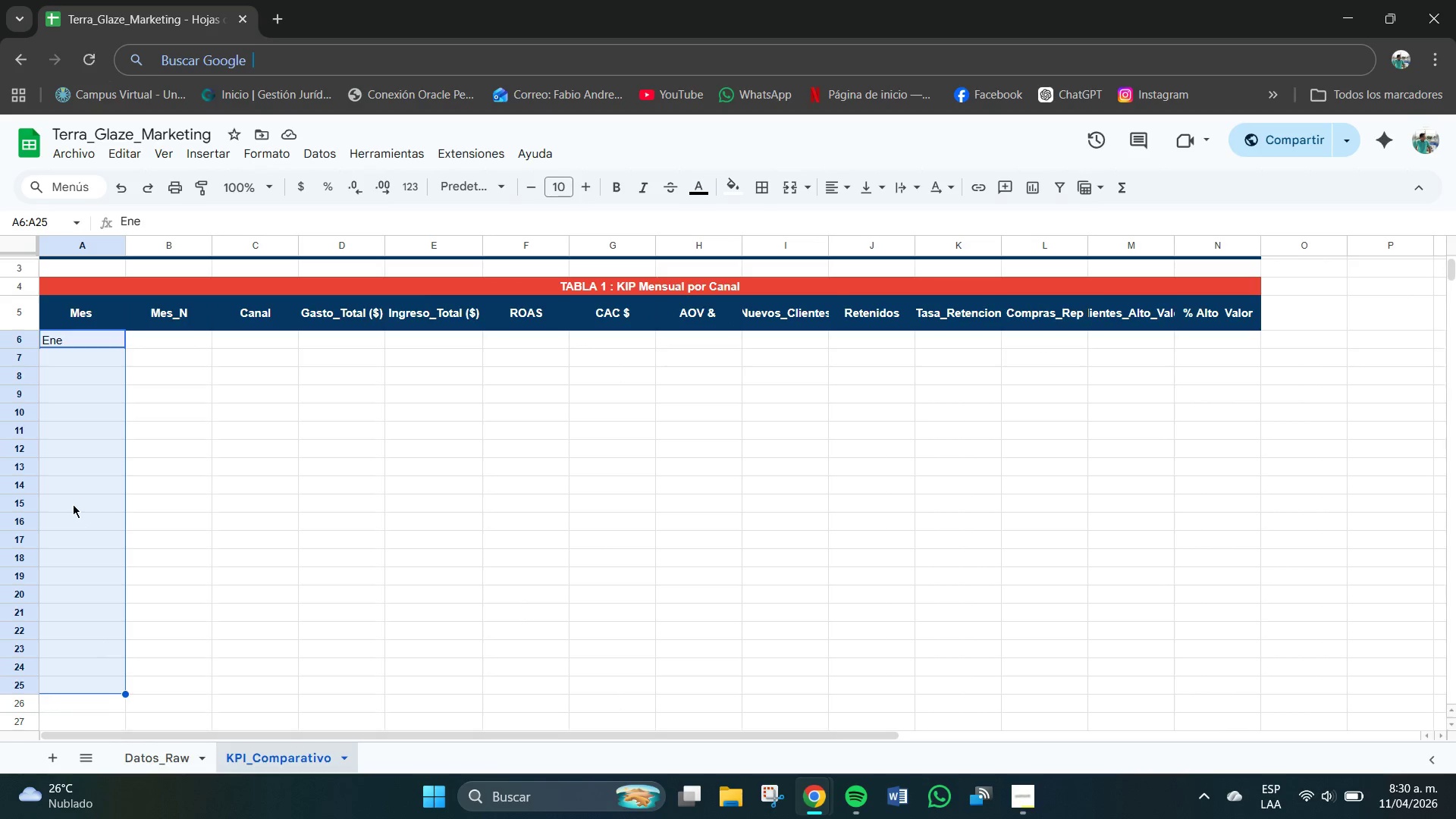 
scroll: coordinate [72, 502], scroll_direction: up, amount: 3.0
 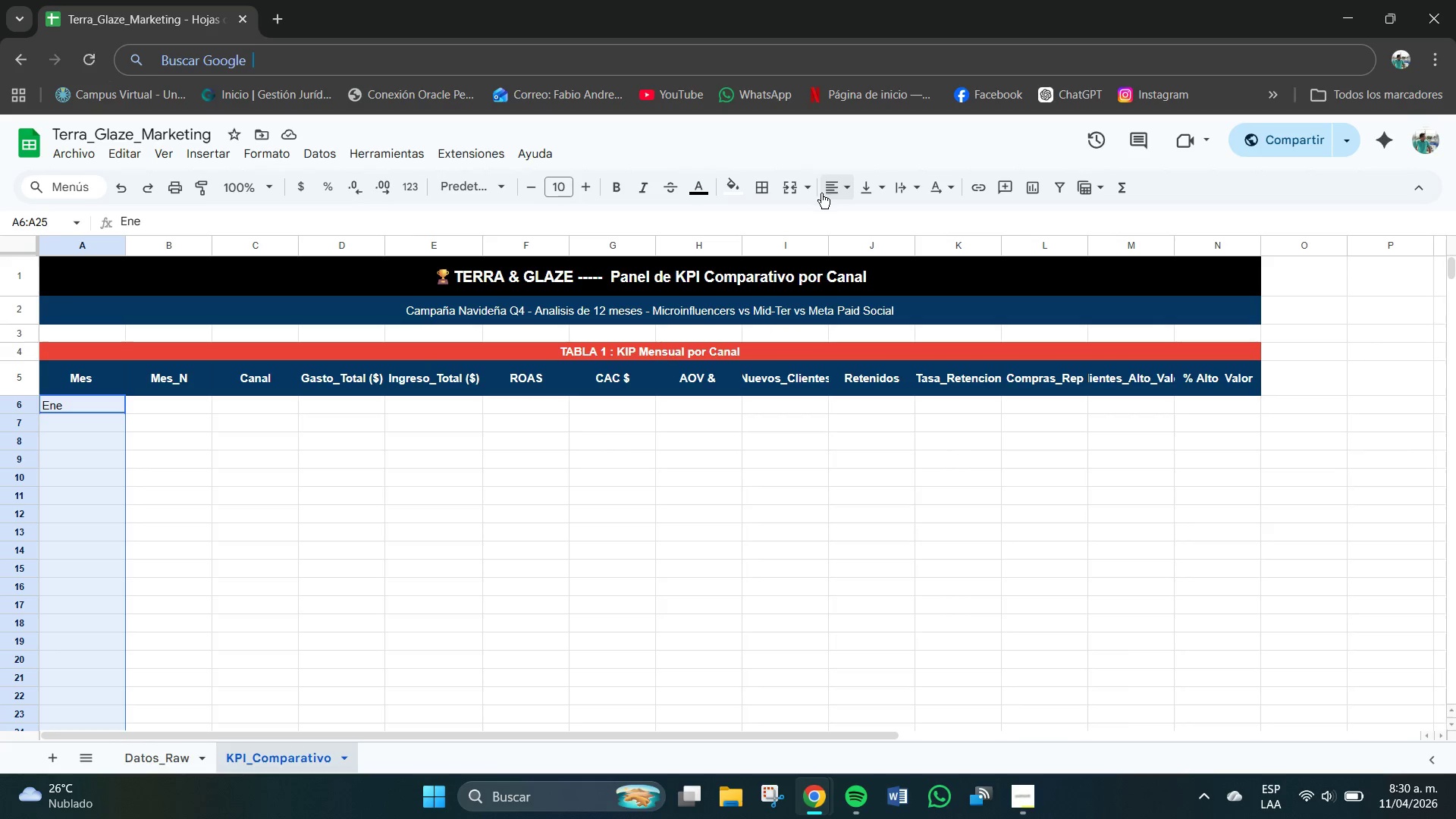 
left_click([849, 187])
 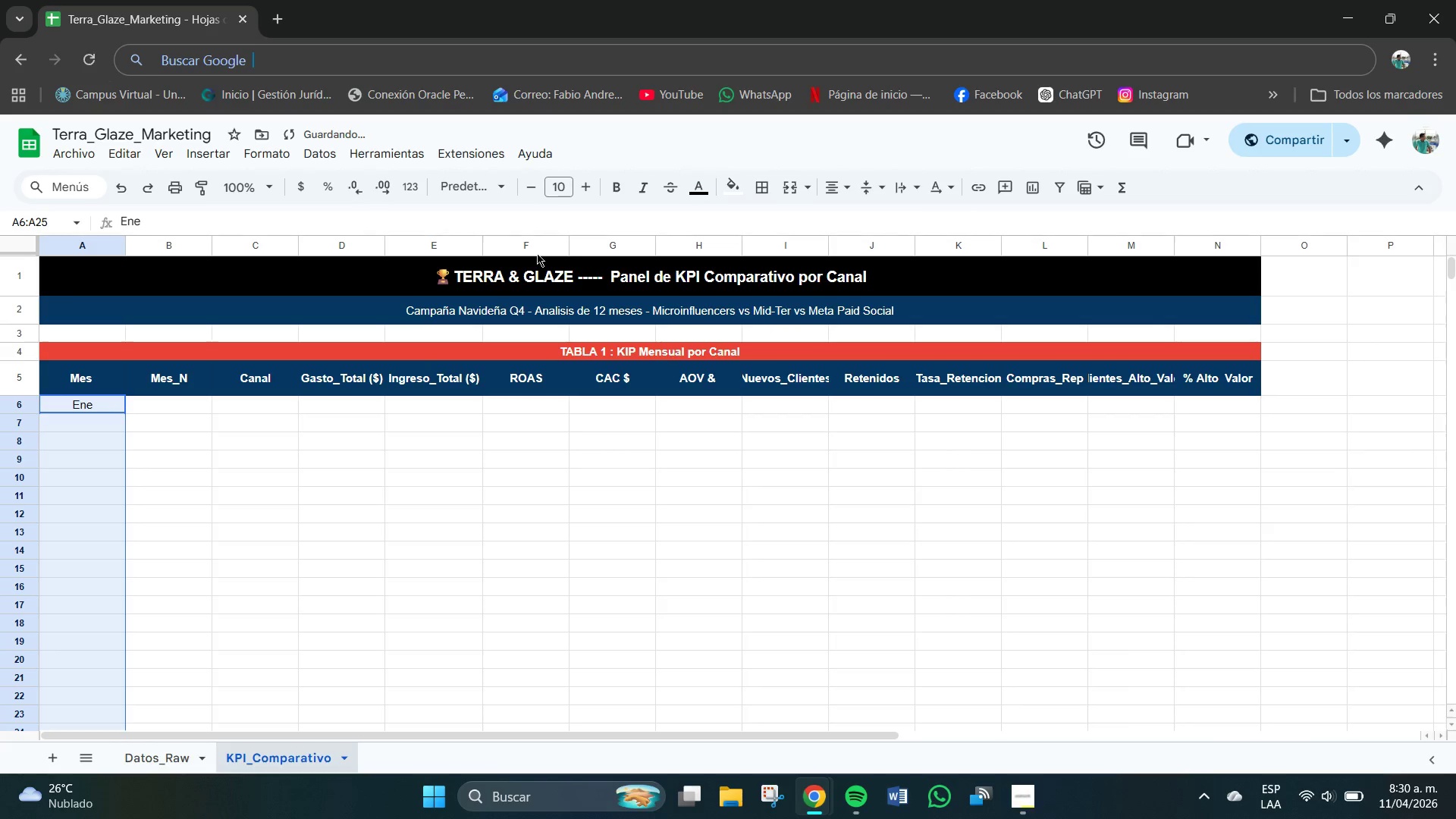 
left_click([92, 428])
 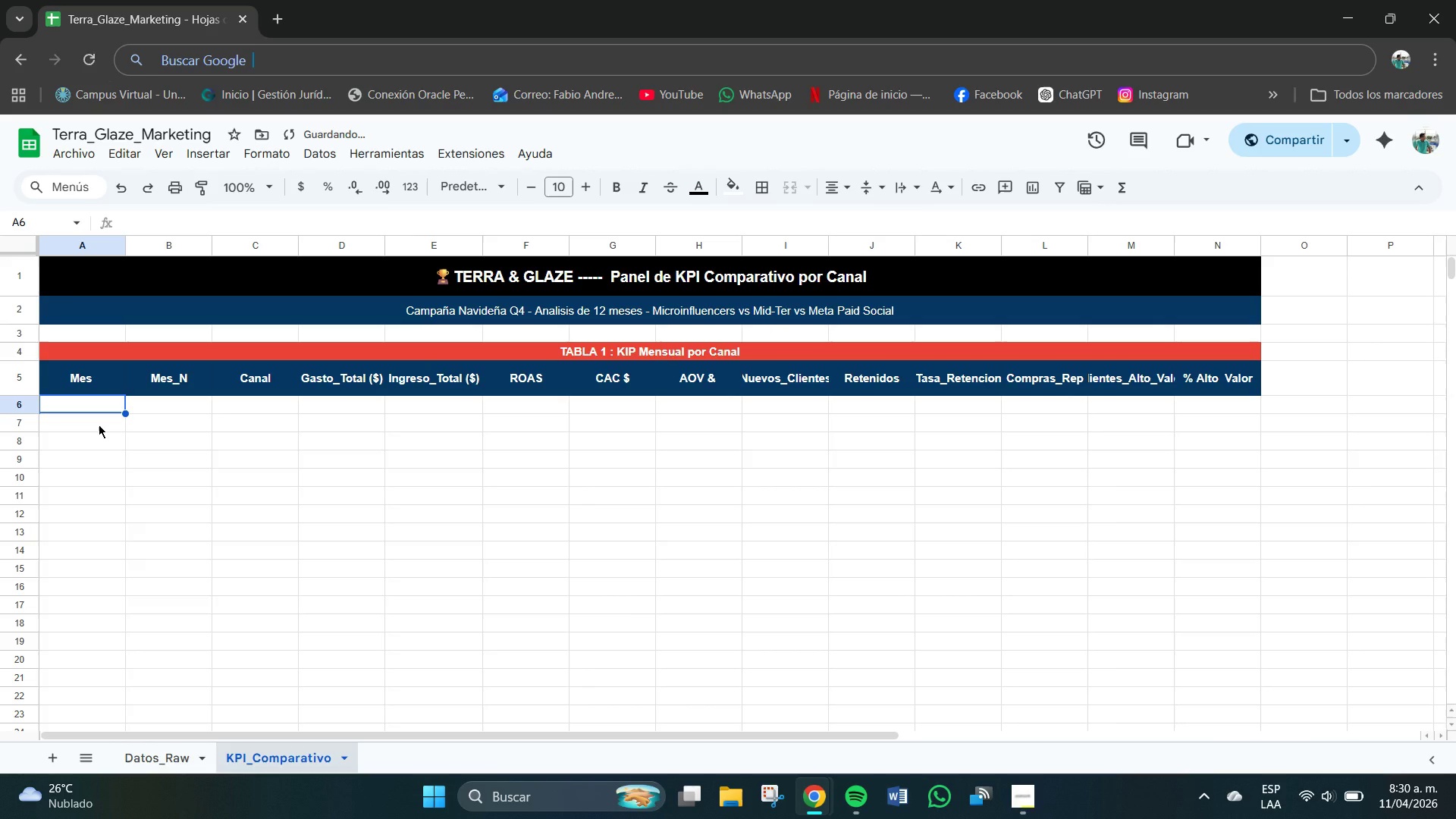 
key(Control+Z)
 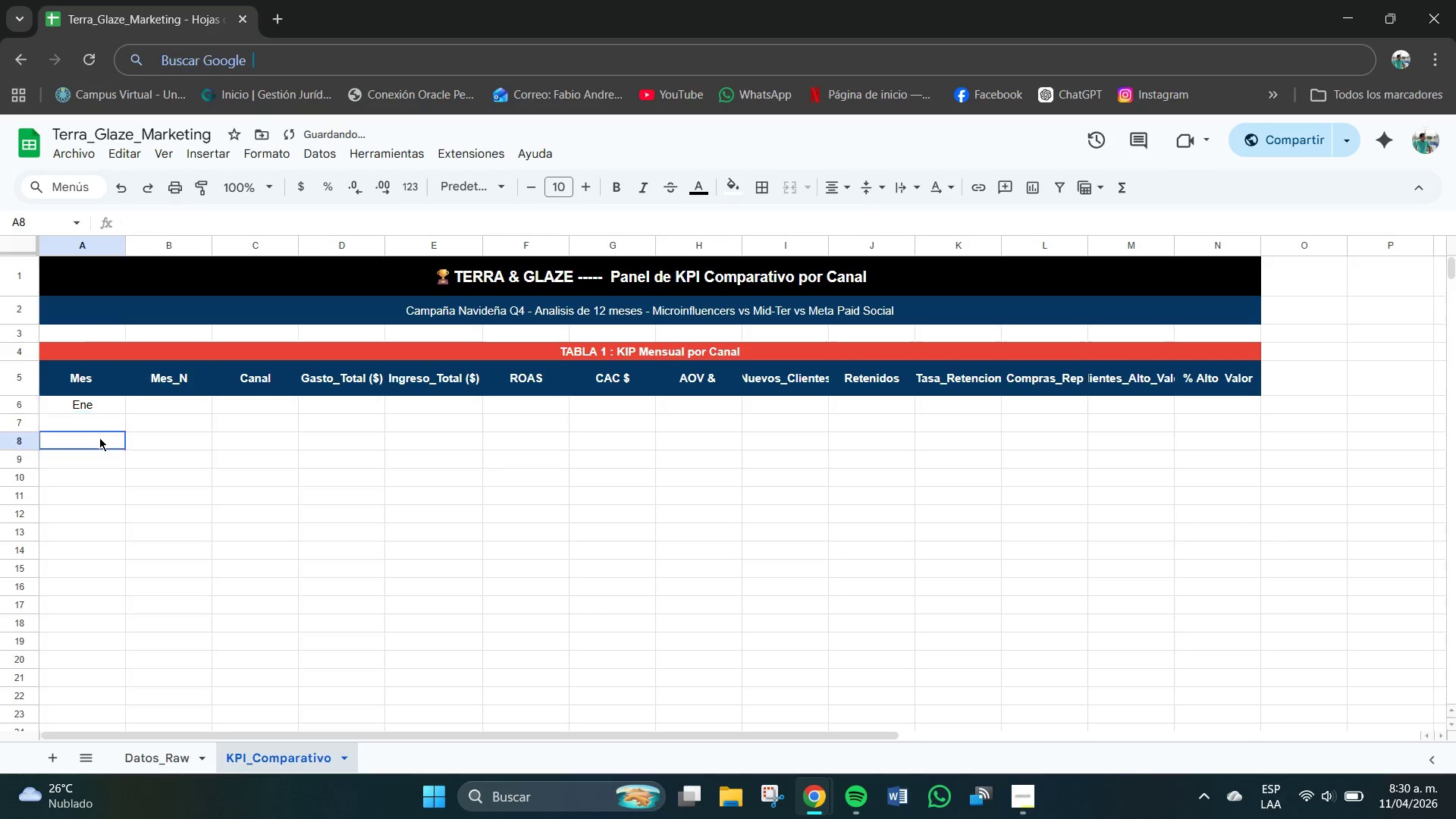 
left_click([99, 438])
 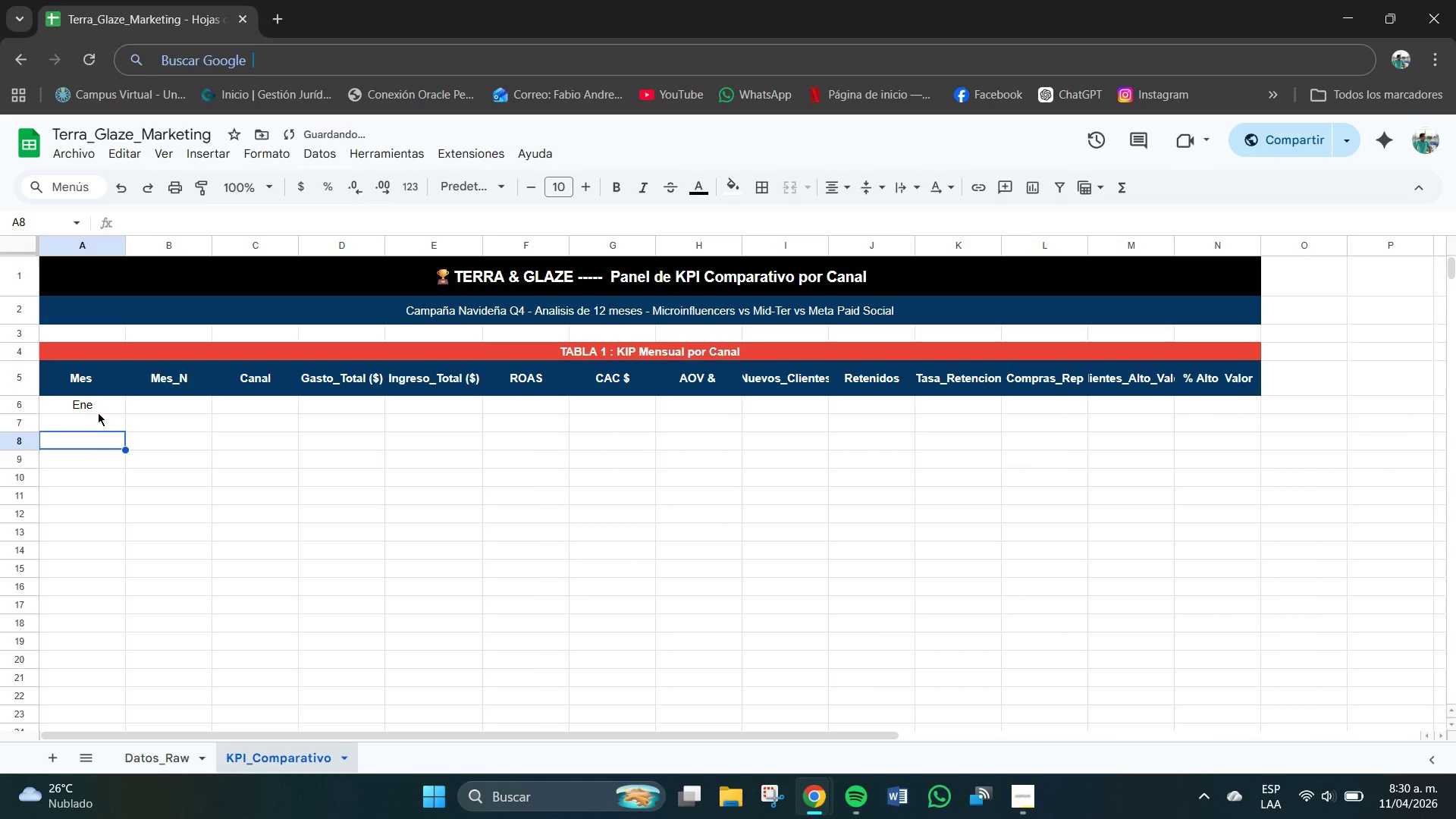 
left_click([99, 413])
 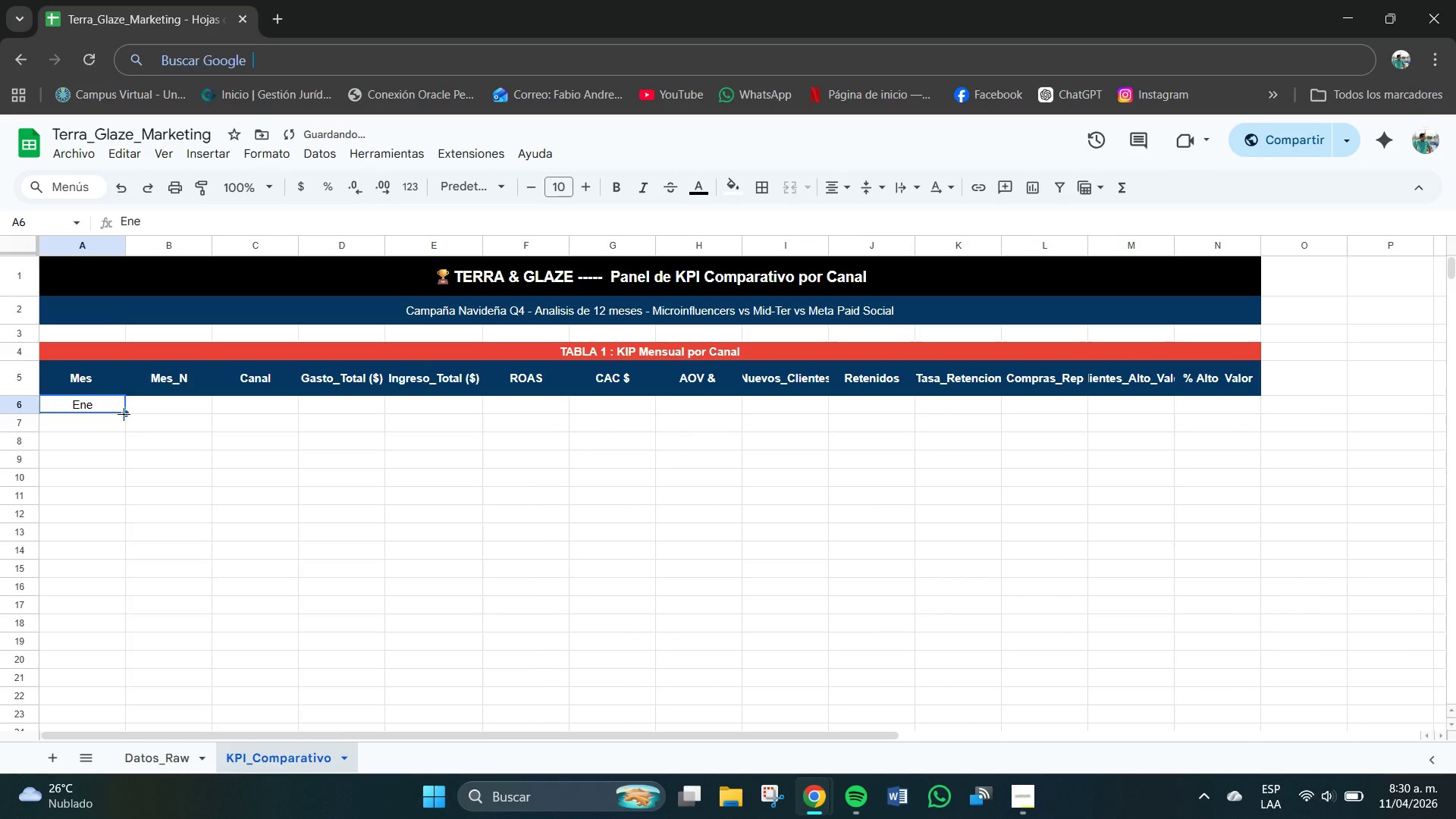 
left_click_drag(start_coordinate=[124, 414], to_coordinate=[110, 600])
 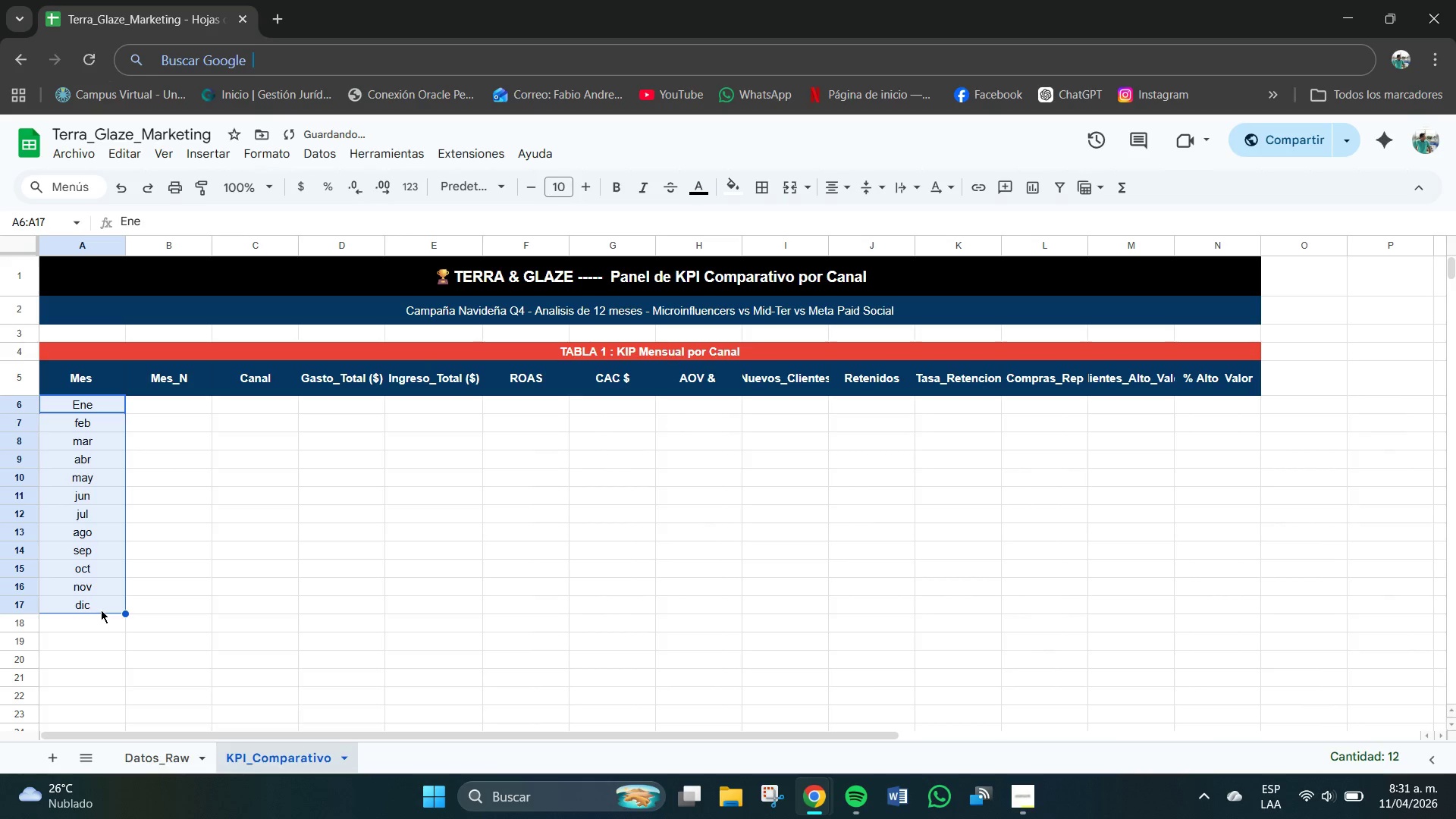 
left_click([101, 610])
 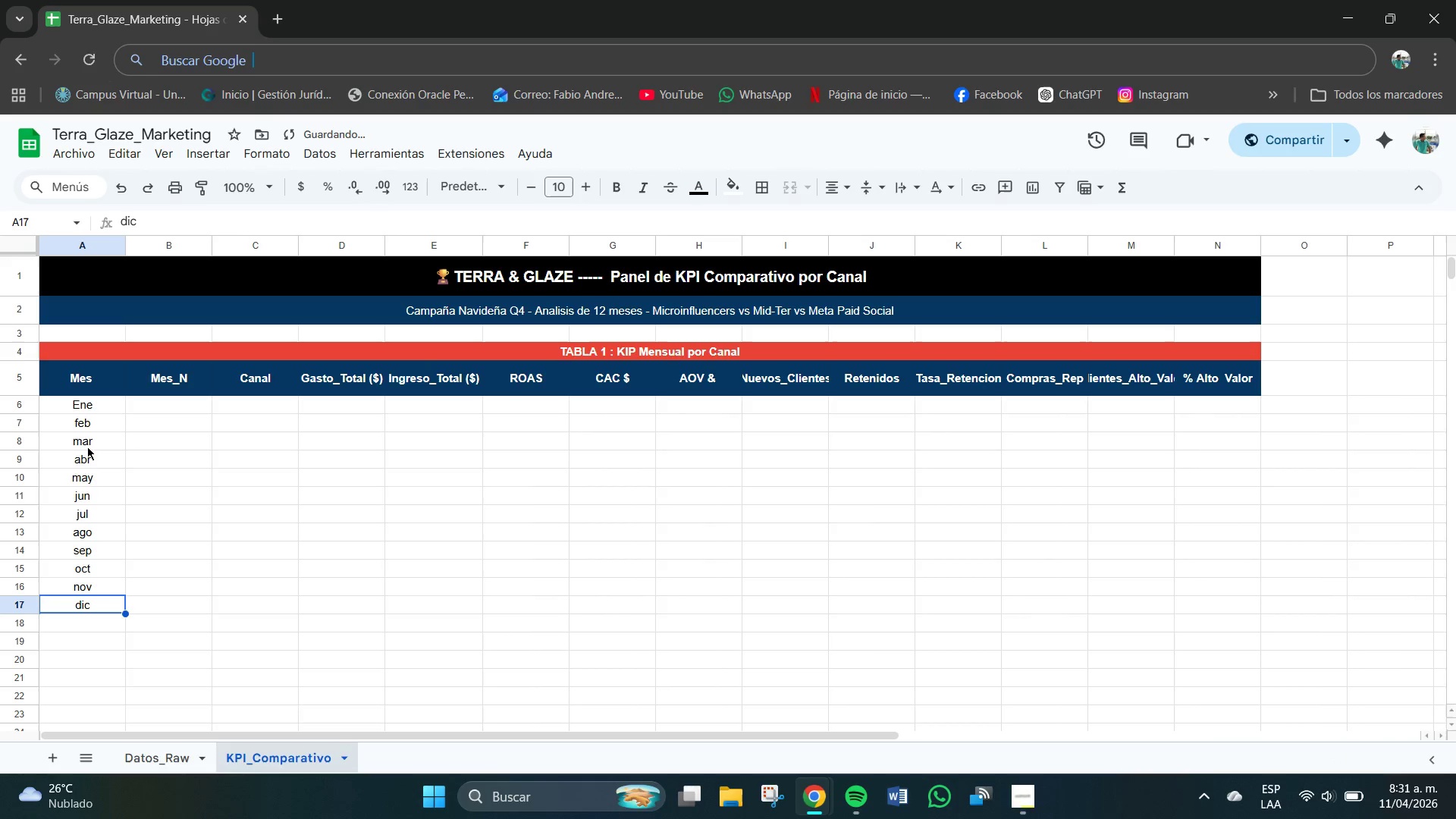 
left_click([83, 433])
 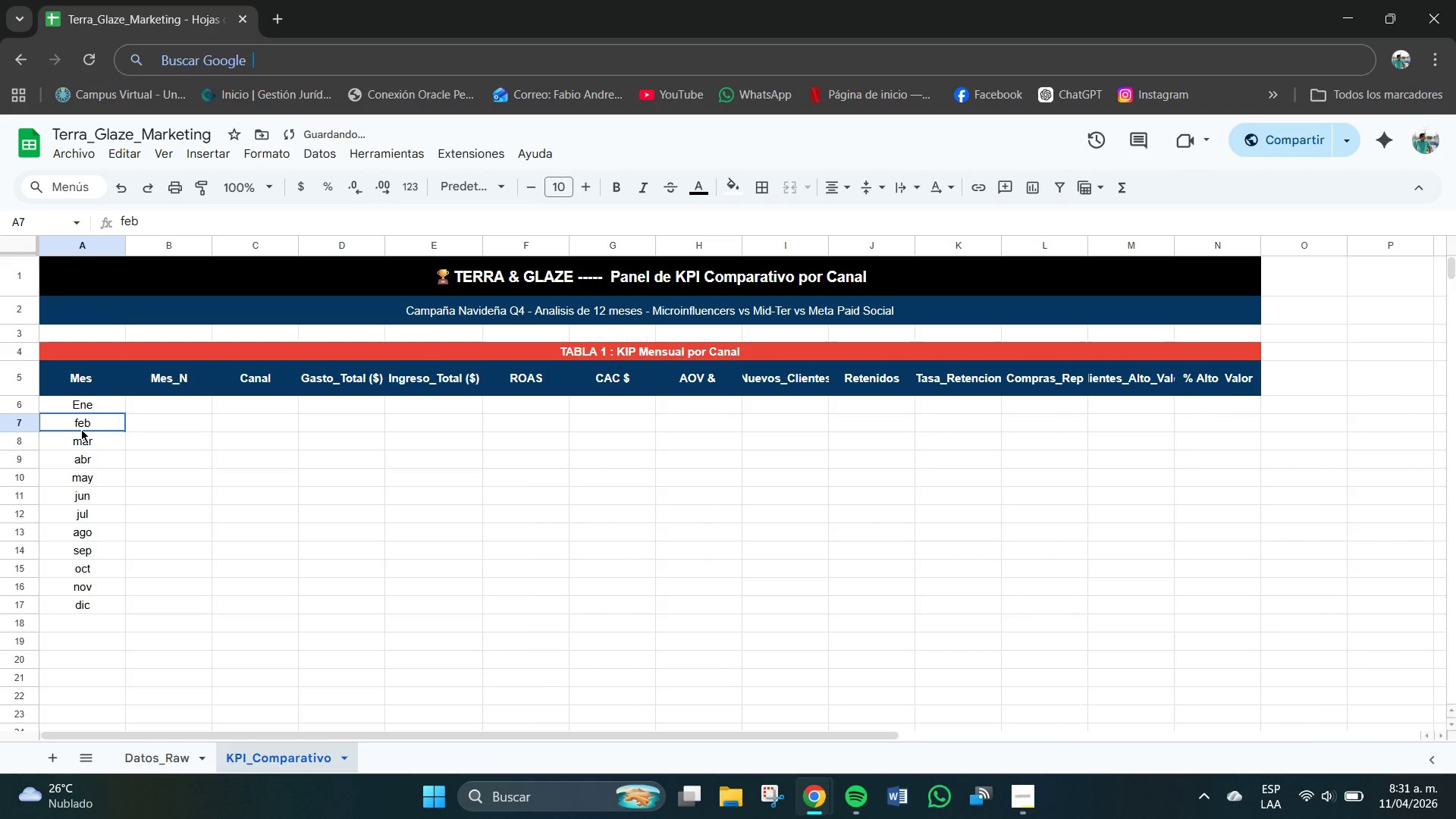 
triple_click([81, 429])
 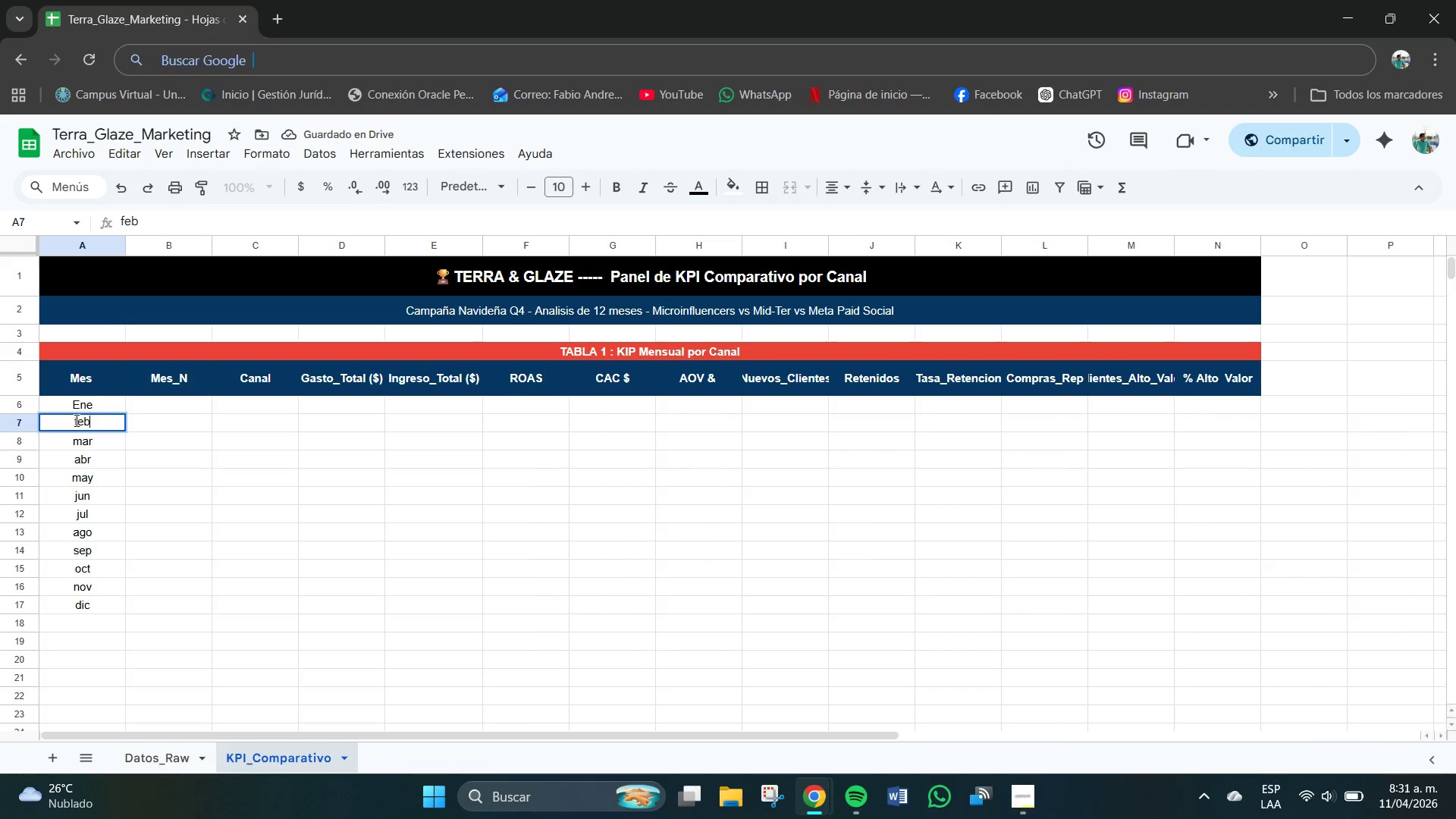 
left_click([77, 421])
 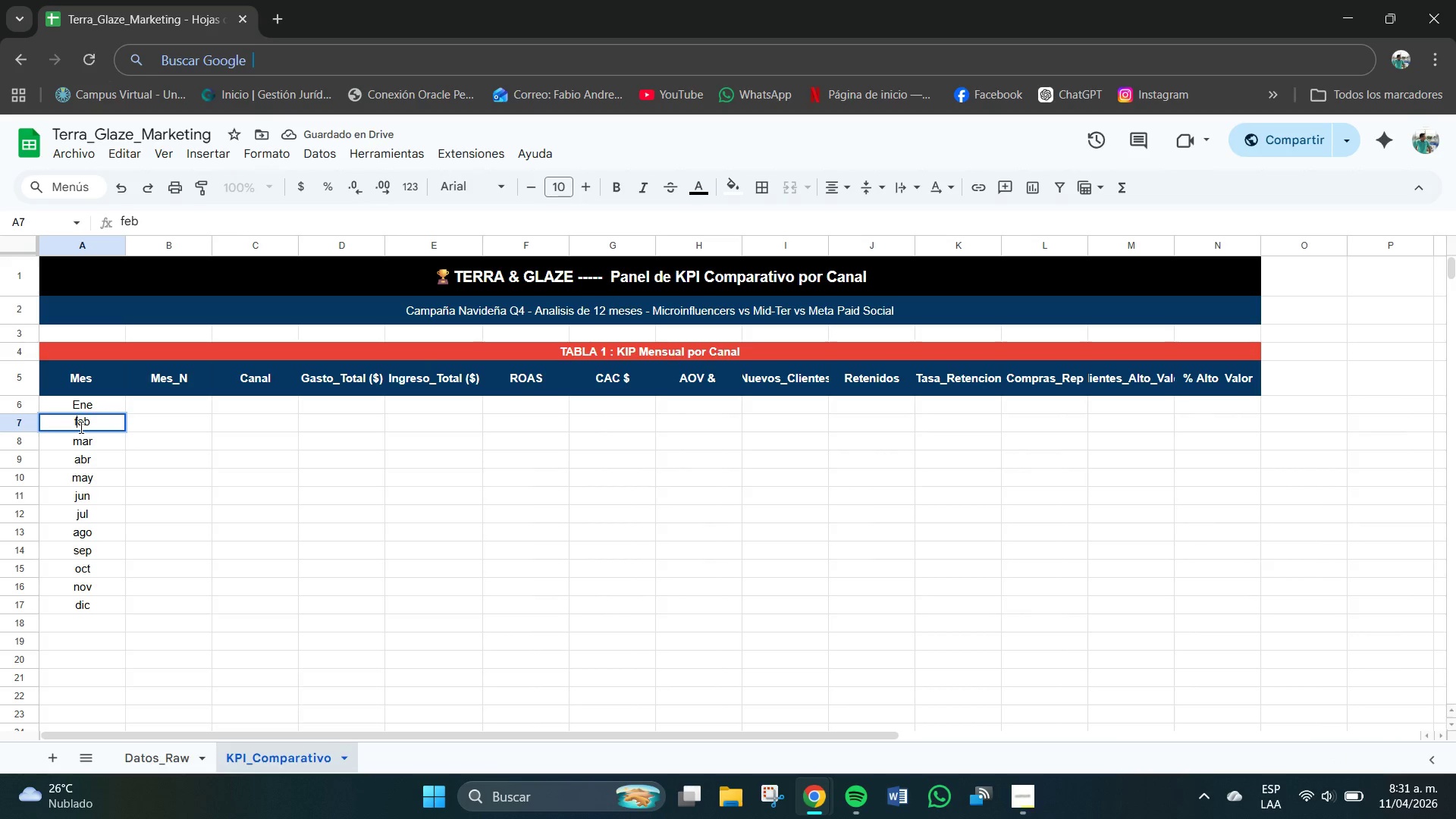 
key(Backspace)
 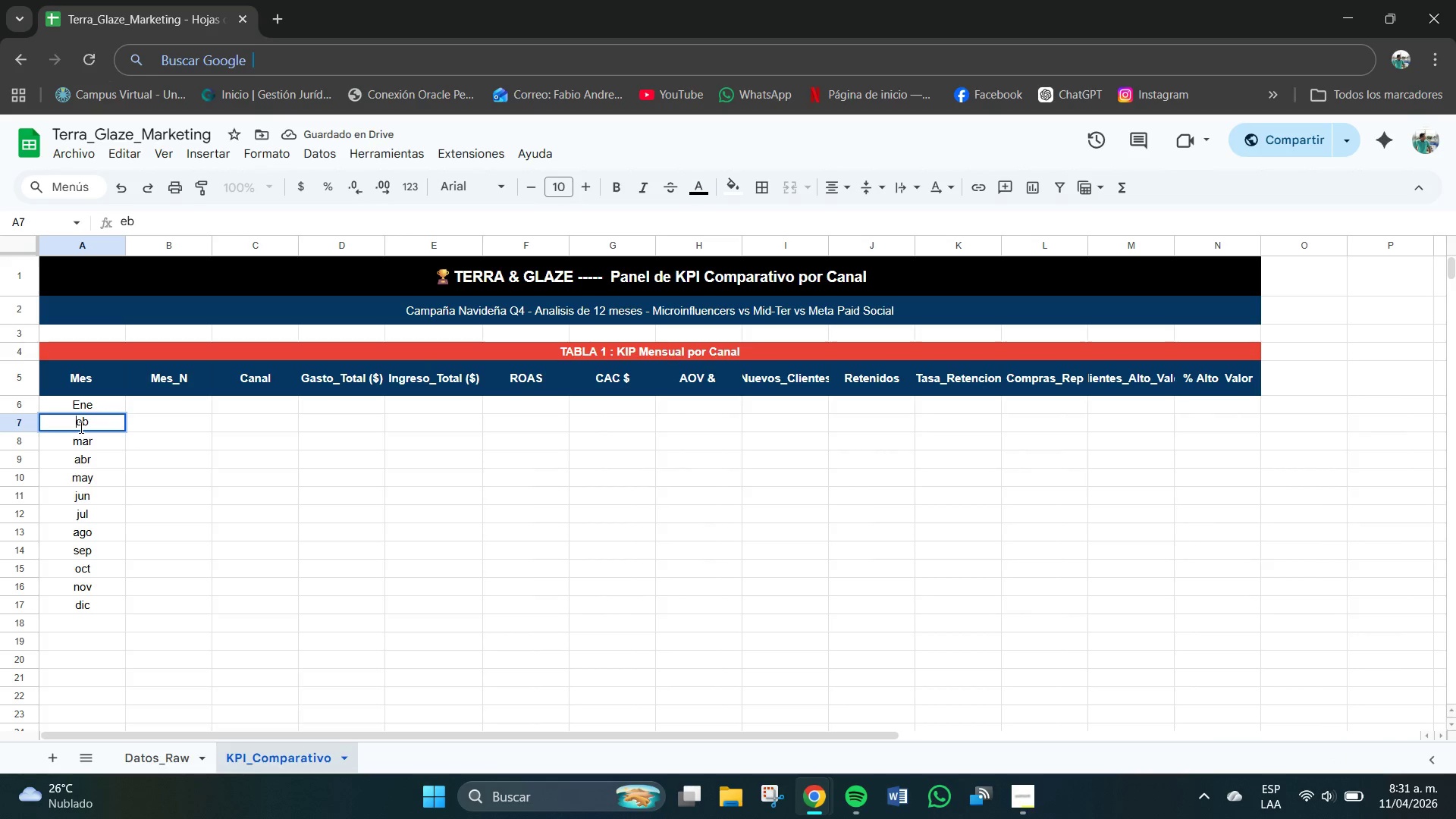 
key(CapsLock)
 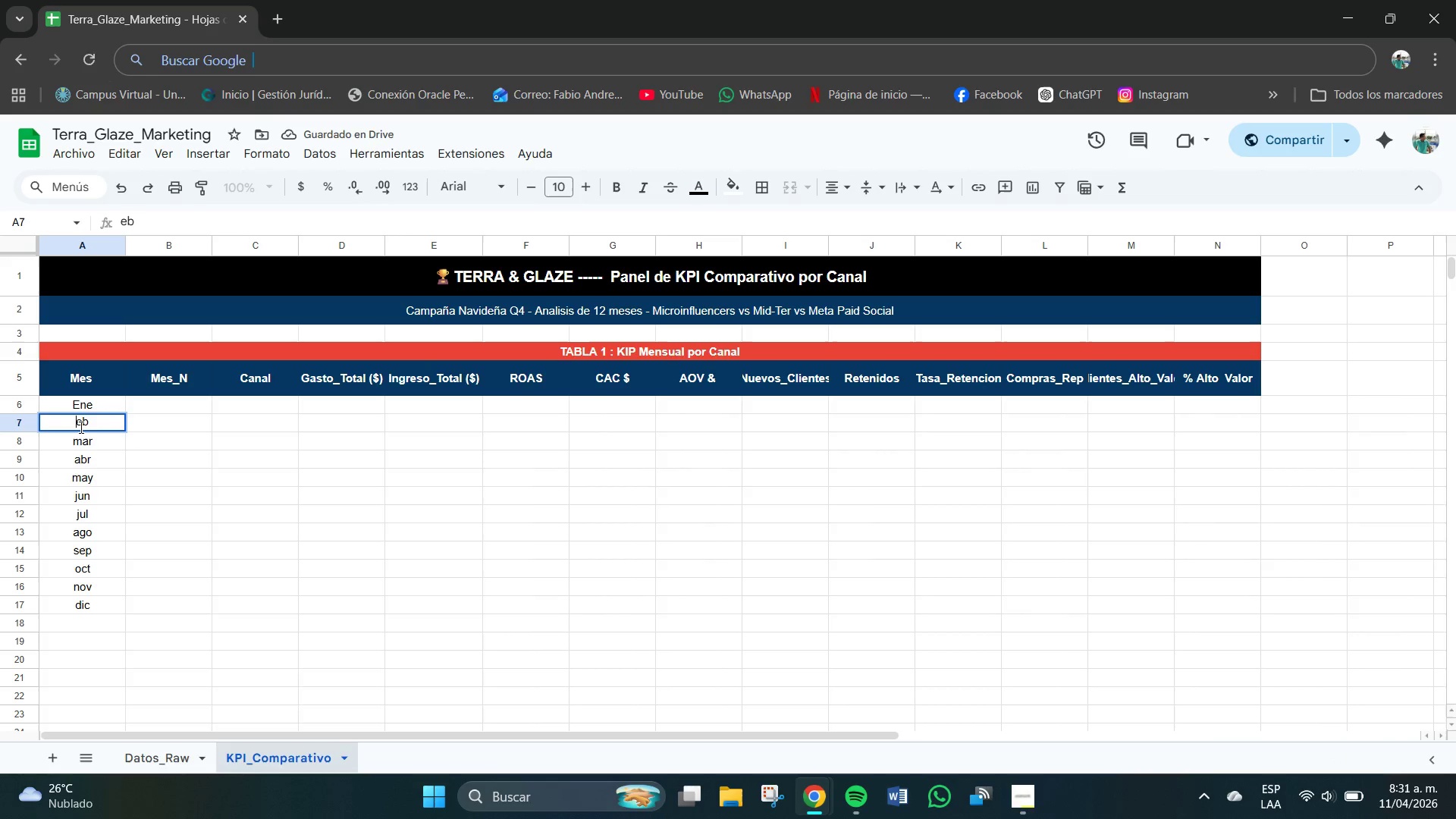 
key(F)
 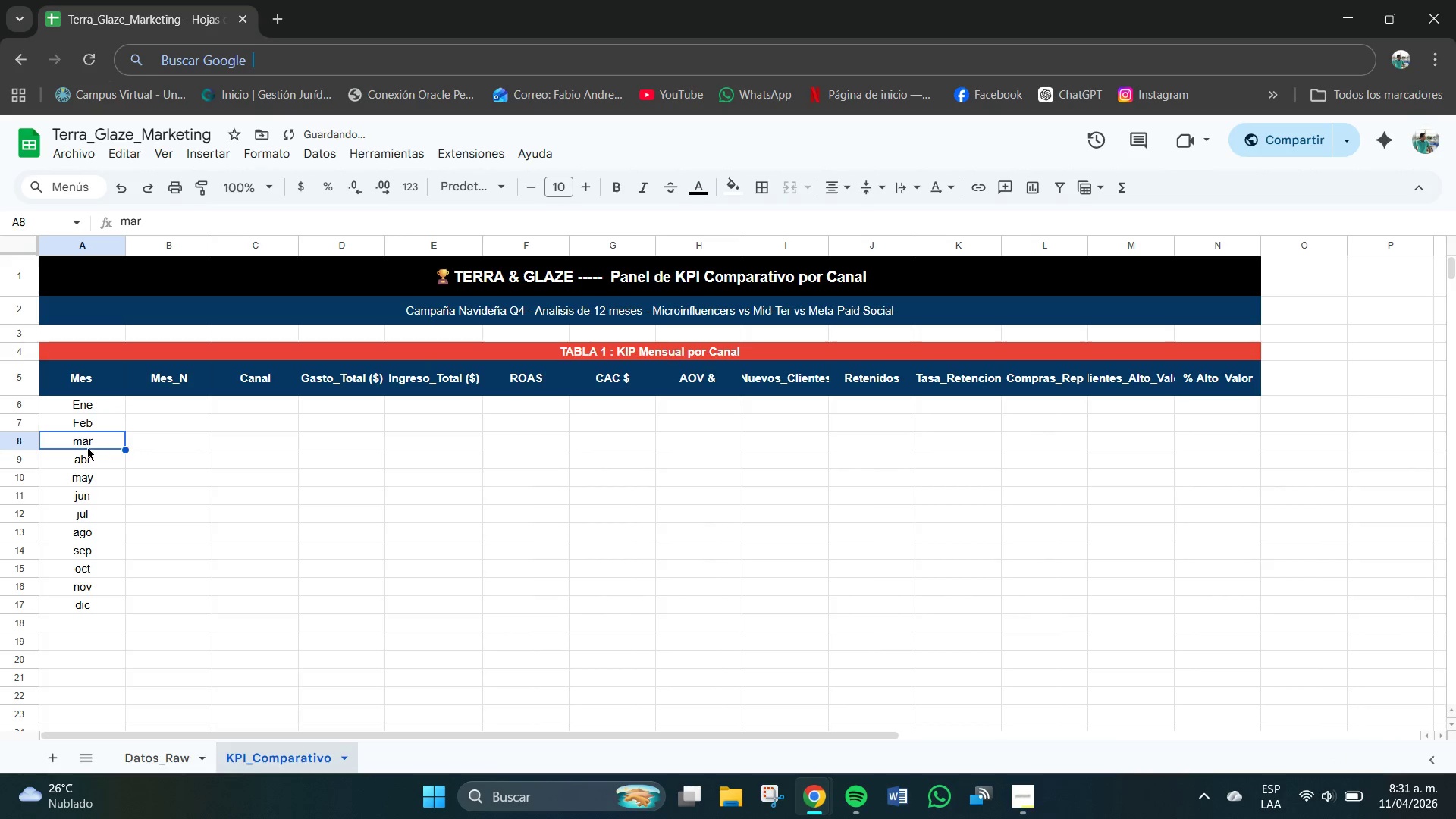 
double_click([80, 445])
 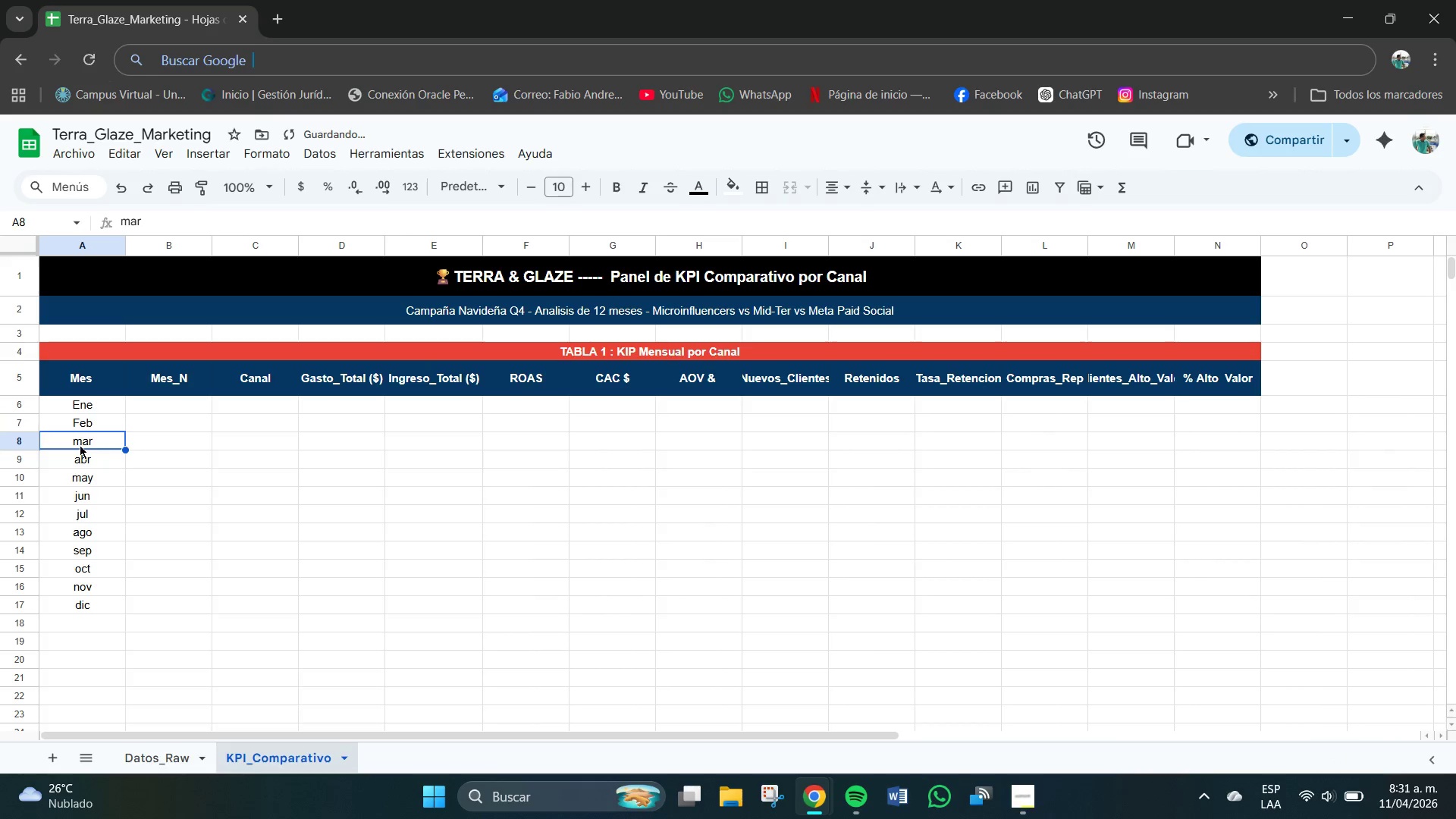 
triple_click([80, 445])
 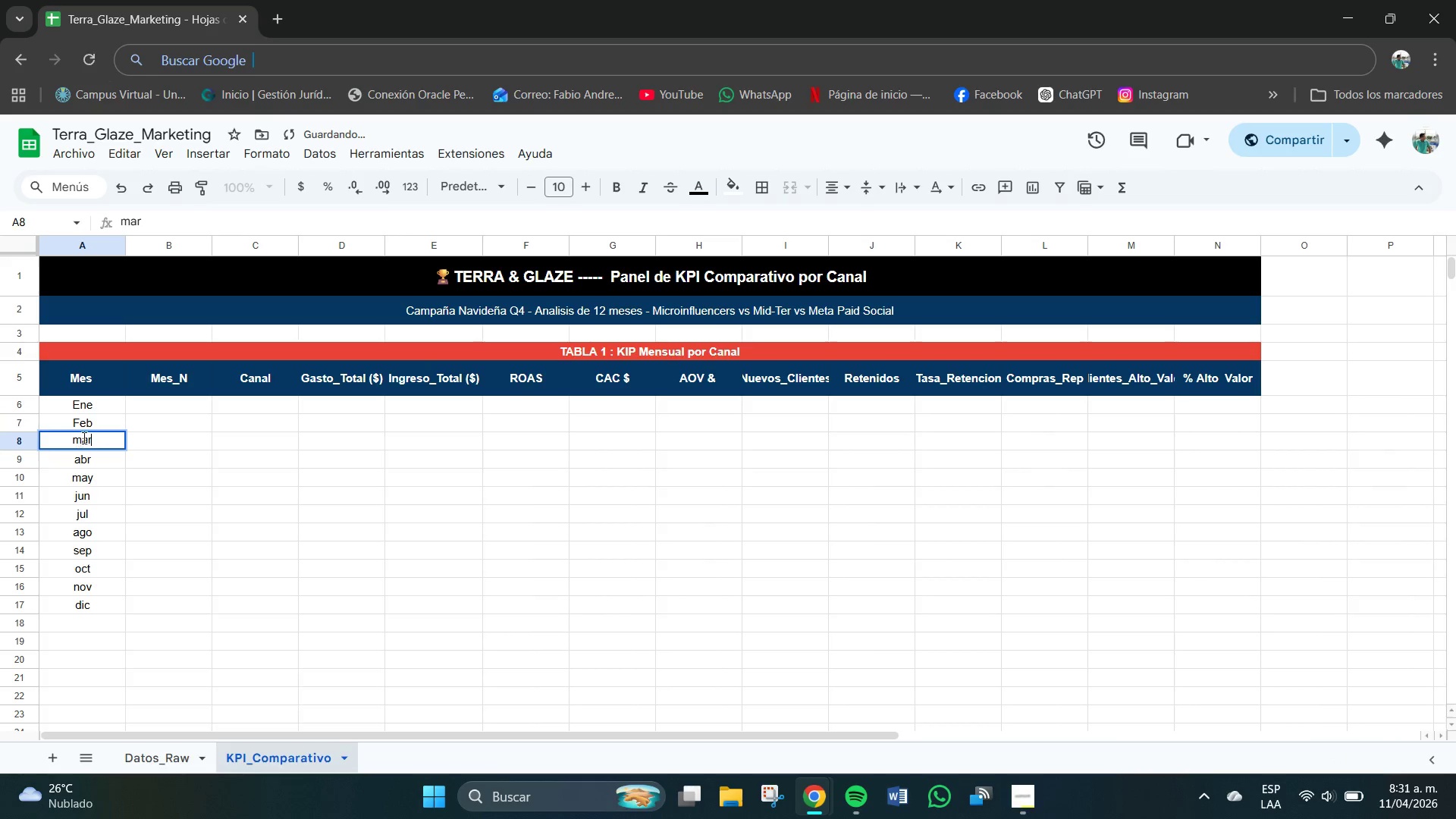 
left_click([84, 438])
 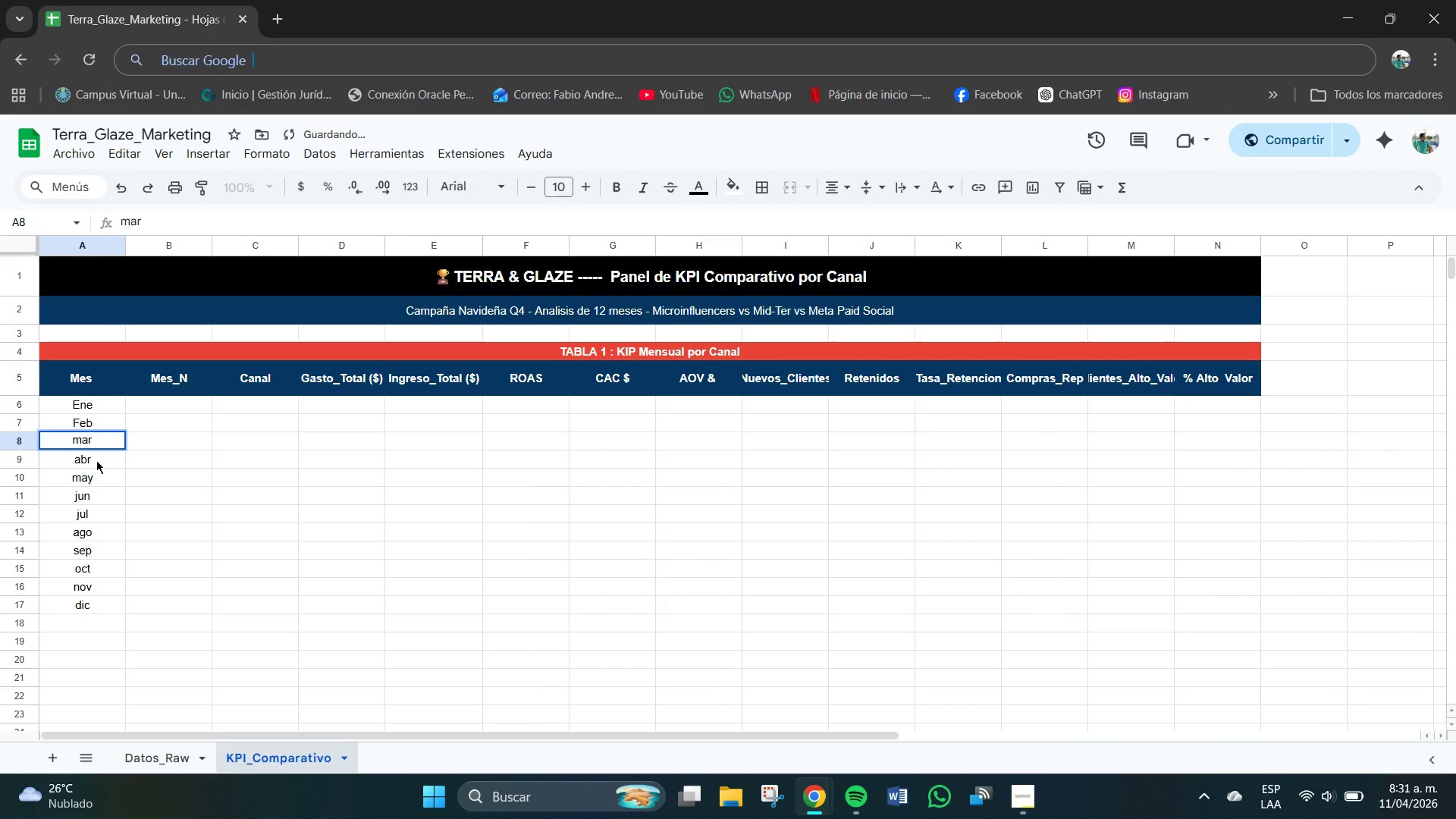 
key(Backspace)
 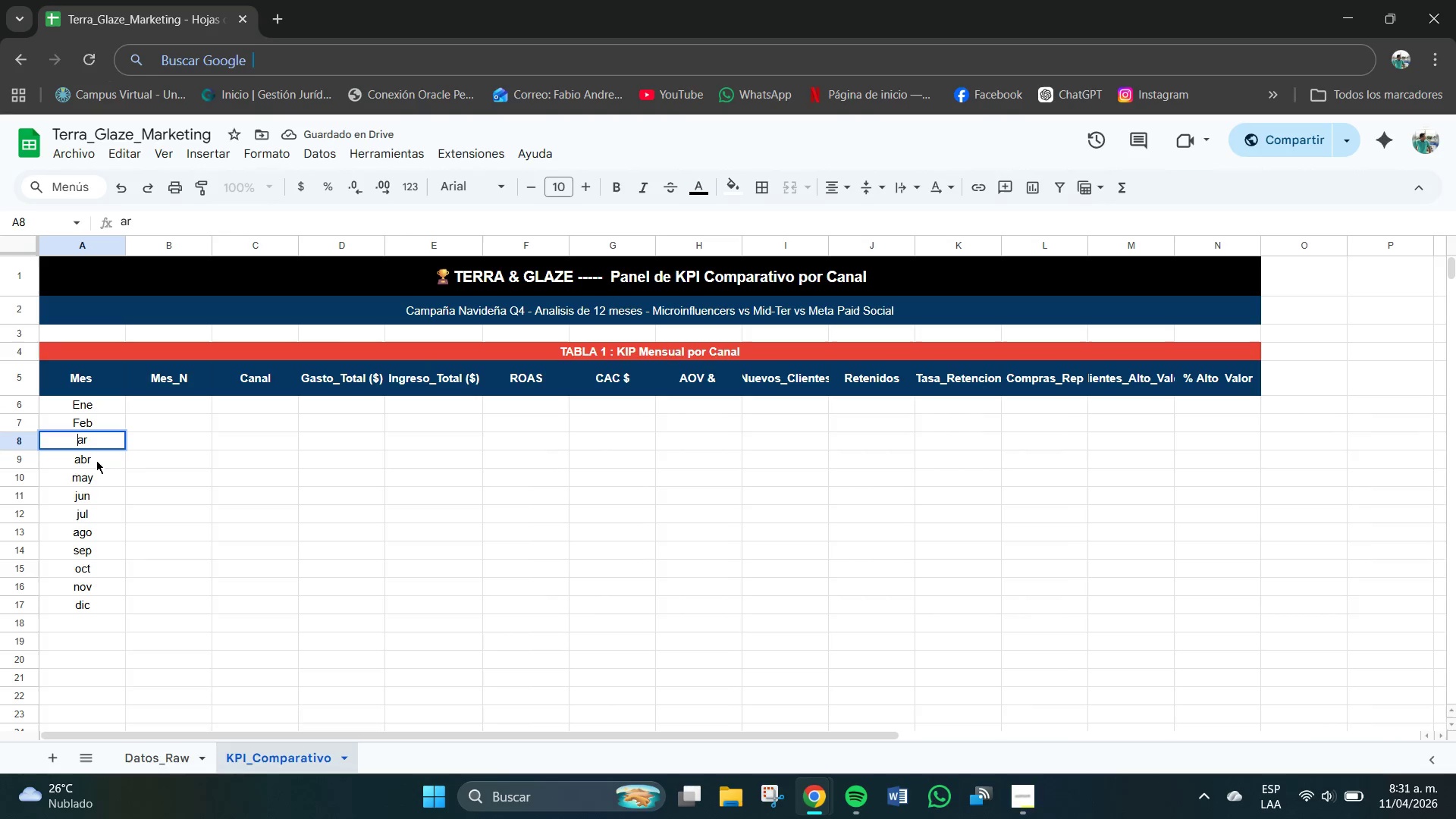 
key(M)
 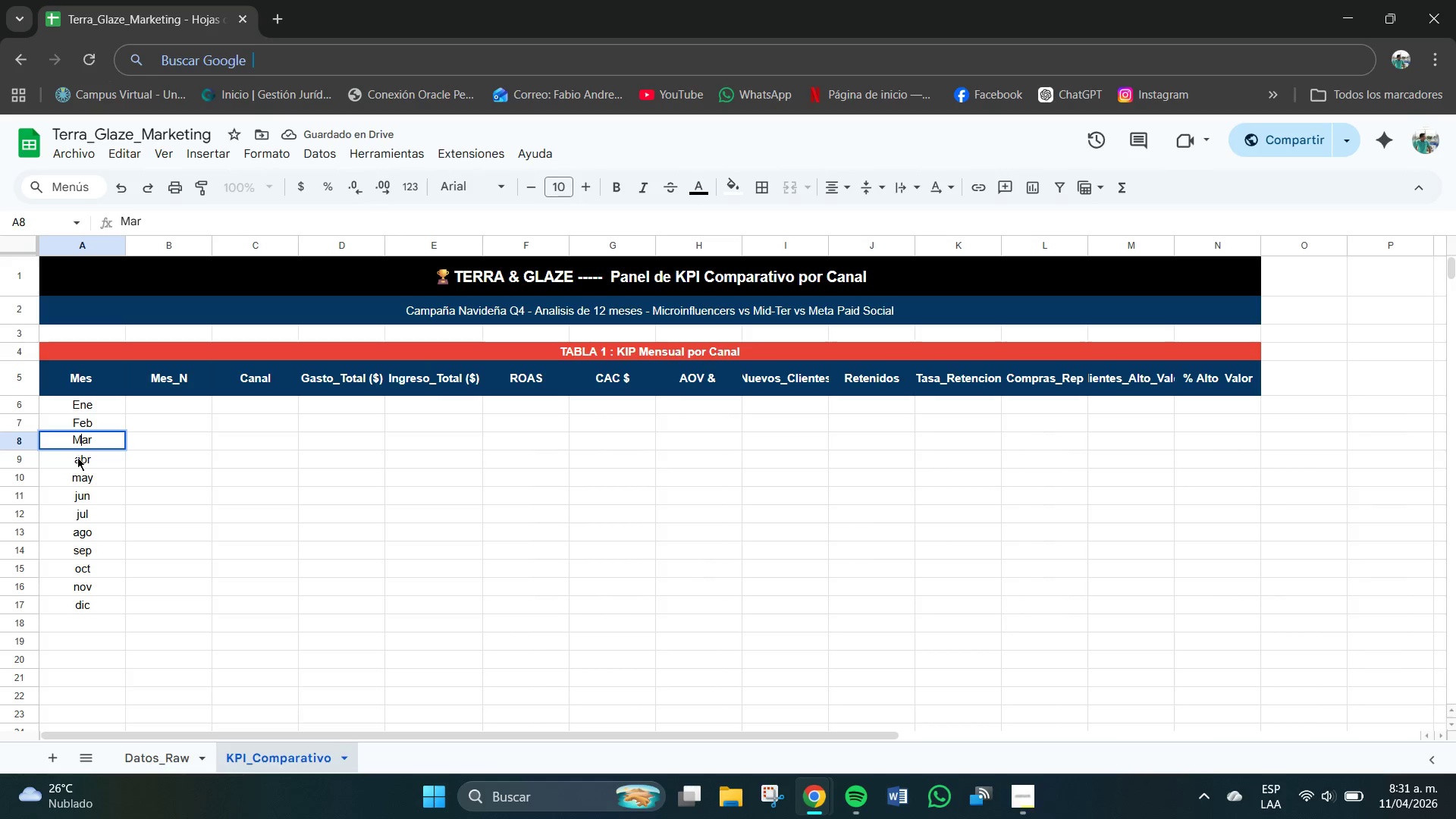 
double_click([77, 461])
 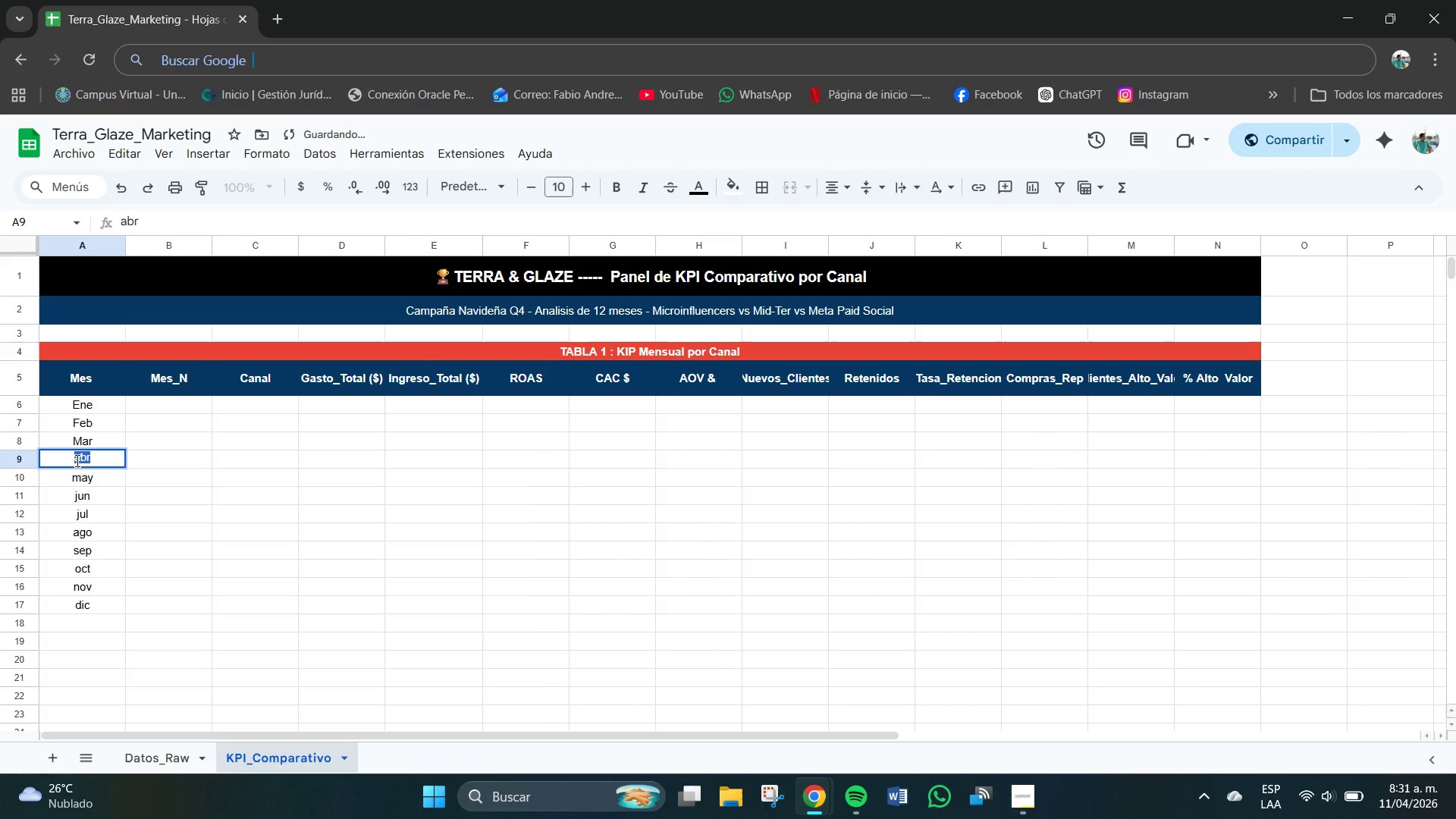 
triple_click([77, 461])
 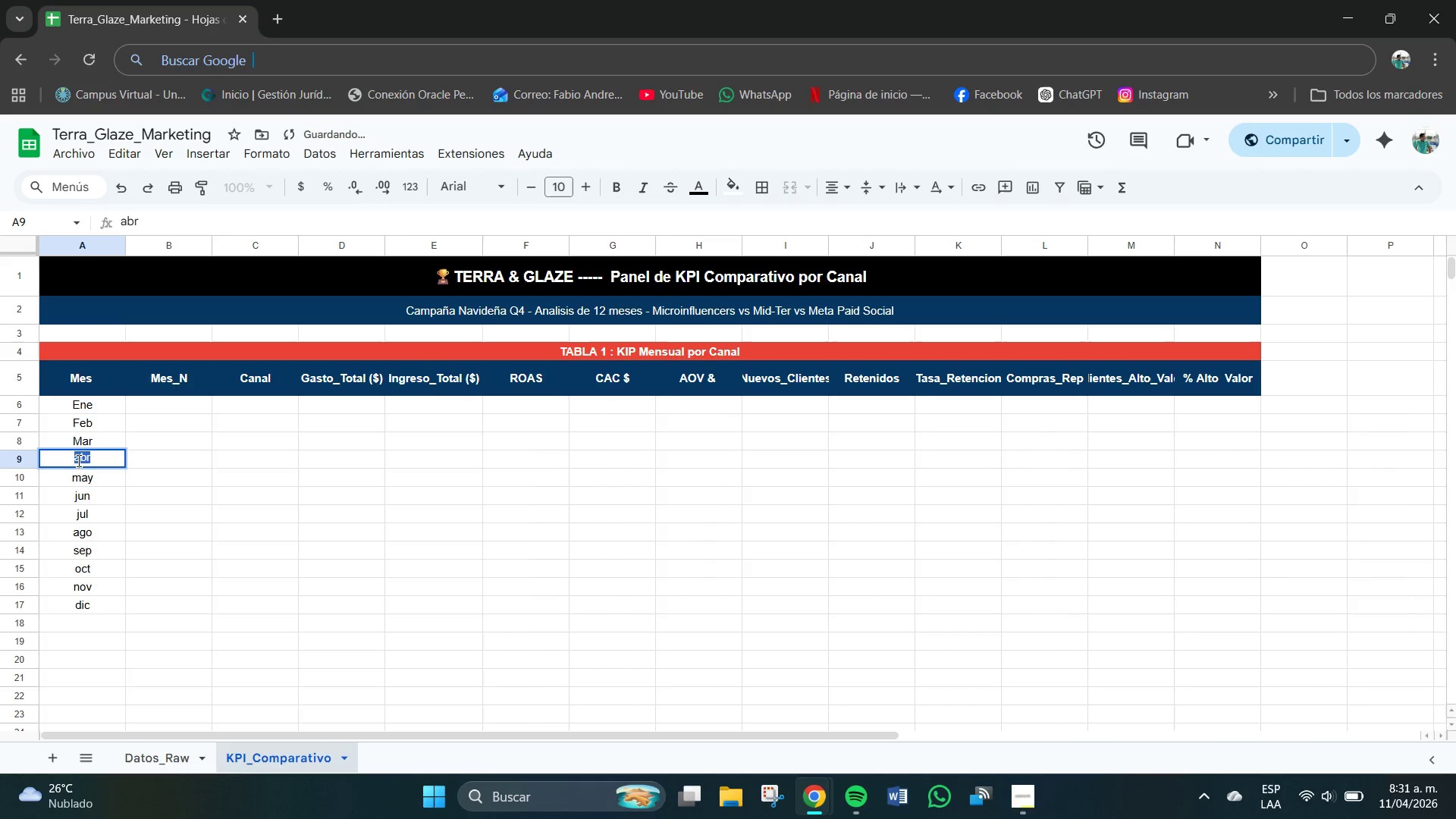 
triple_click([79, 461])
 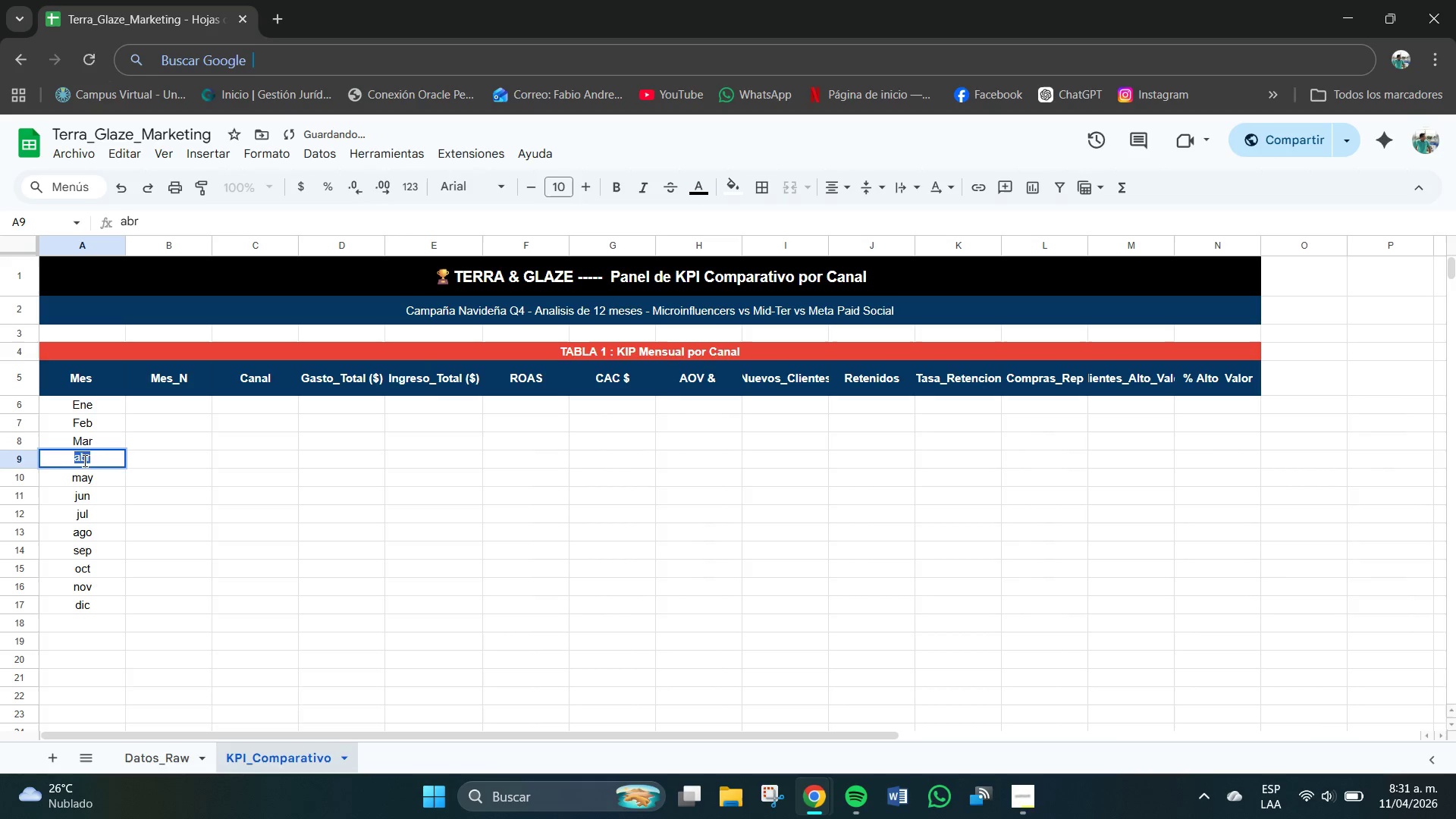 
triple_click([80, 456])
 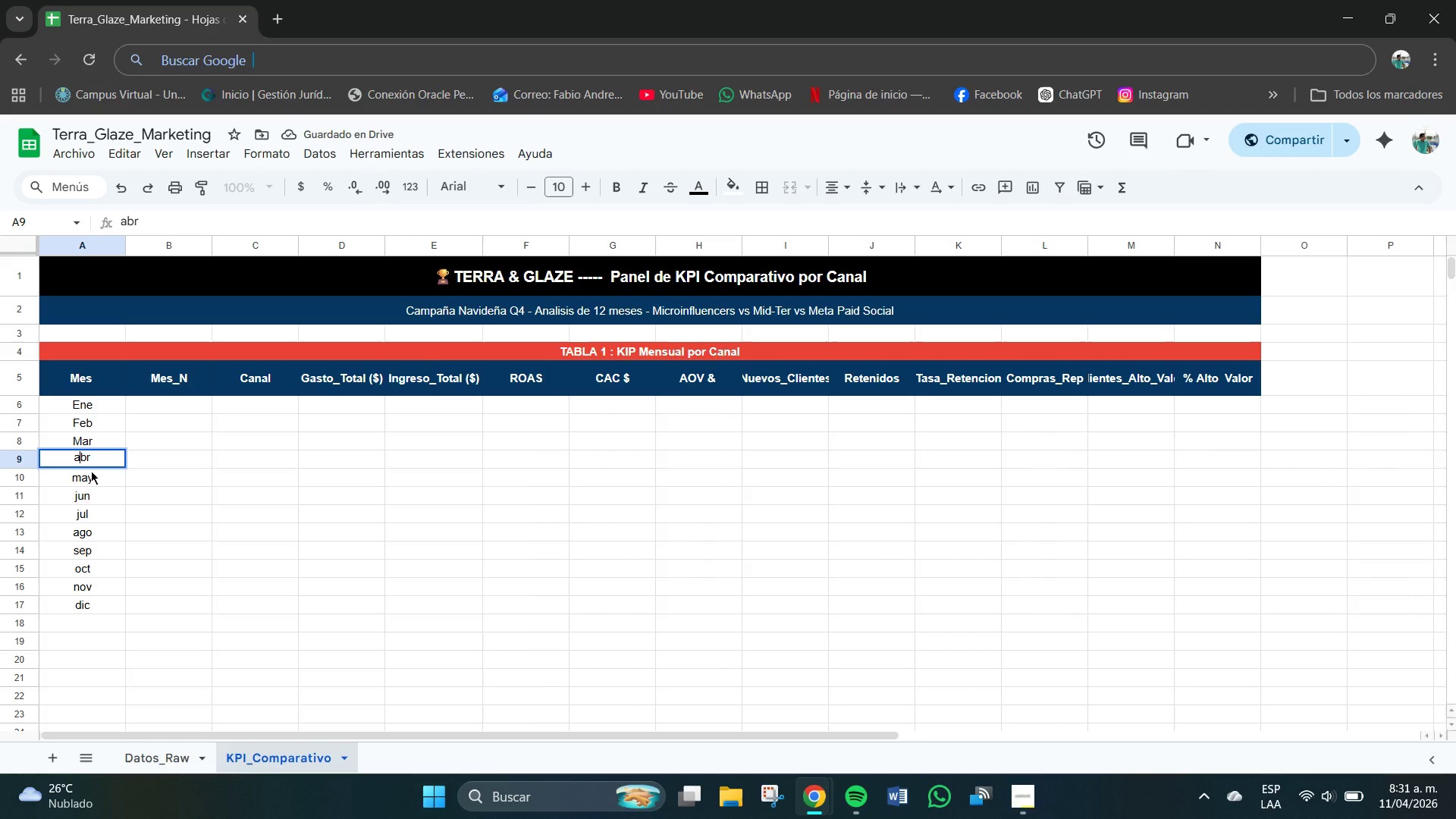 
key(Backspace)
 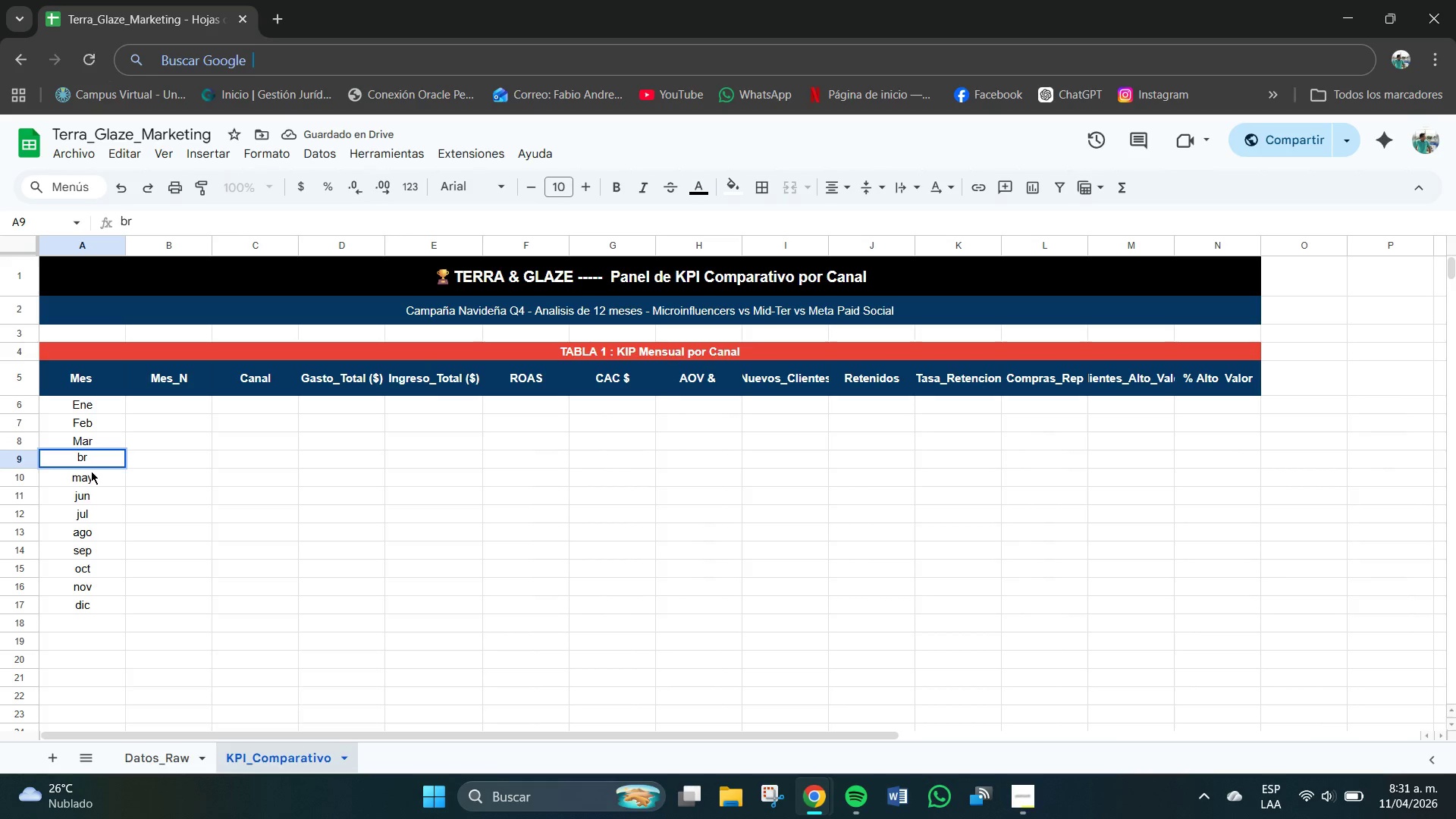 
key(CapsLock)
 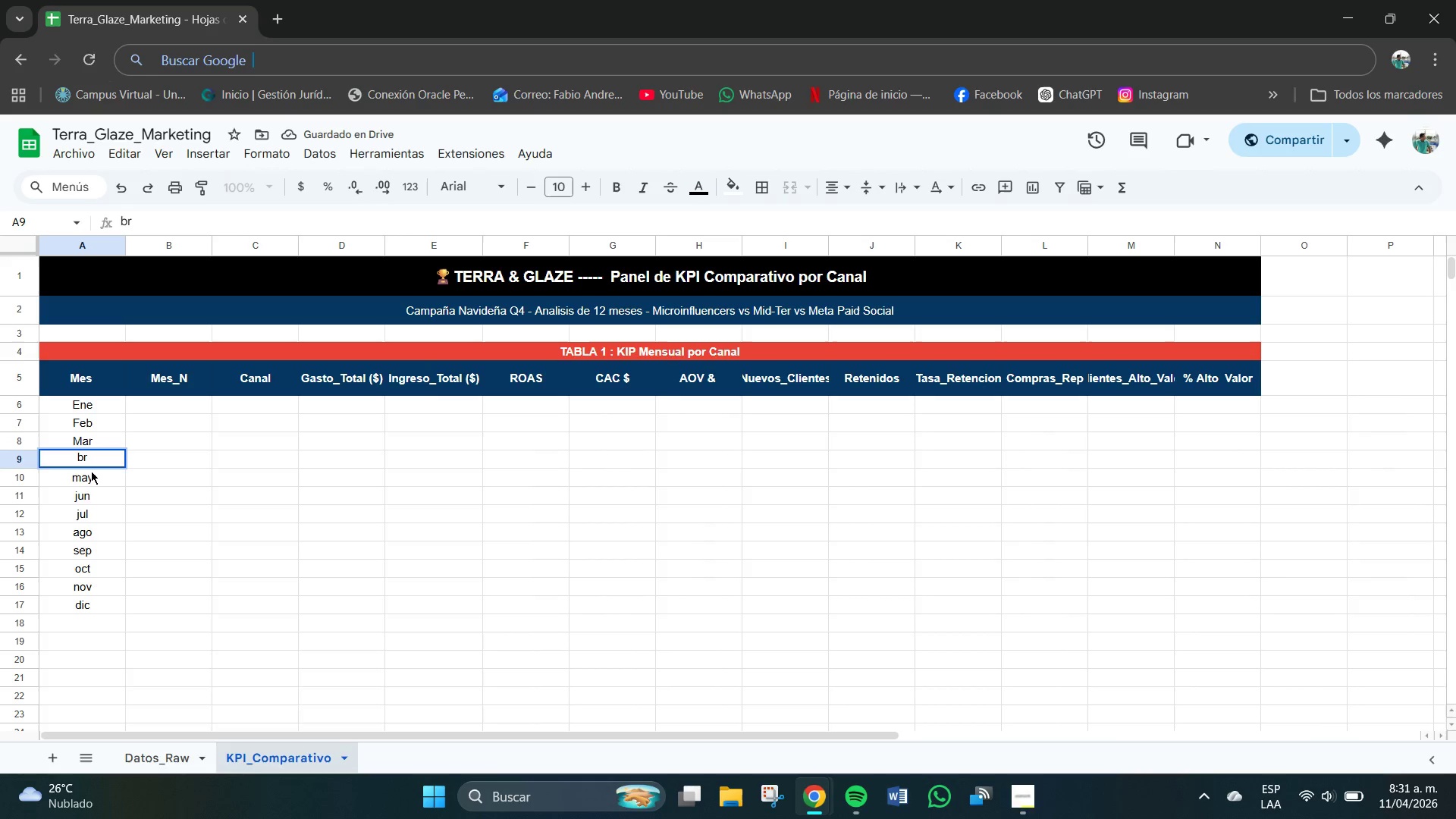 
key(CapsLock)
 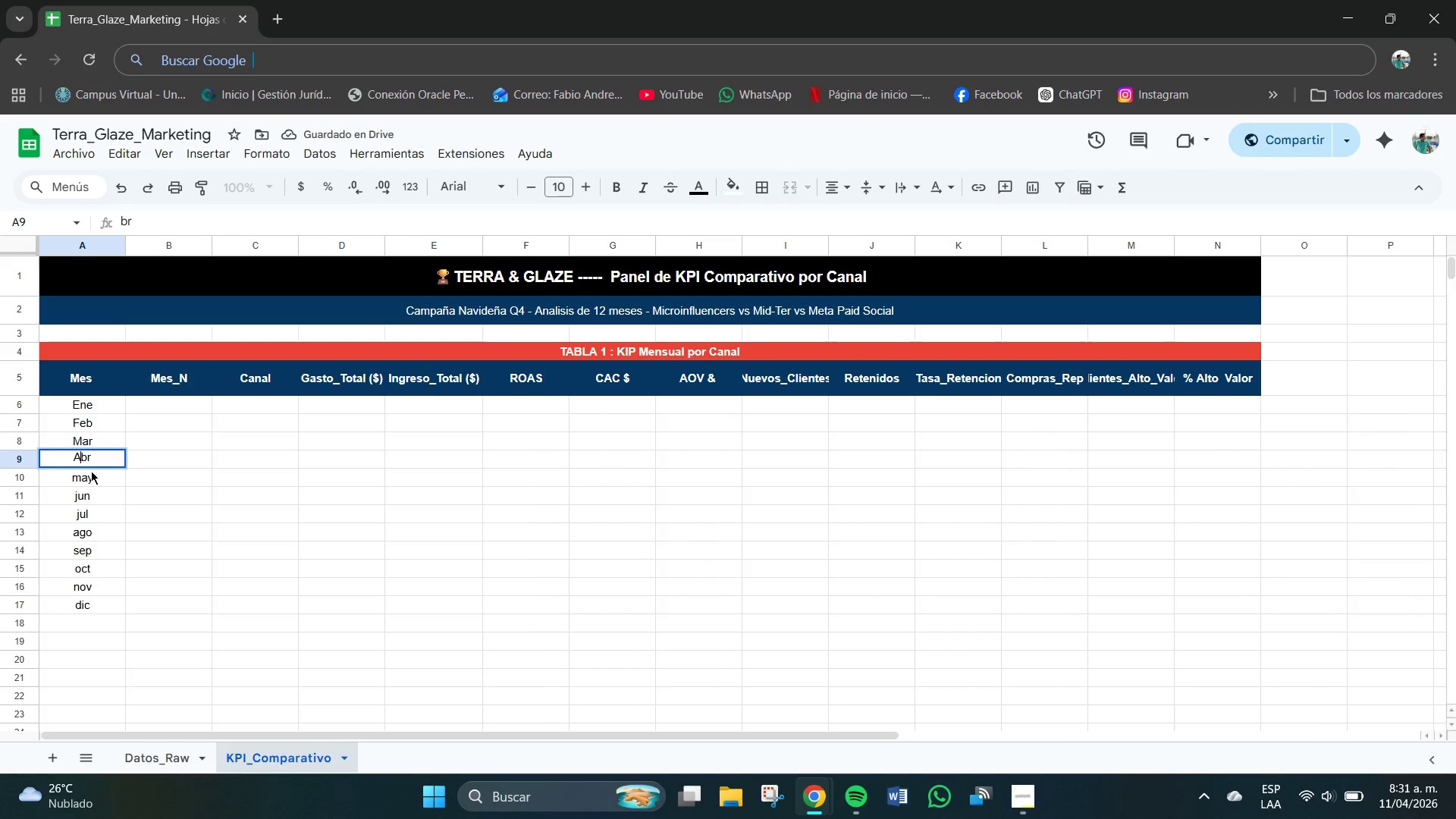 
key(A)
 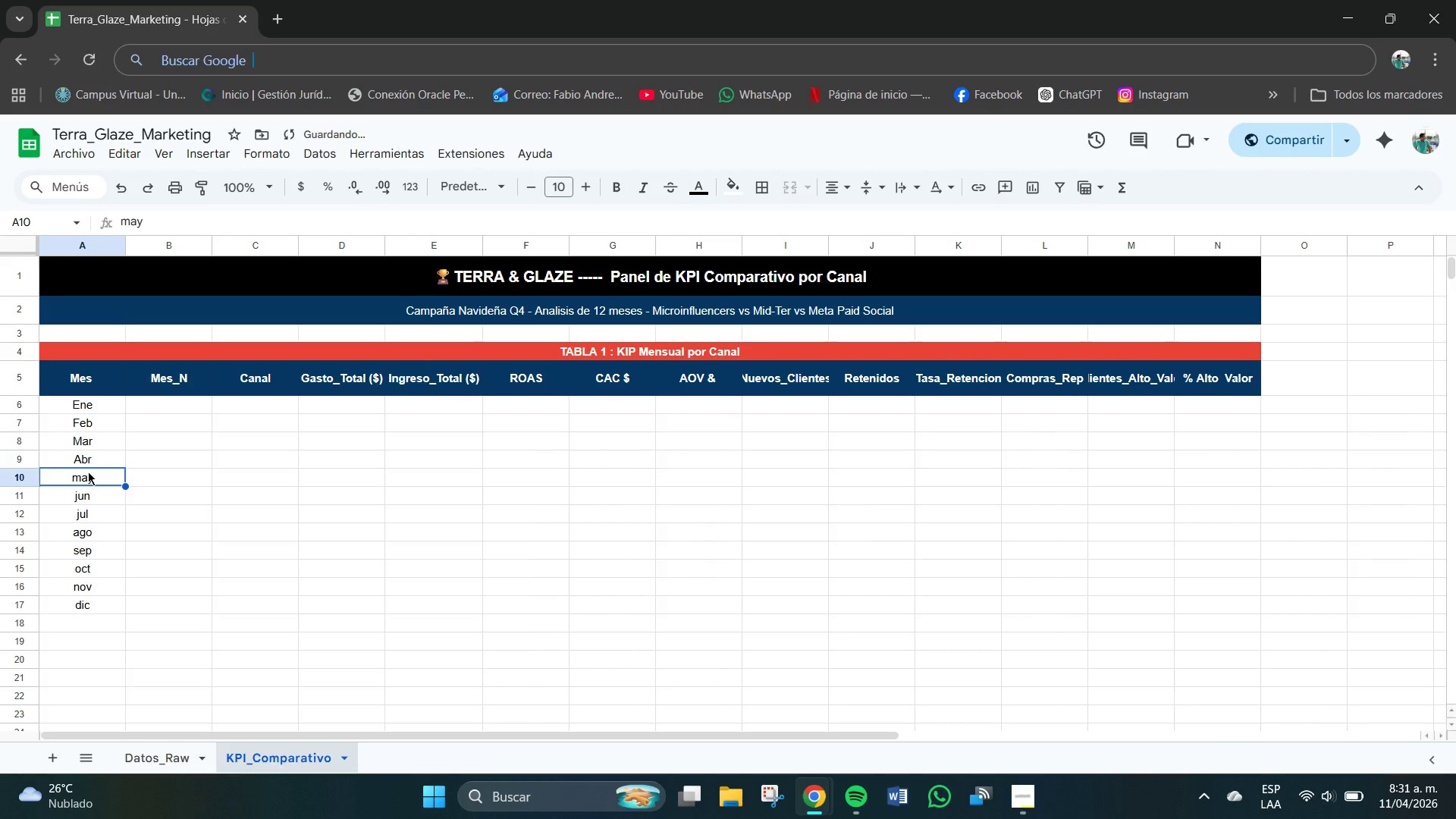 
double_click([77, 476])
 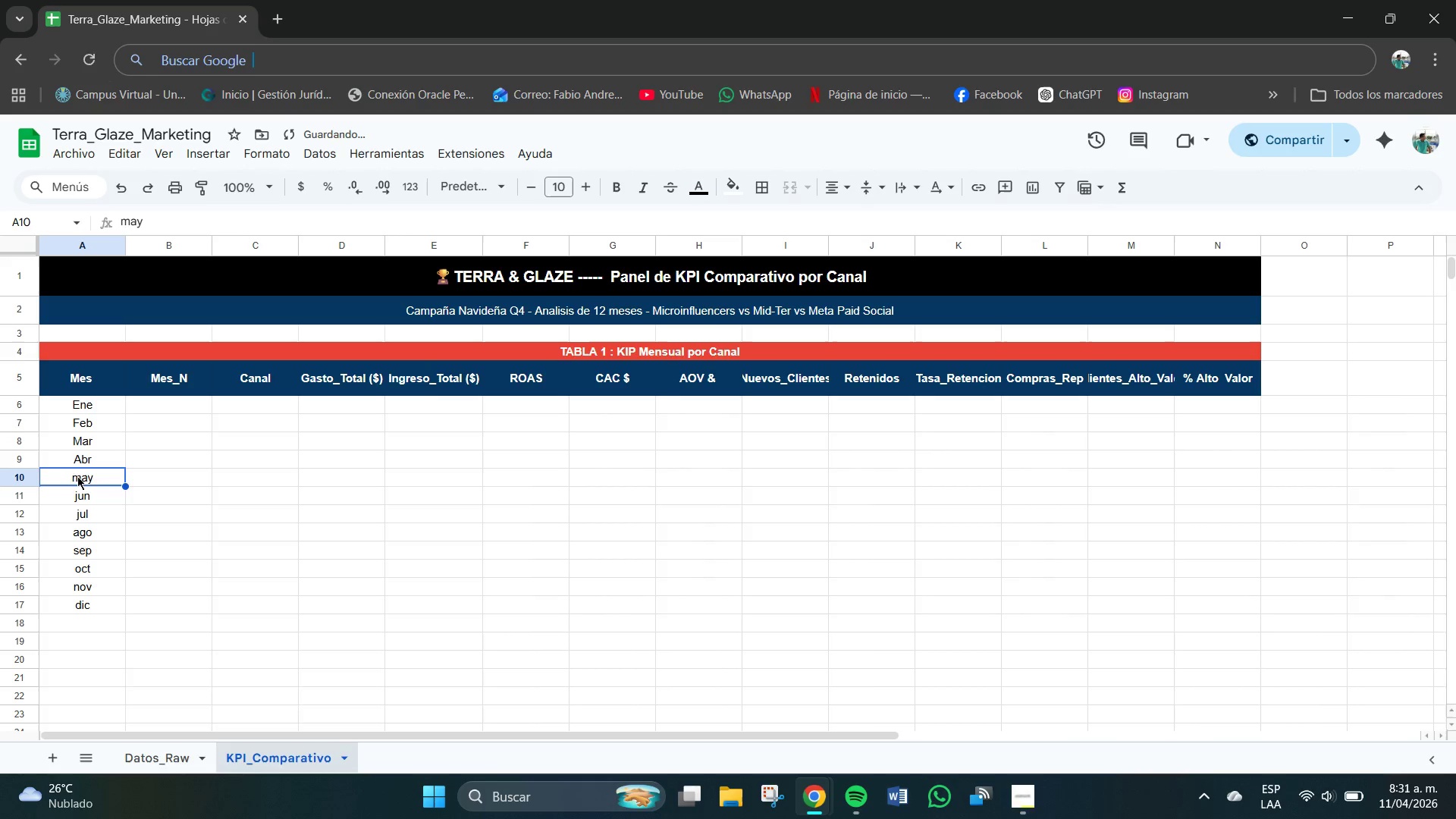 
triple_click([77, 476])
 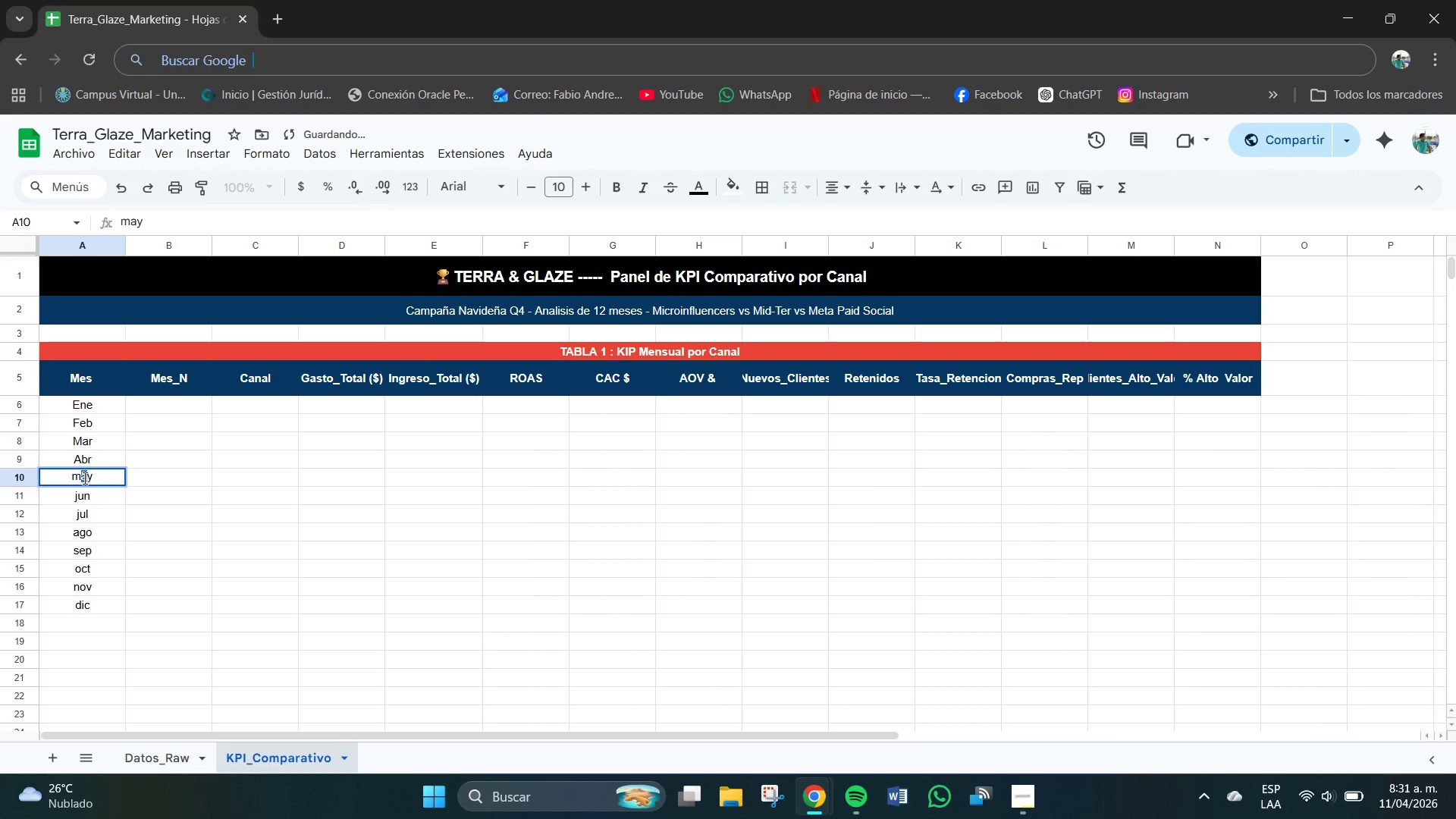 
left_click([83, 479])
 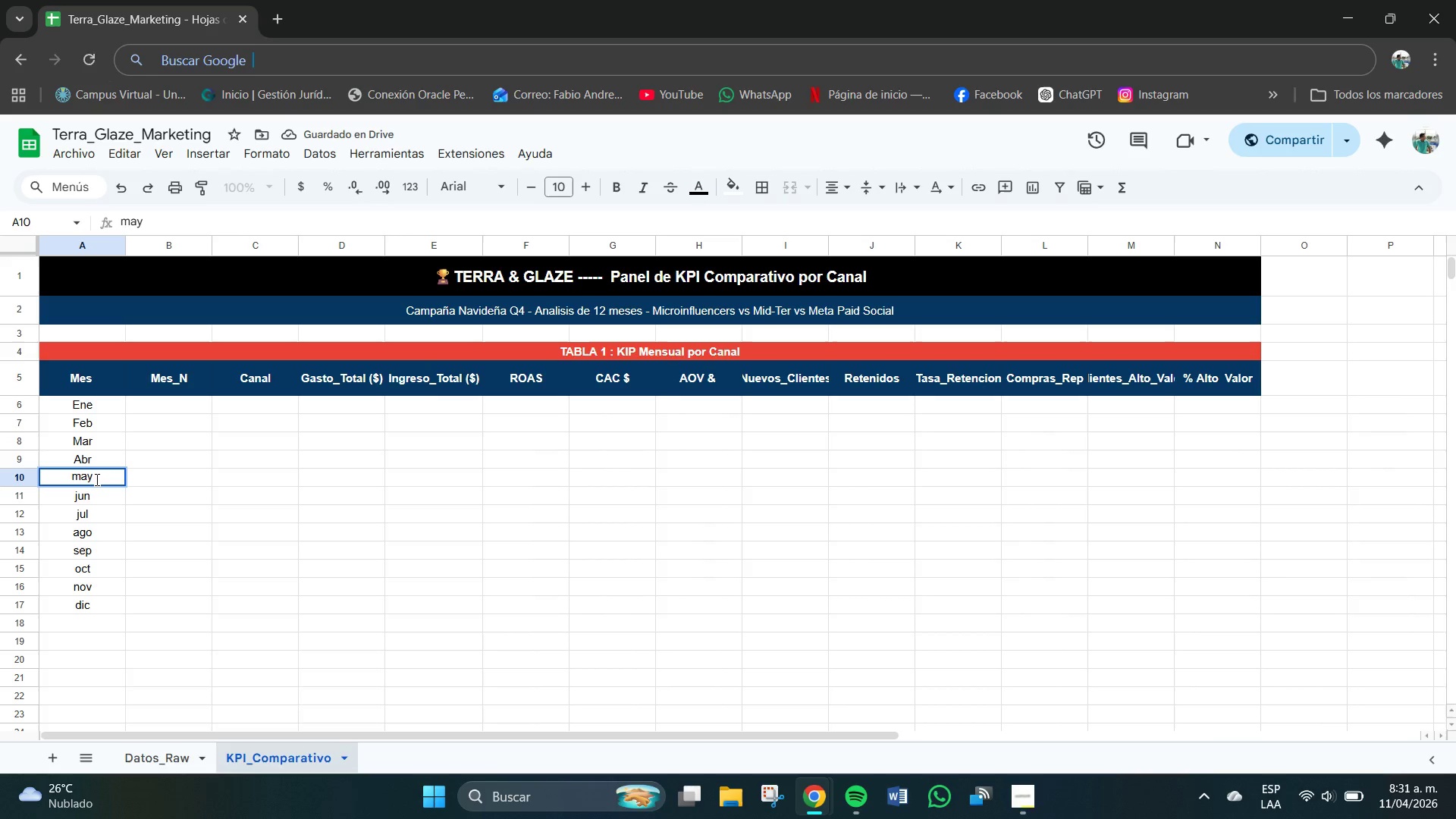 
key(Backspace)
 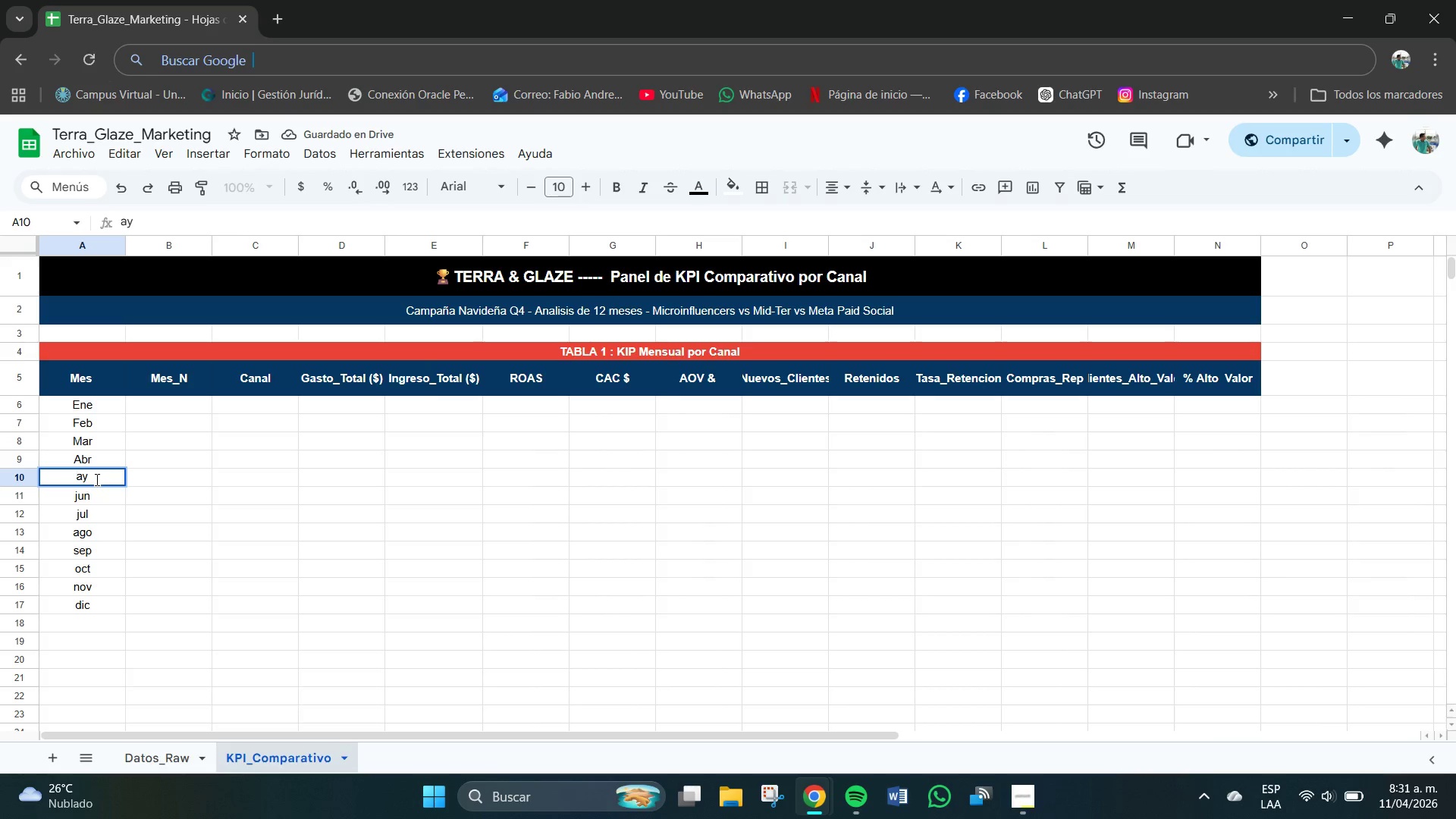 
key(M)
 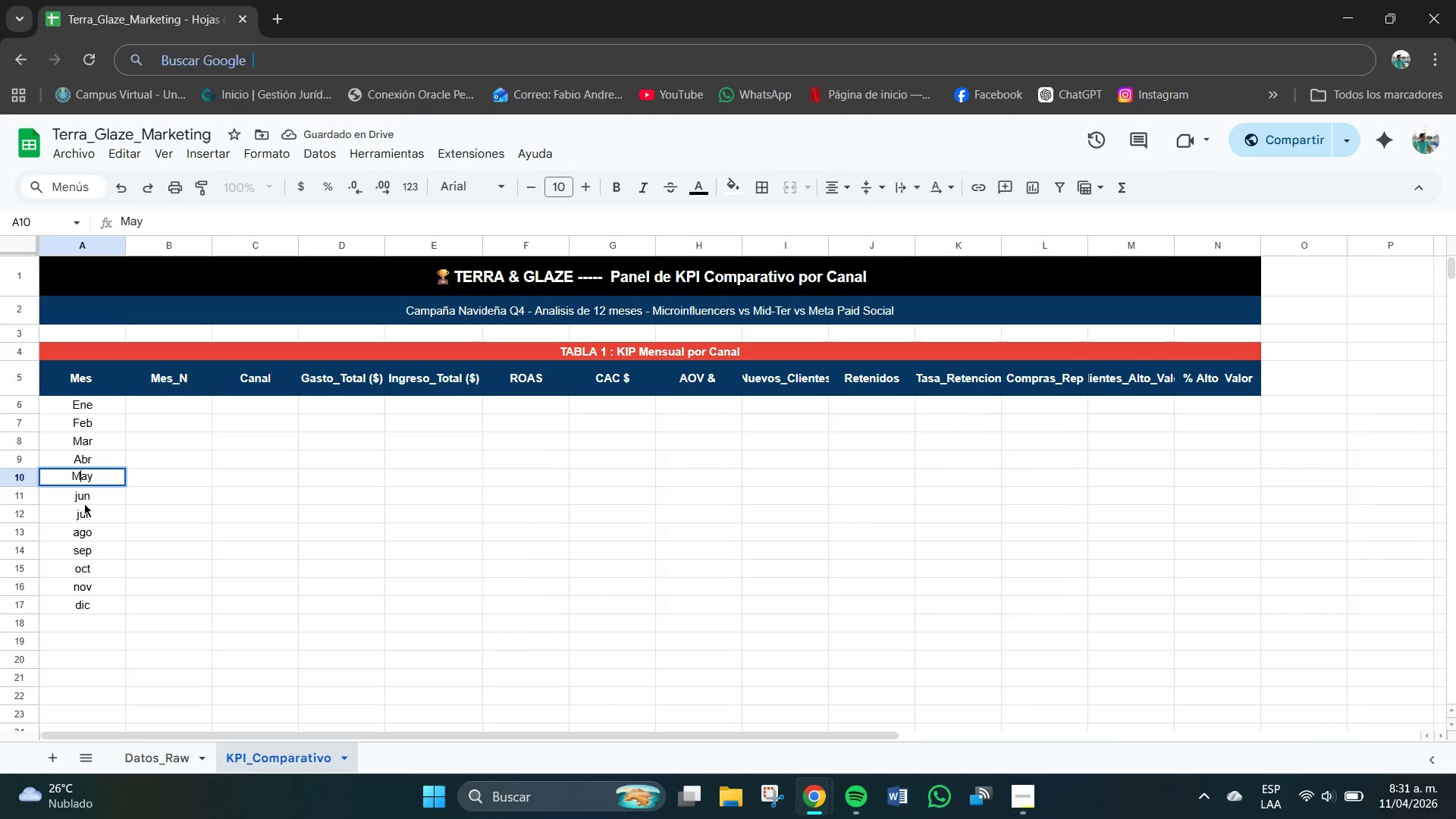 
left_click([84, 488])
 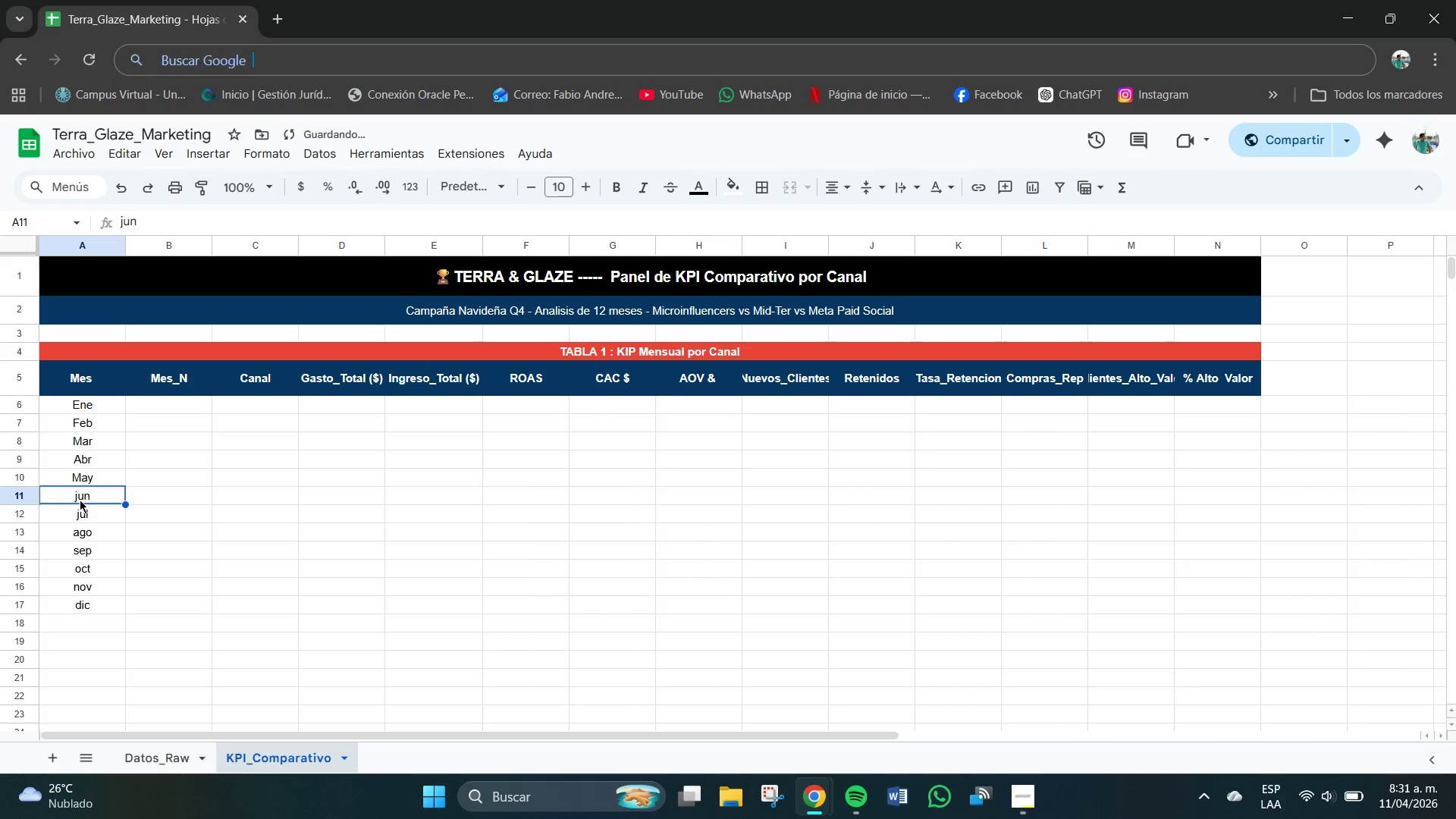 
left_click([74, 490])
 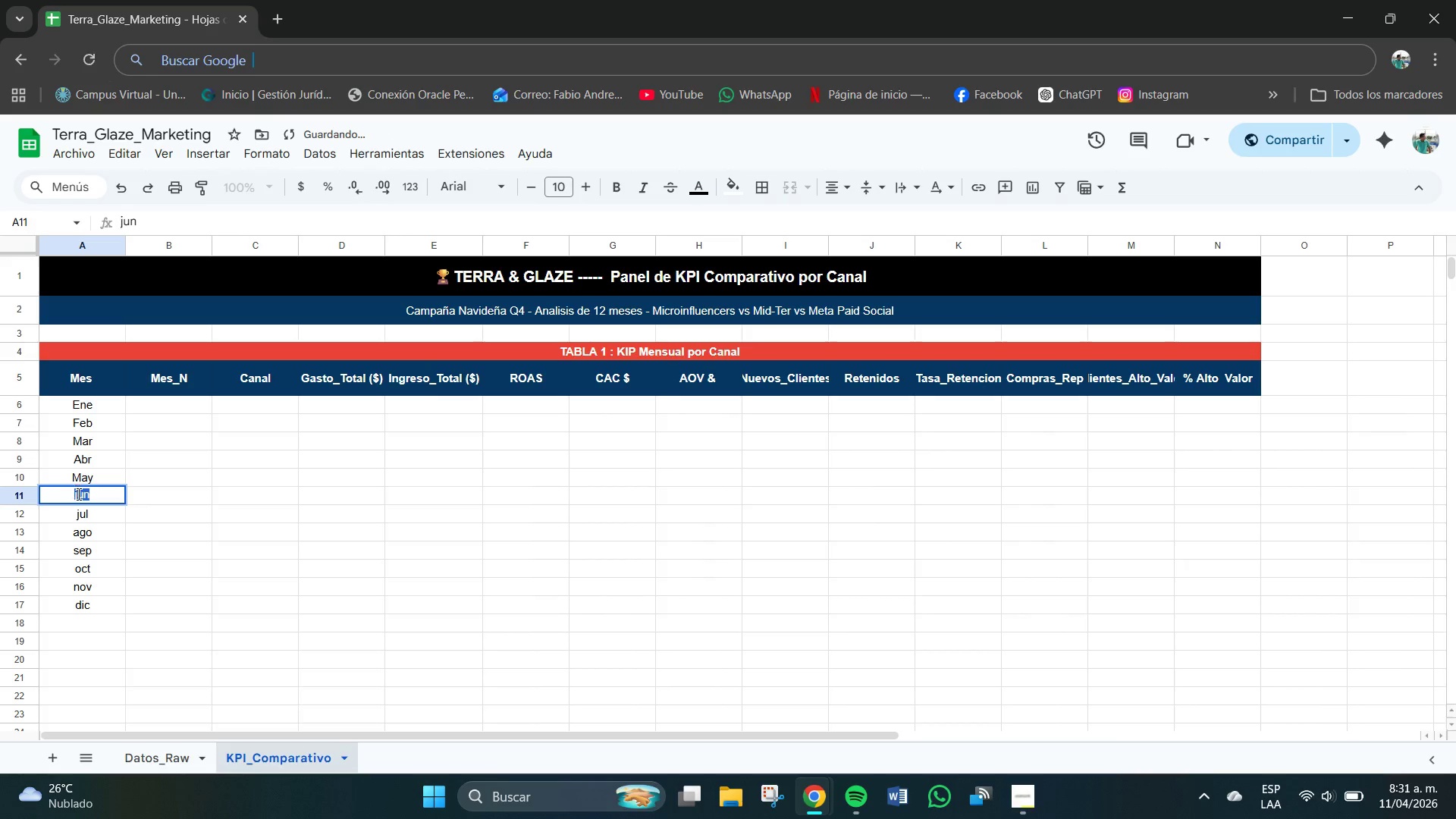 
triple_click([78, 494])
 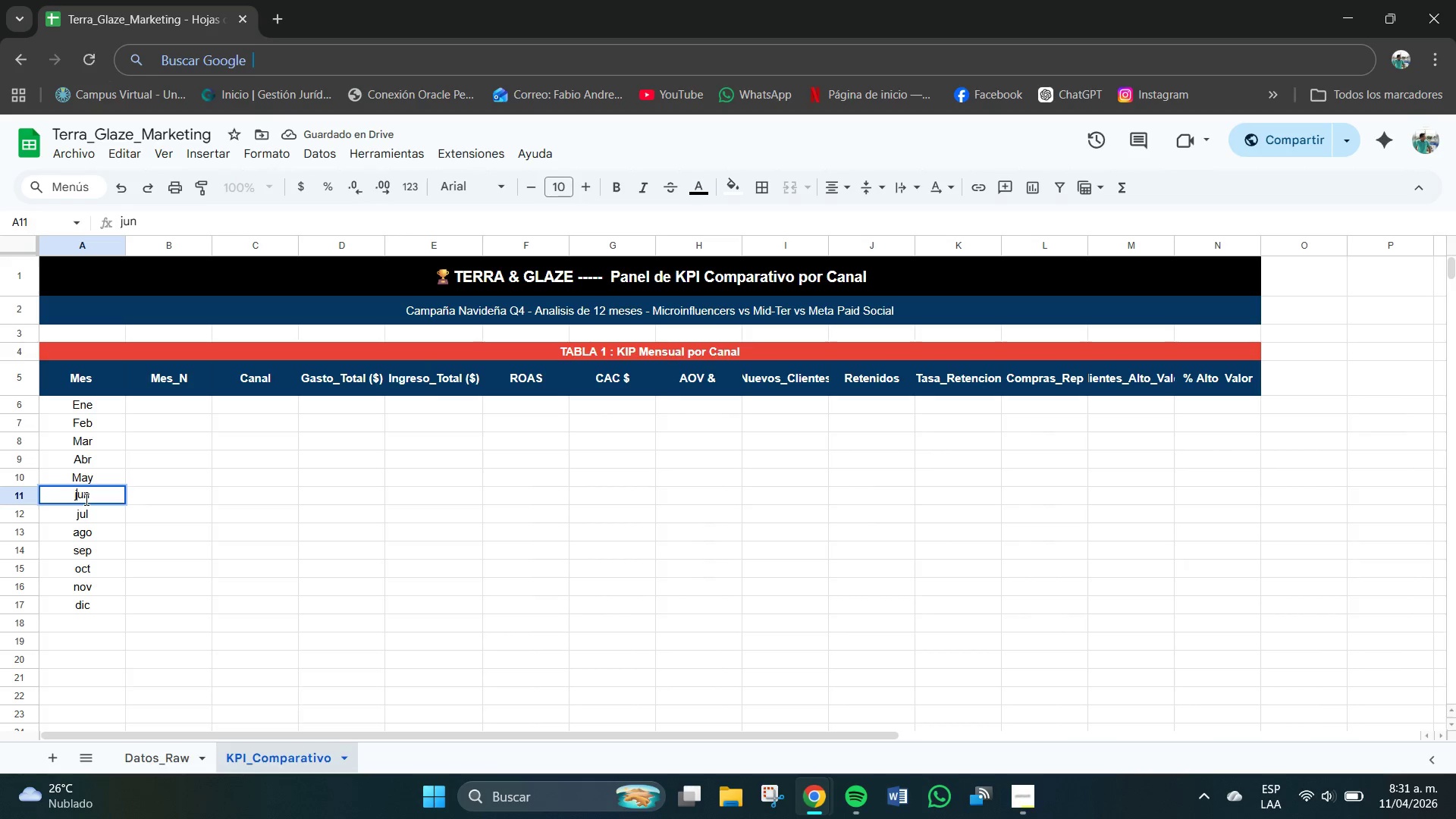 
key(Backspace)
 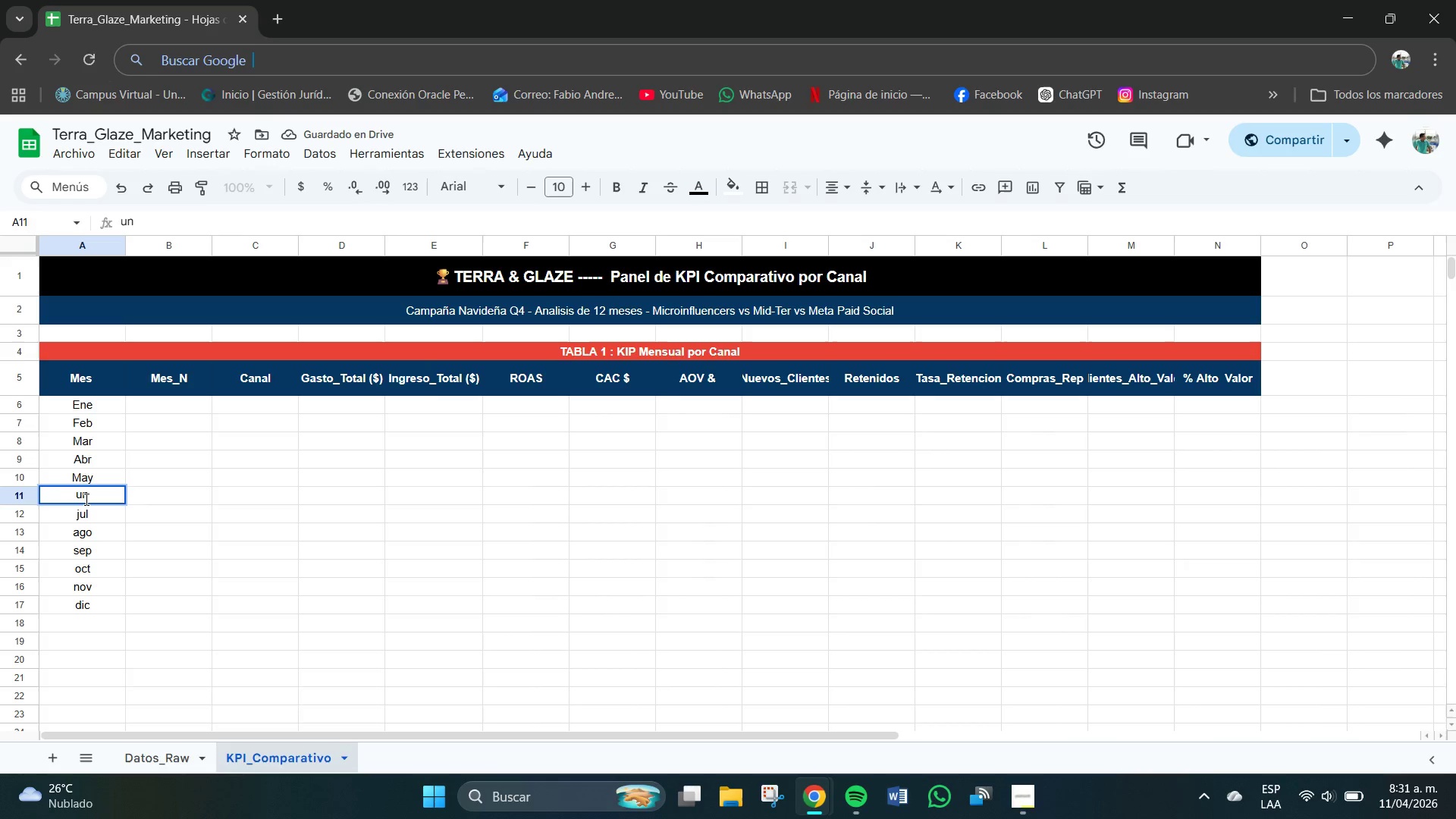 
key(J)
 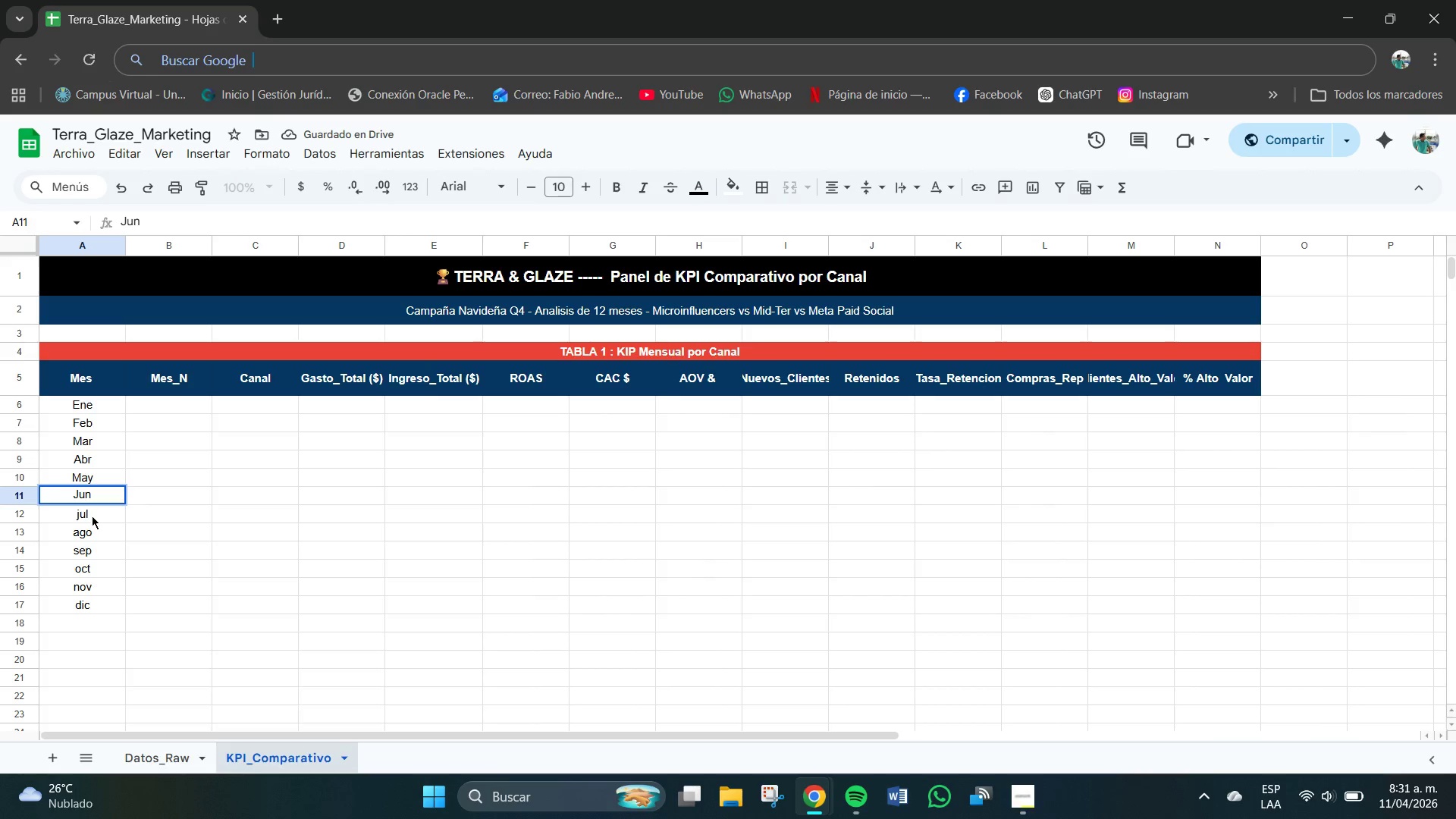 
left_click([95, 521])
 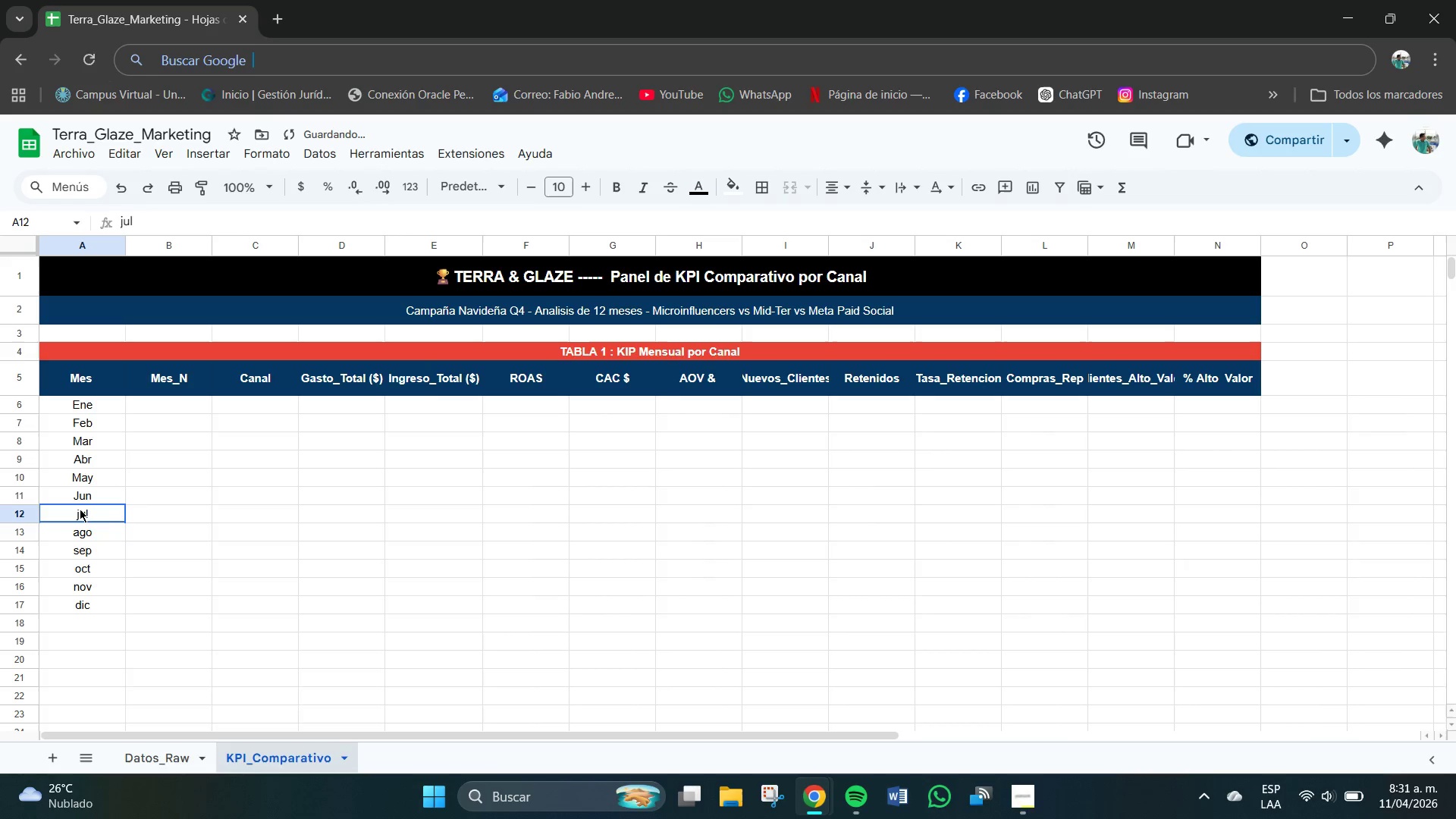 
triple_click([80, 509])
 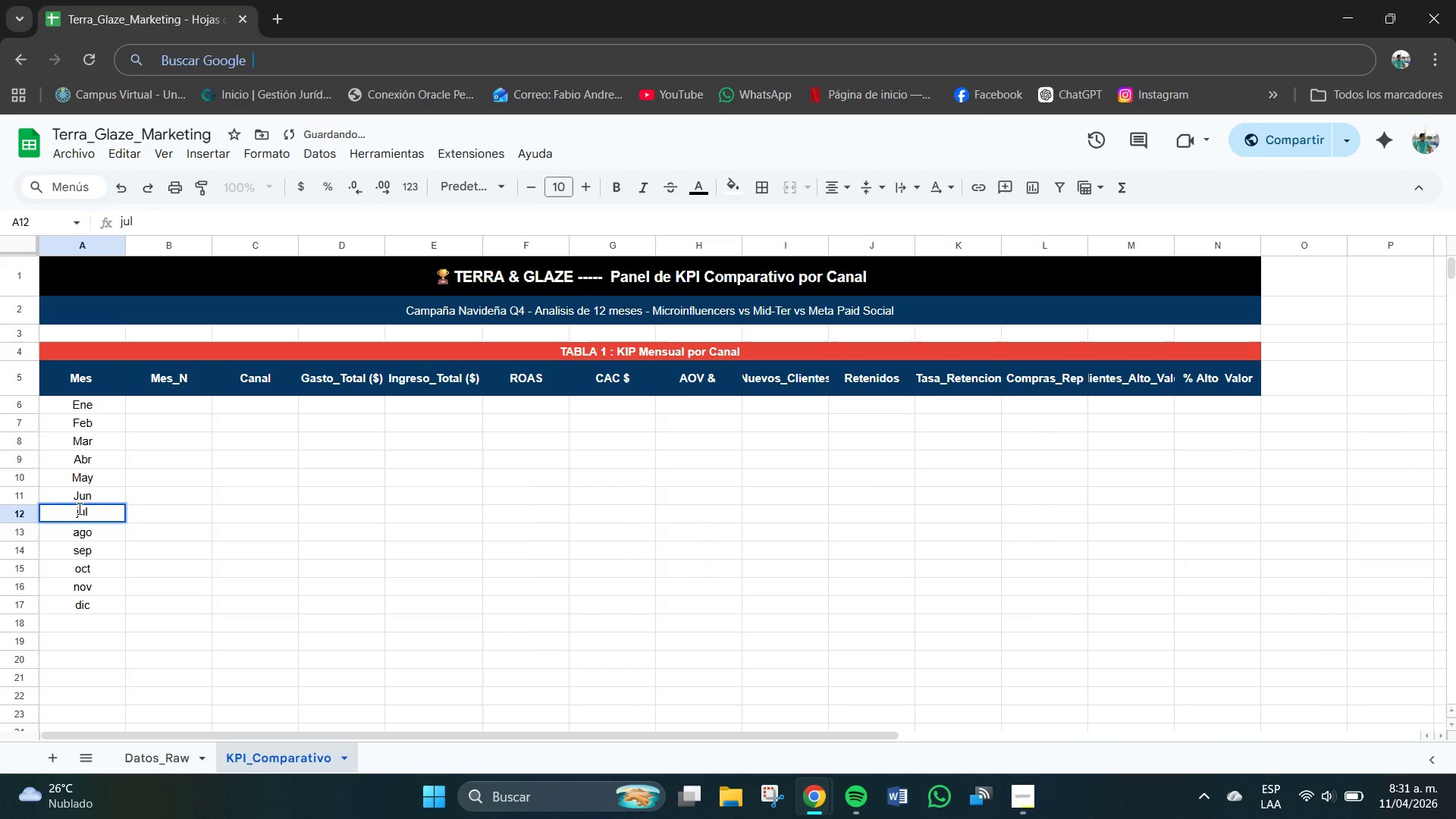 
left_click([80, 509])
 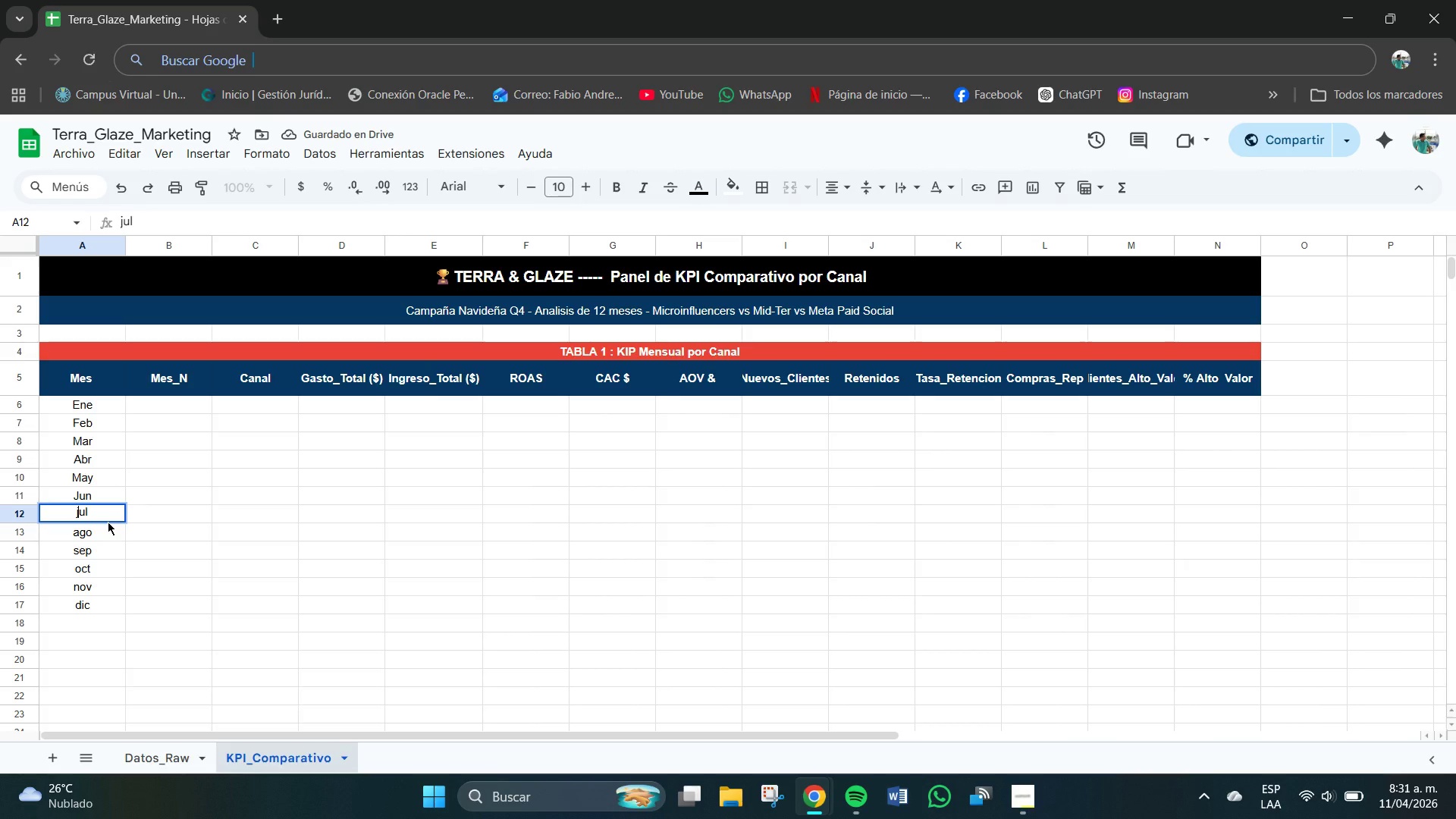 
key(Backspace)
 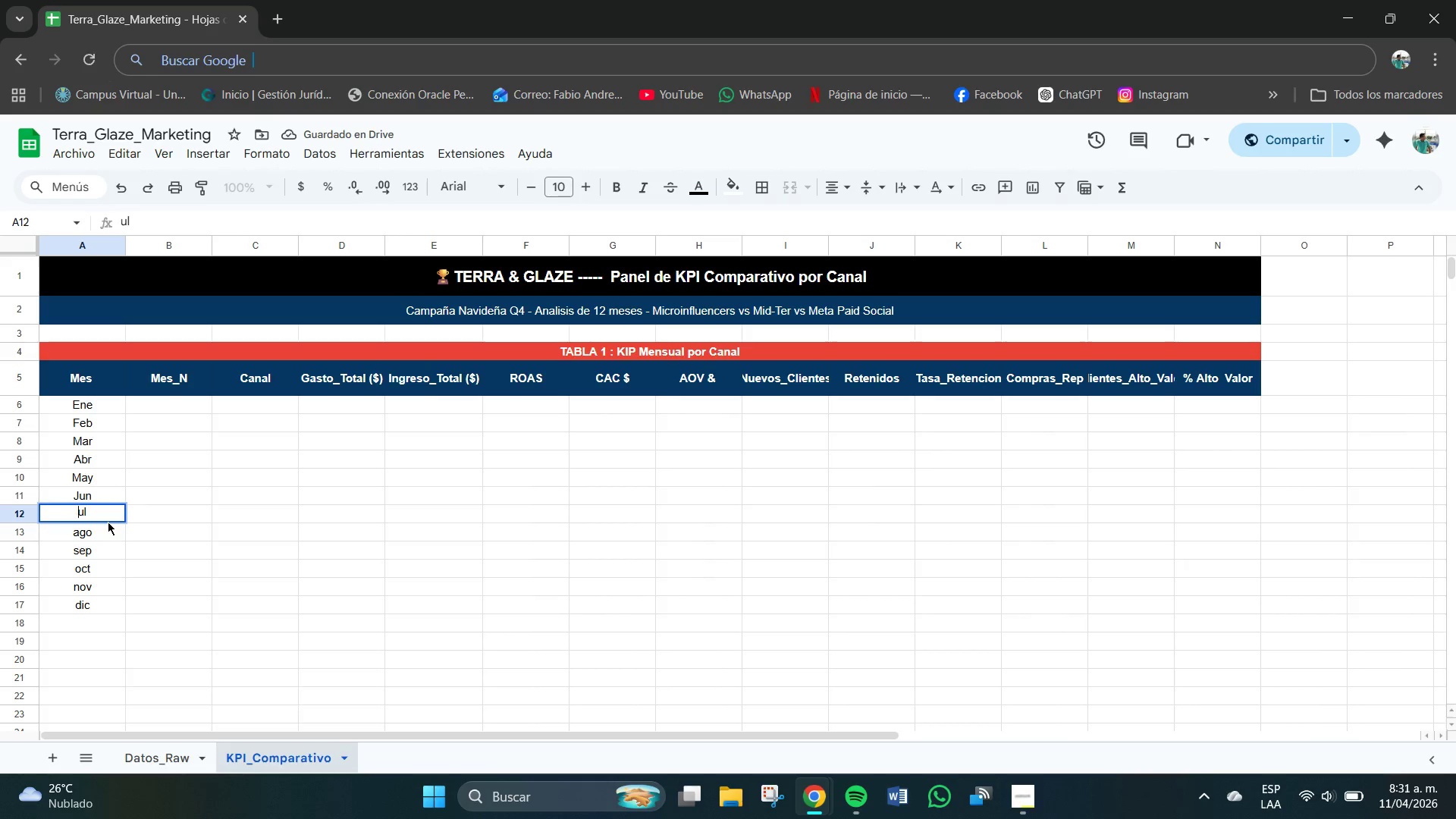 
key(CapsLock)
 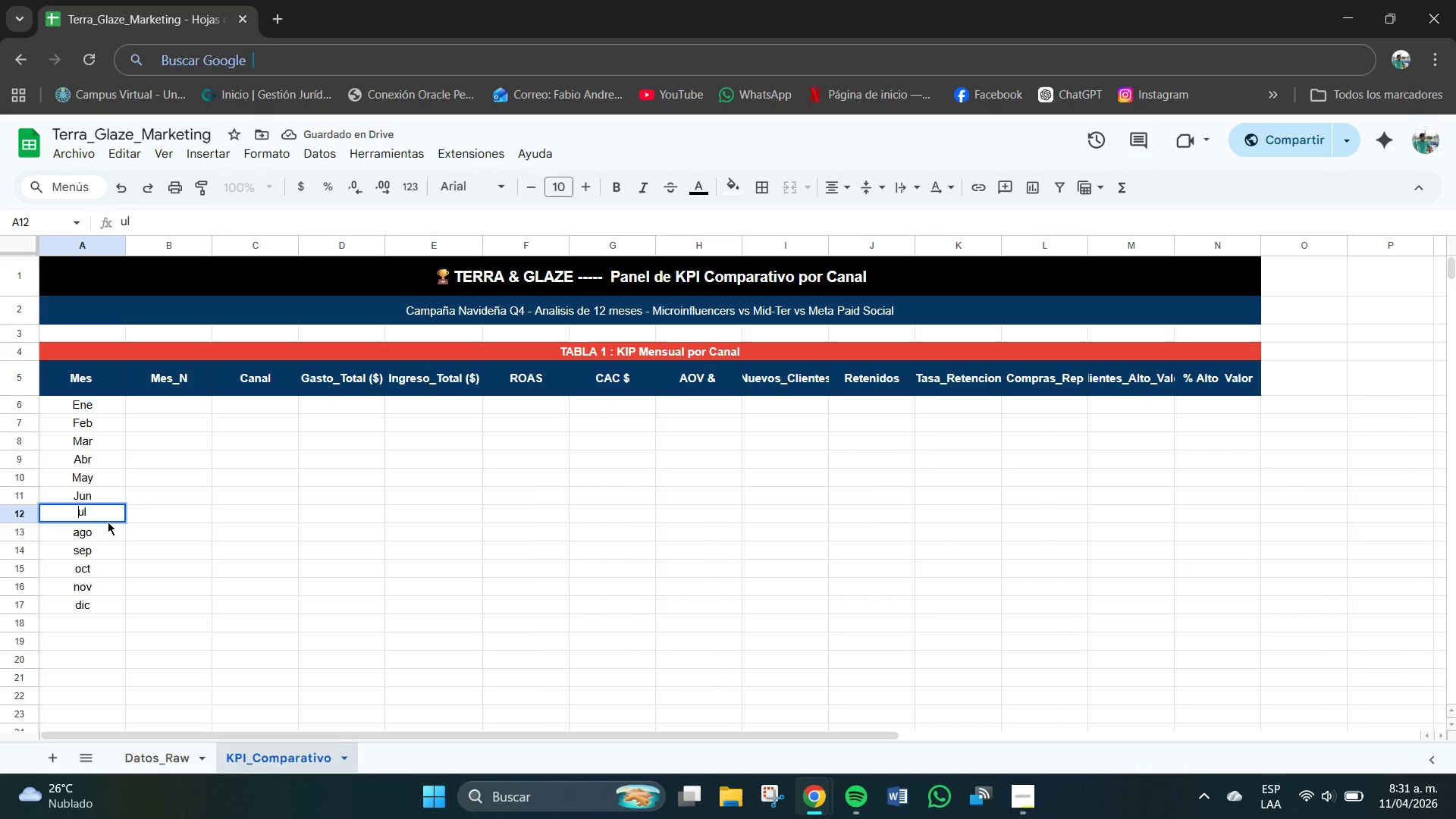 
key(CapsLock)
 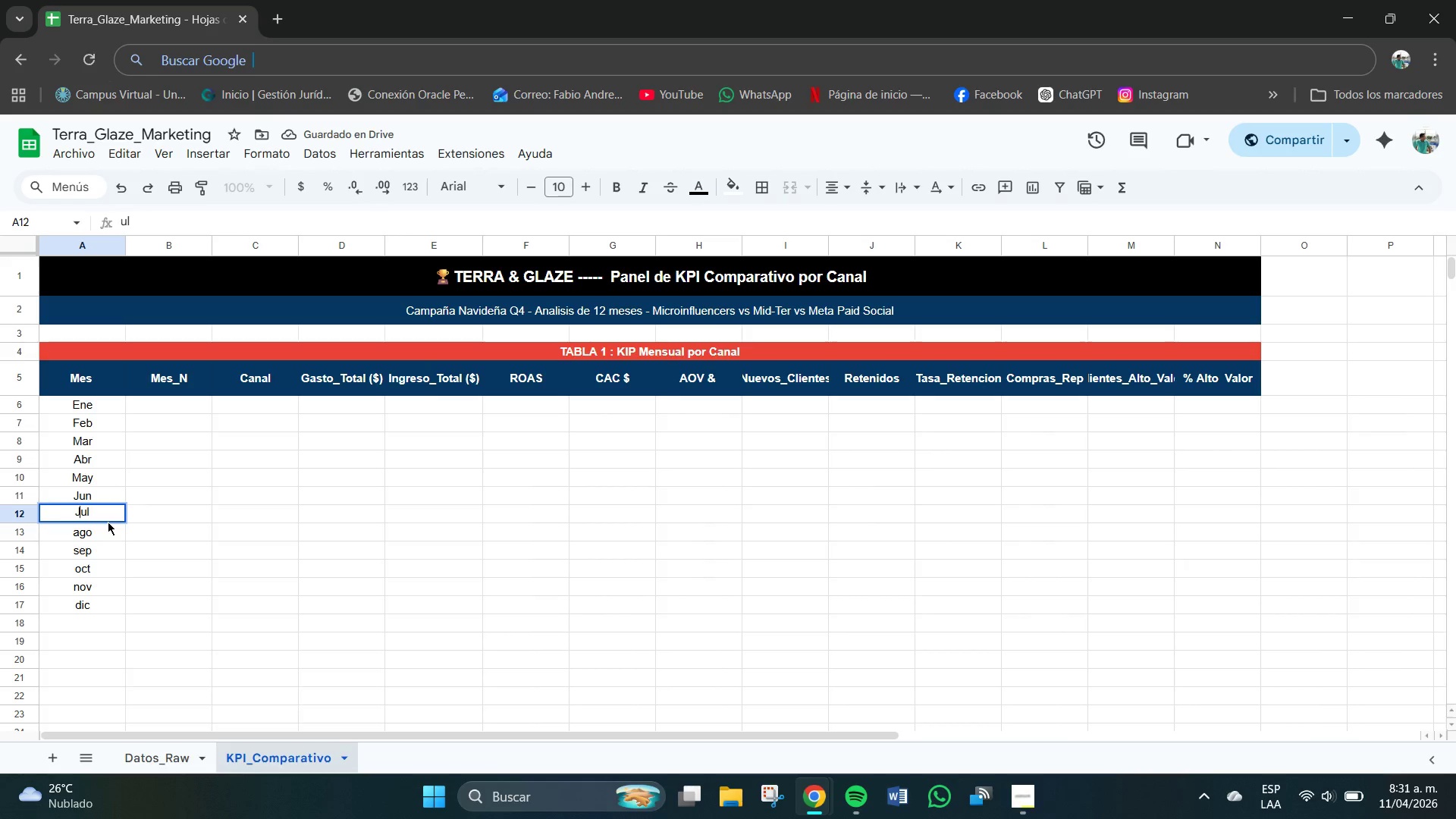 
key(J)
 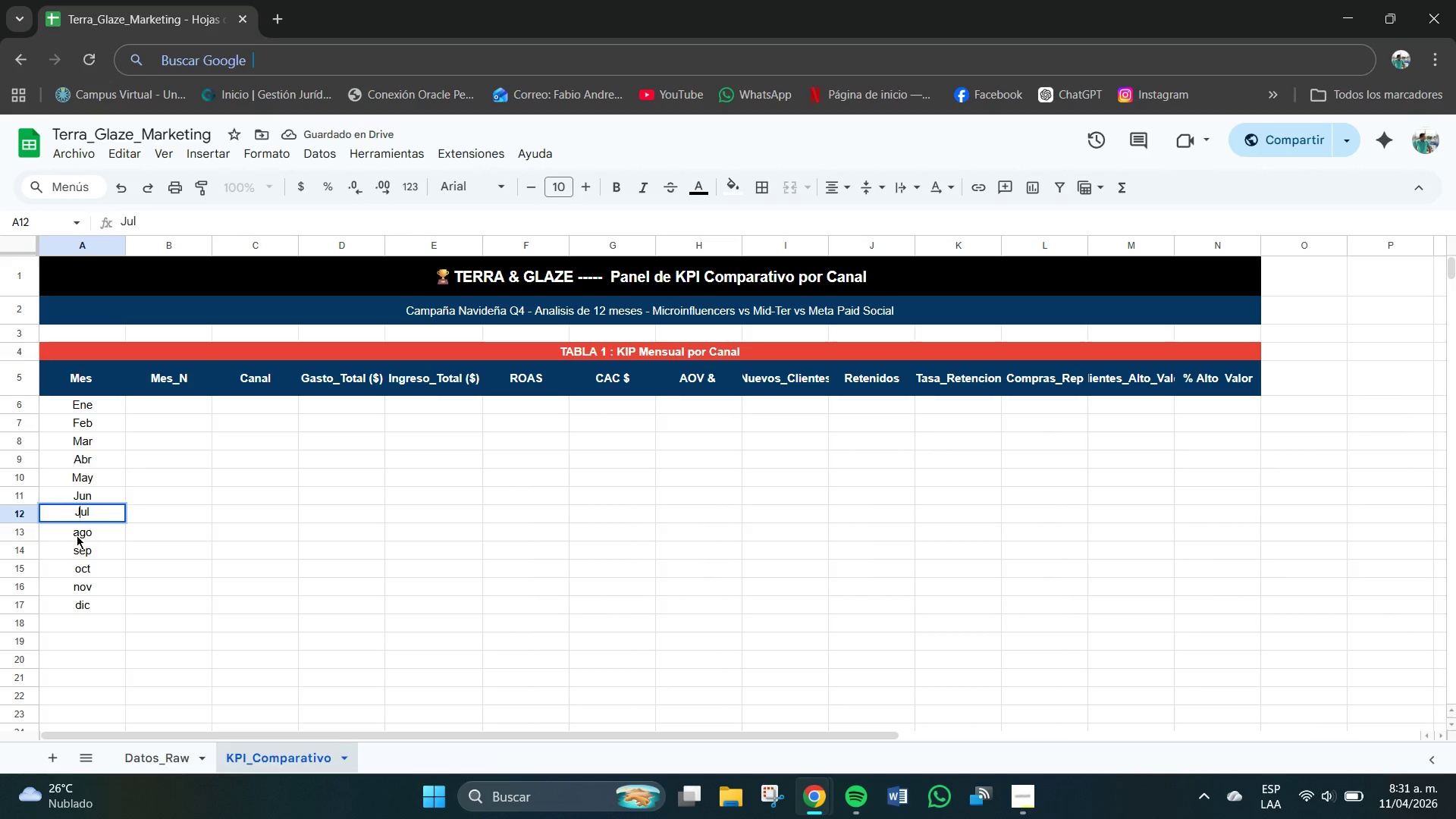 
double_click([78, 535])
 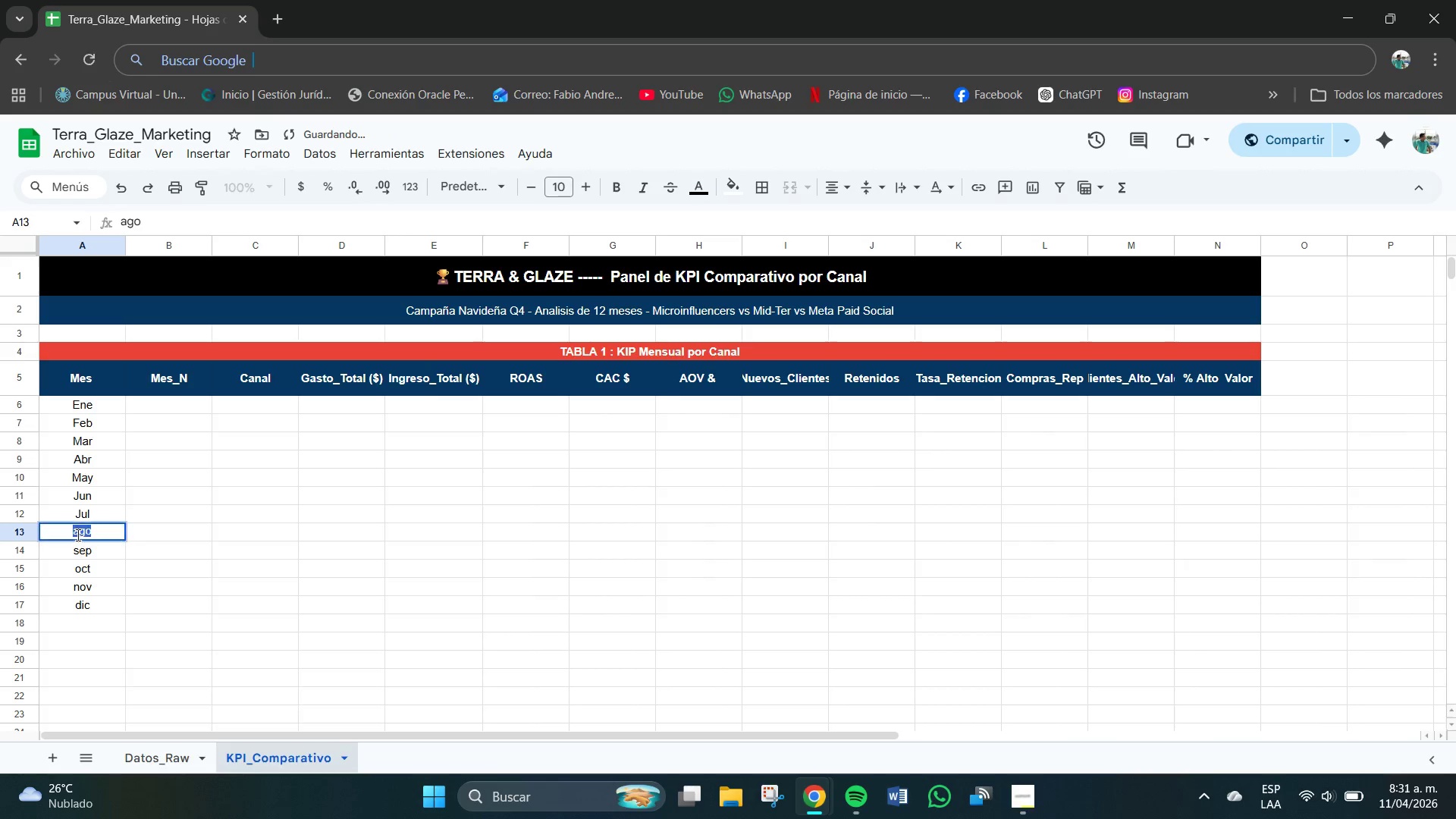 
triple_click([78, 535])
 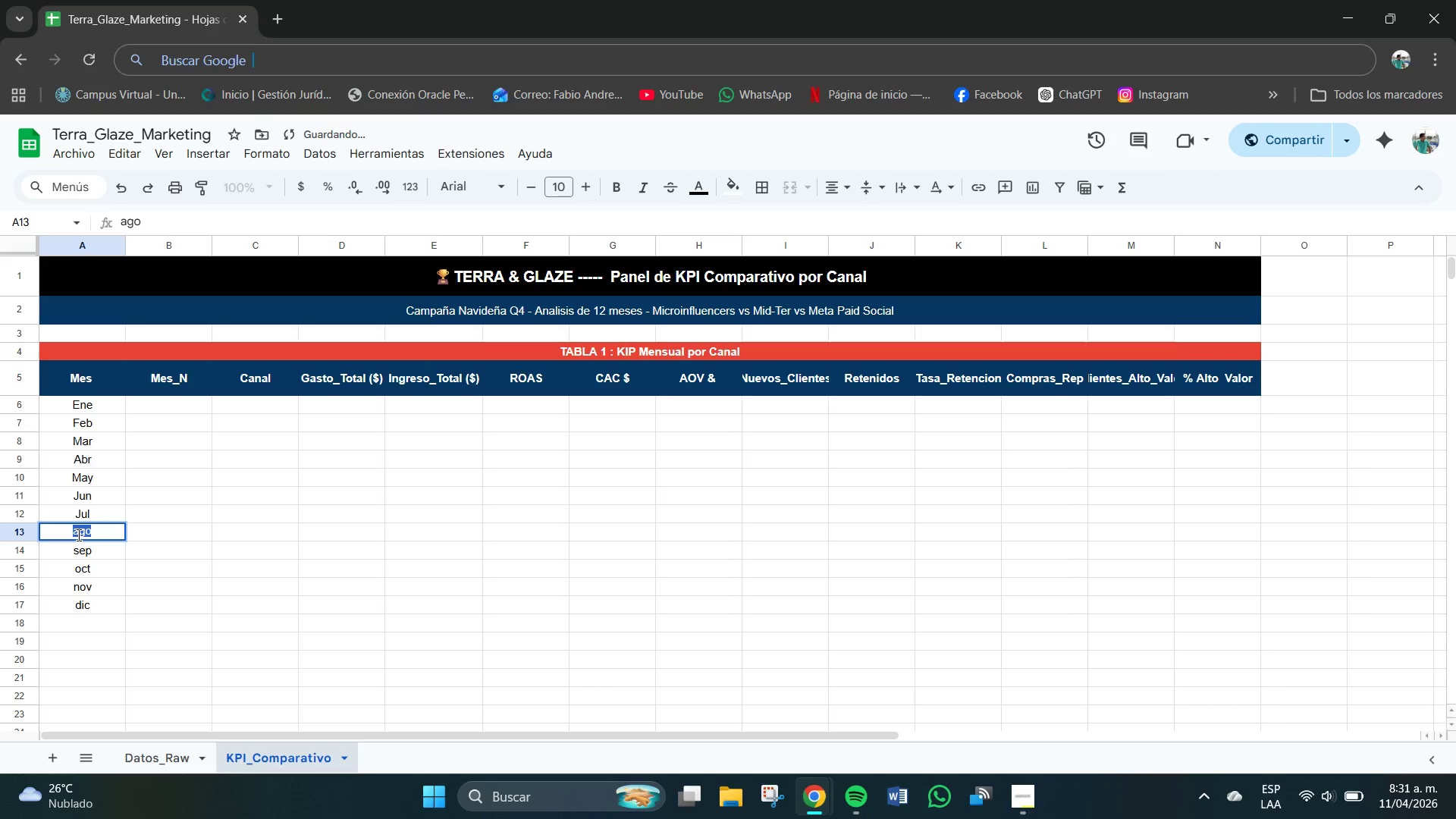 
triple_click([86, 535])
 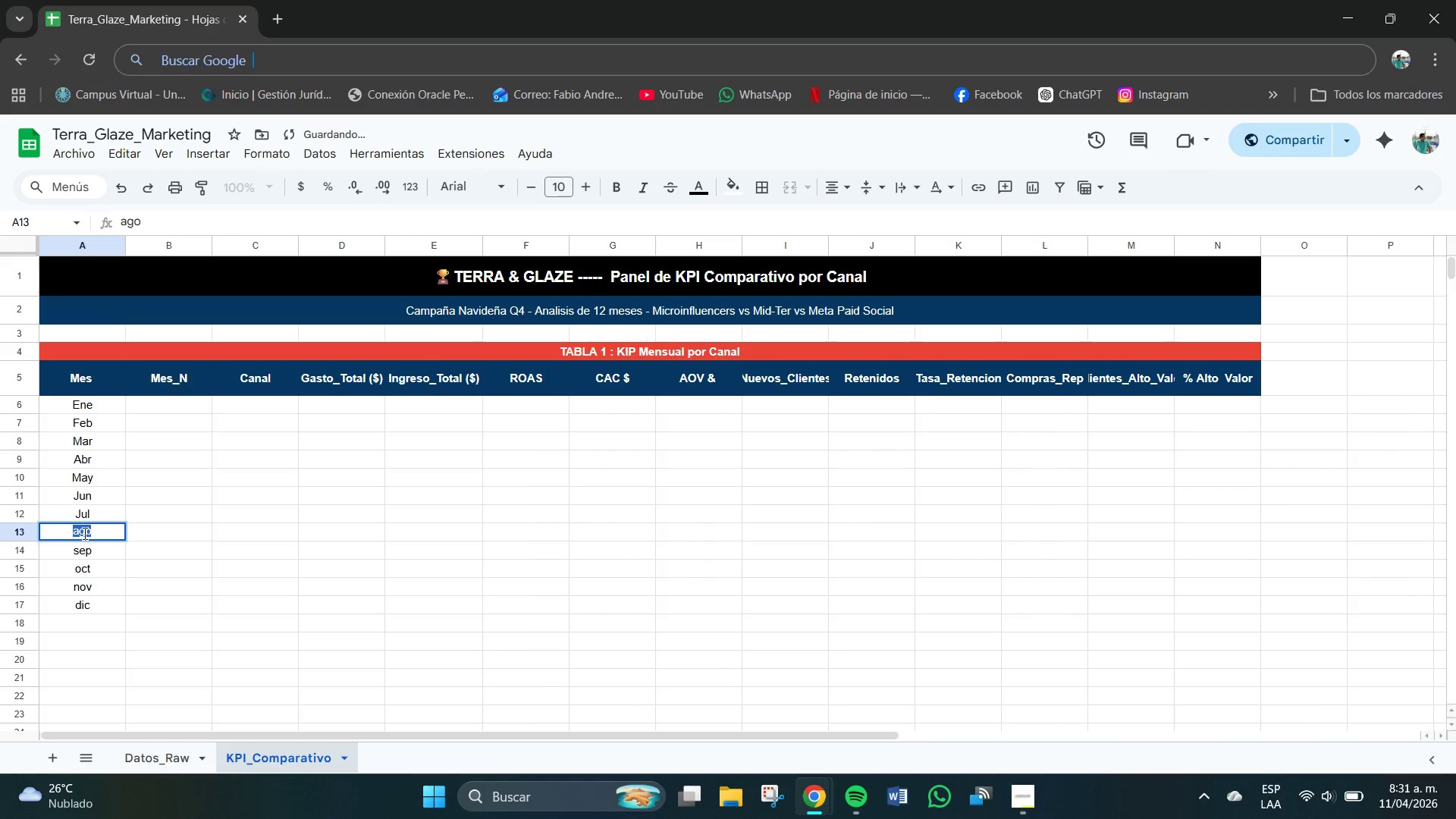 
left_click([81, 534])
 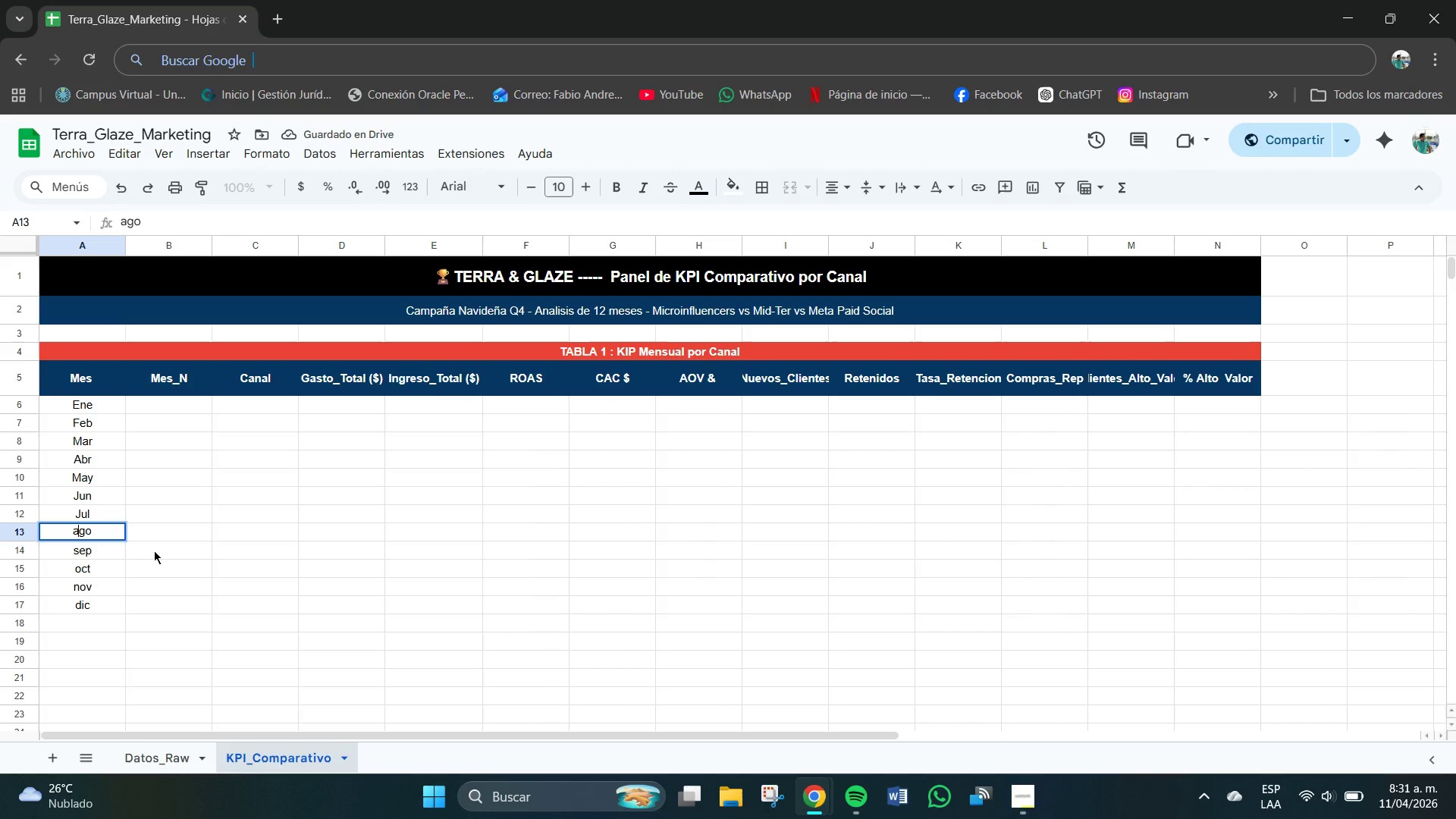 
key(Backspace)
 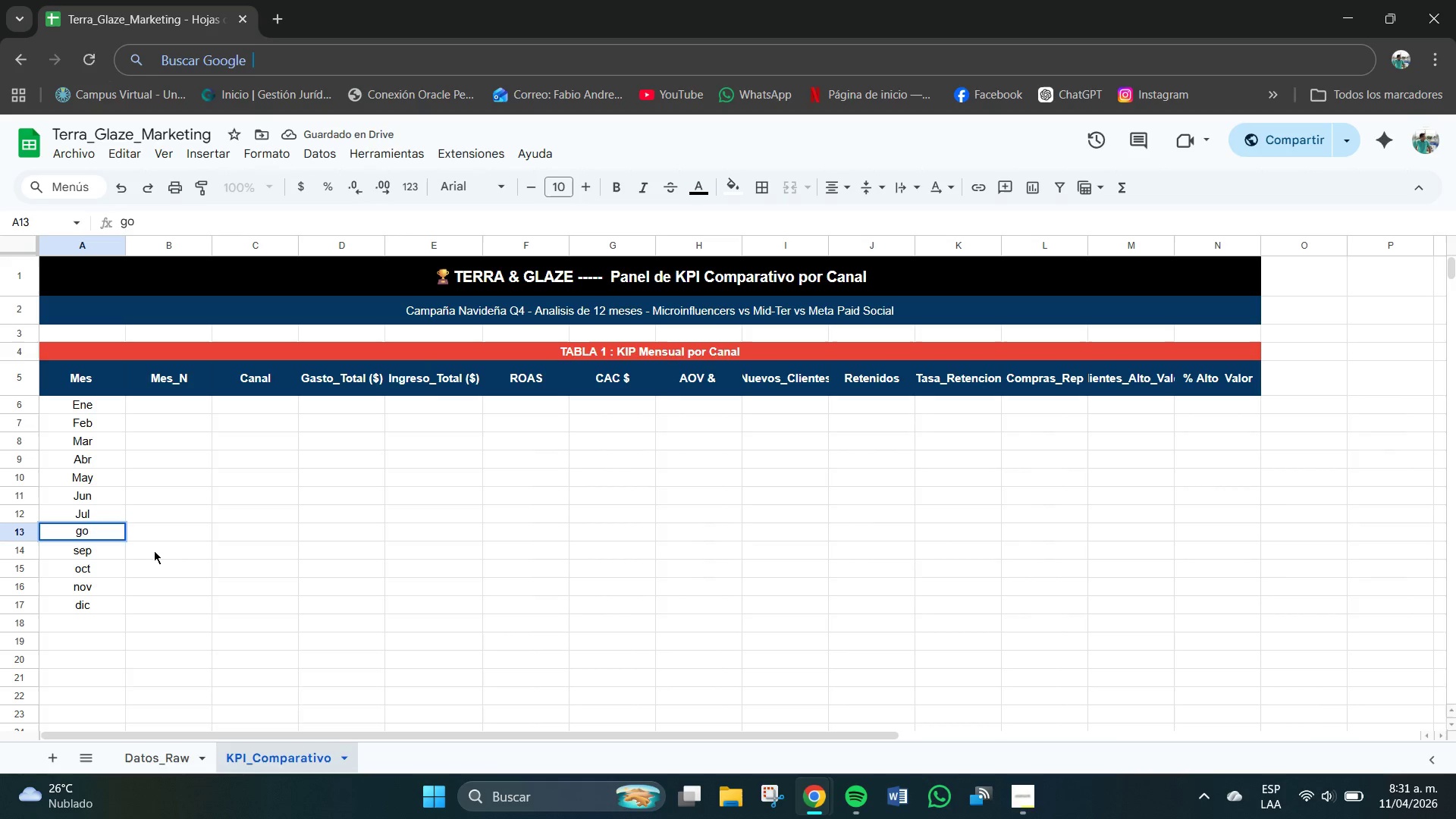 
key(CapsLock)
 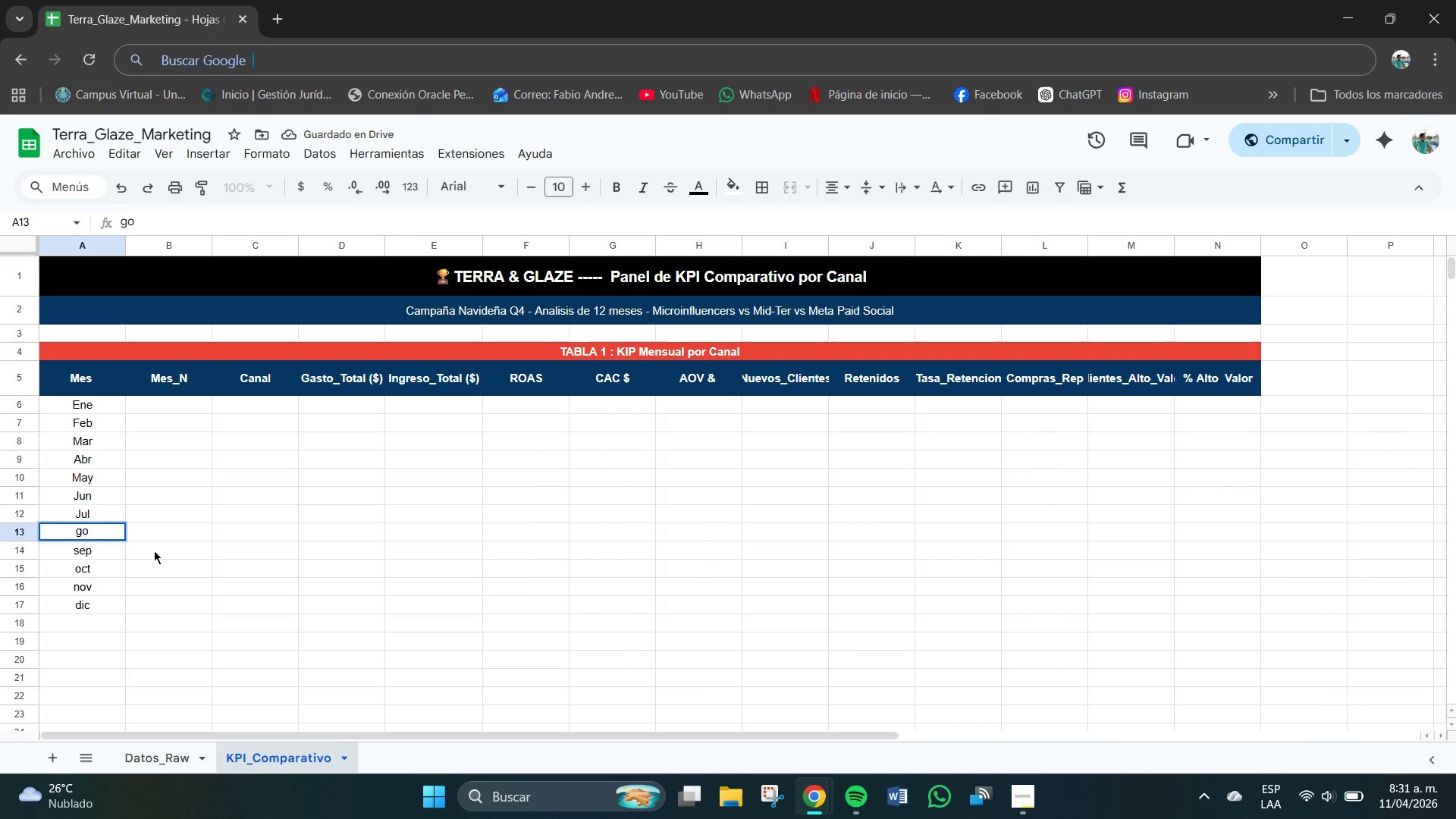 
key(CapsLock)
 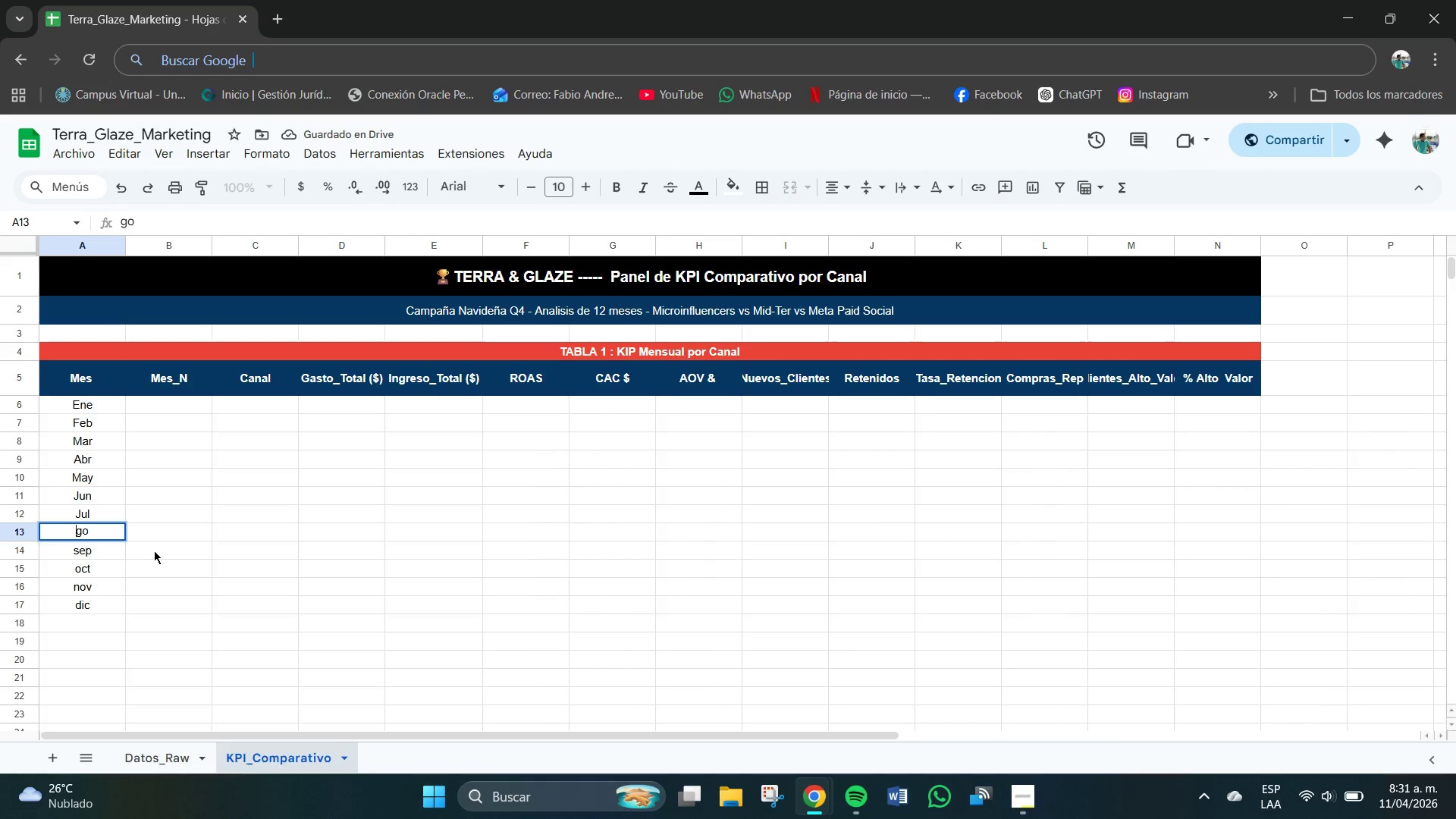 
key(A)
 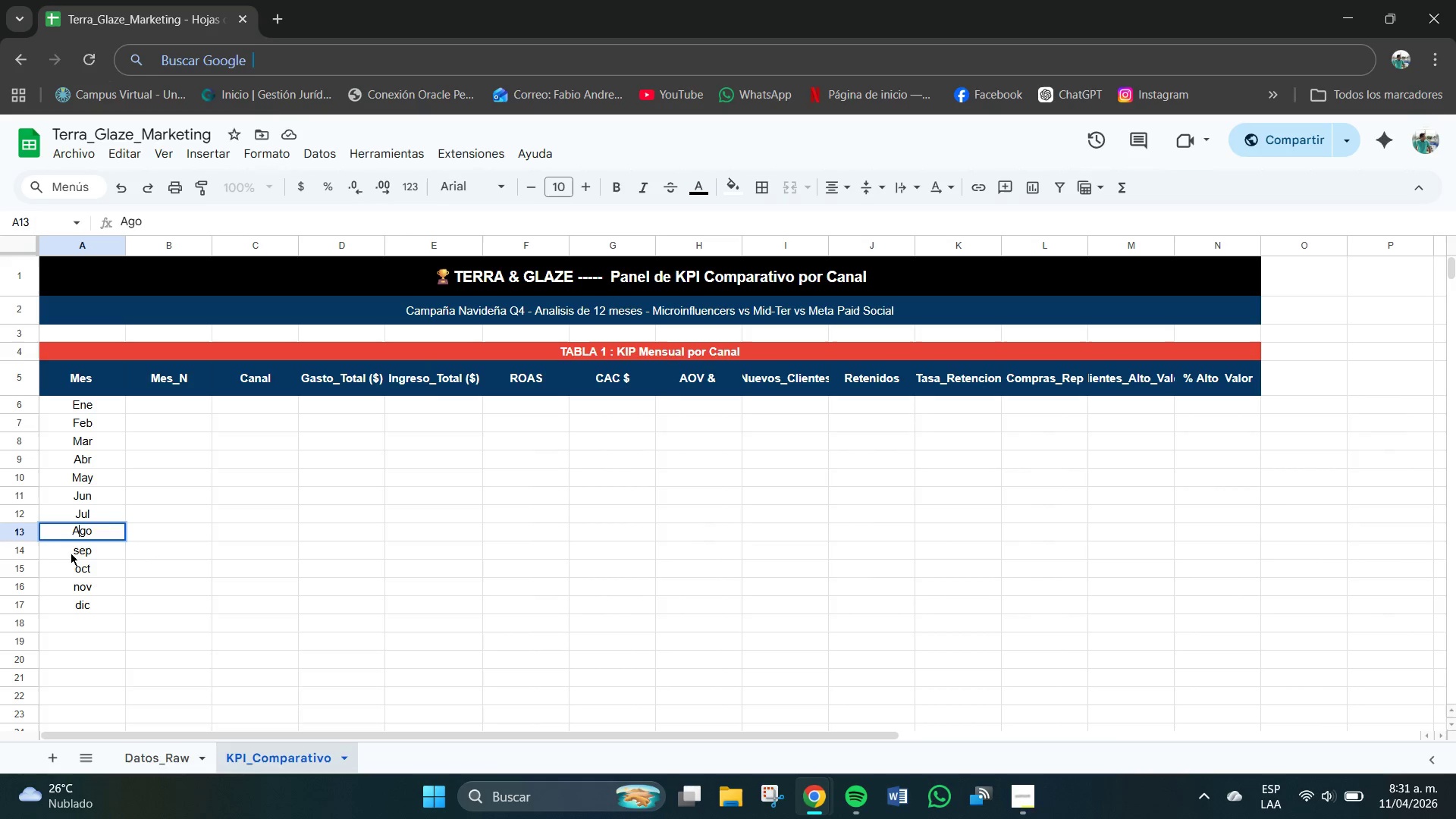 
double_click([82, 554])
 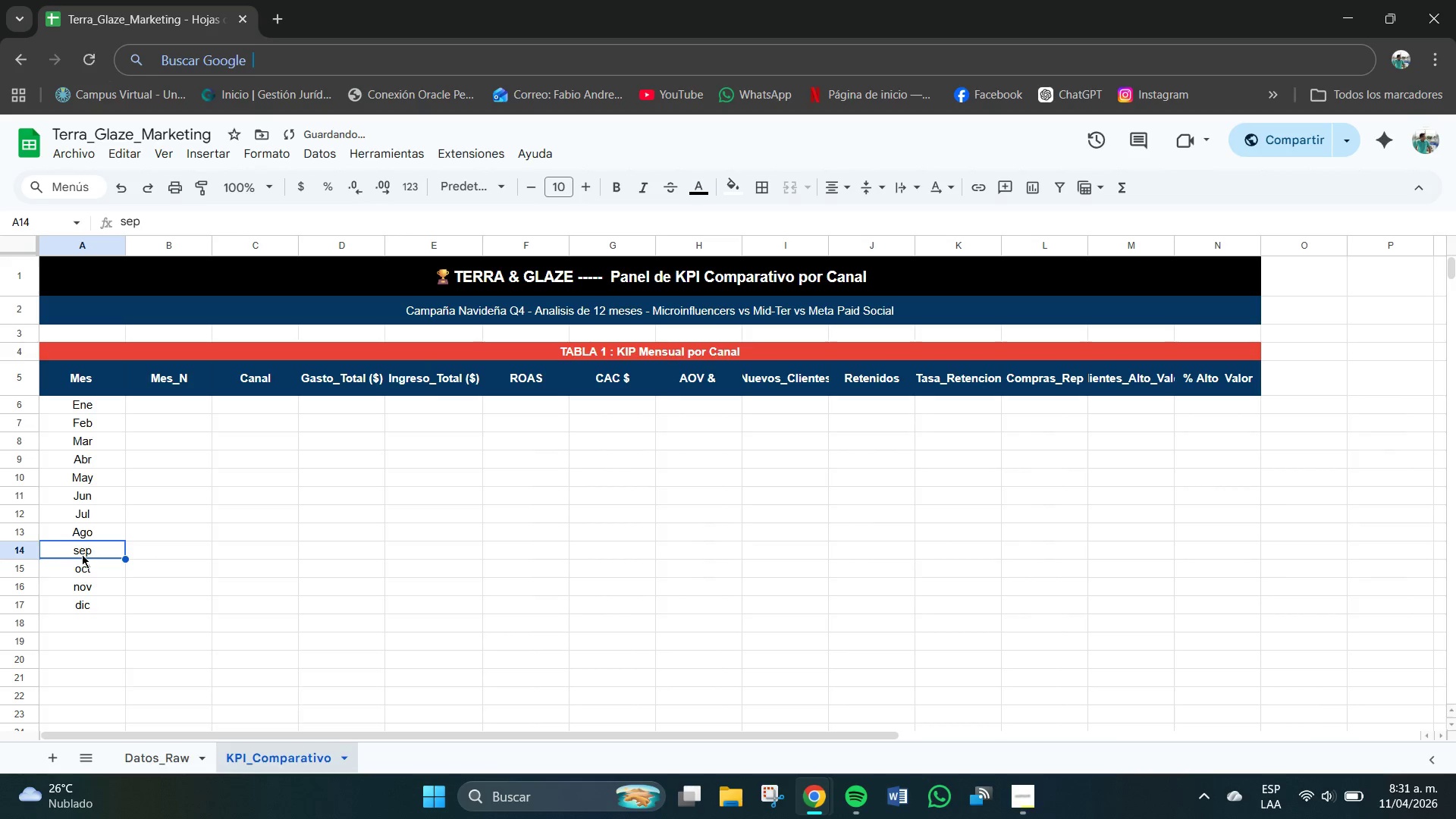 
triple_click([82, 554])
 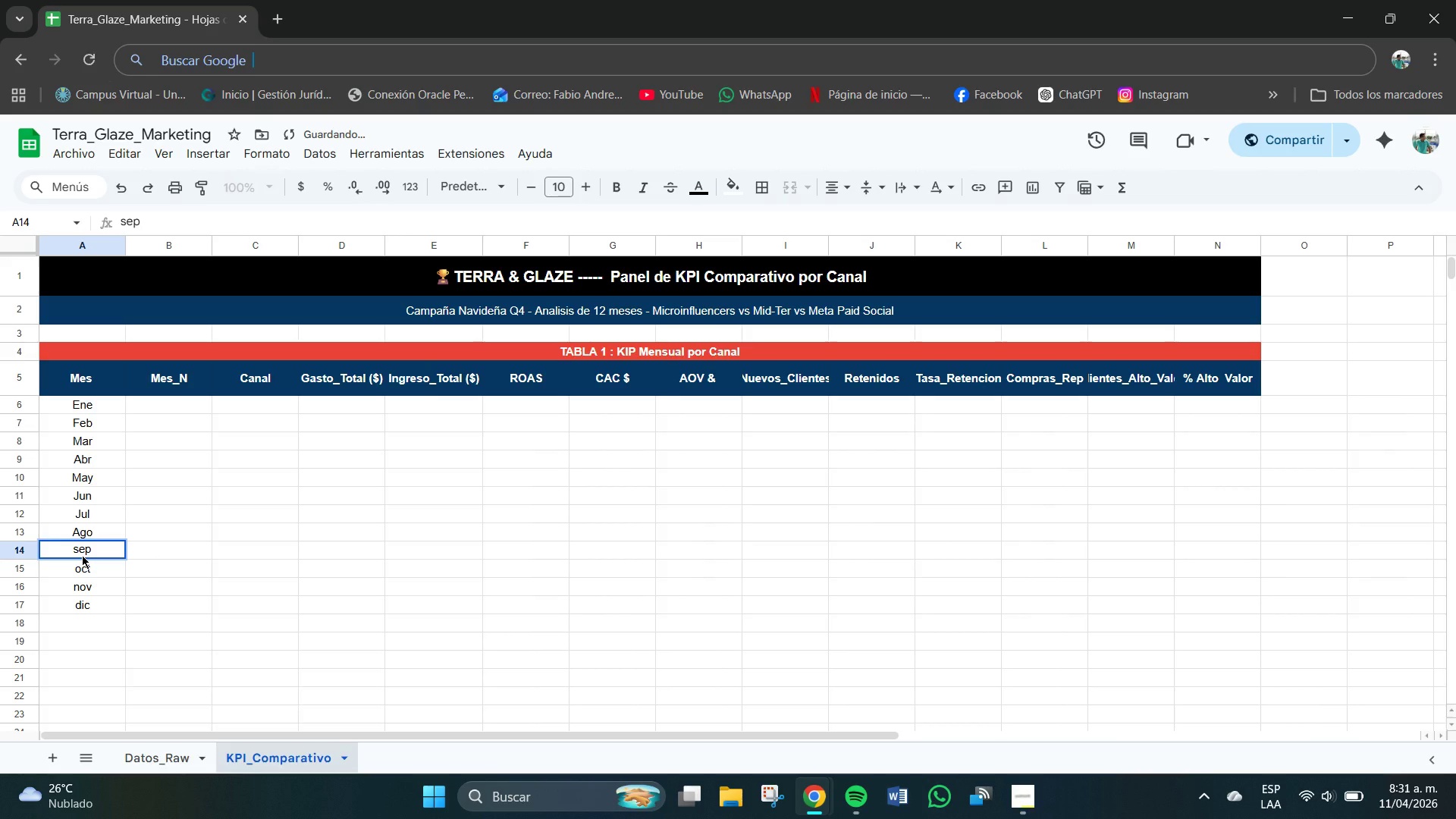 
key(Backspace)
 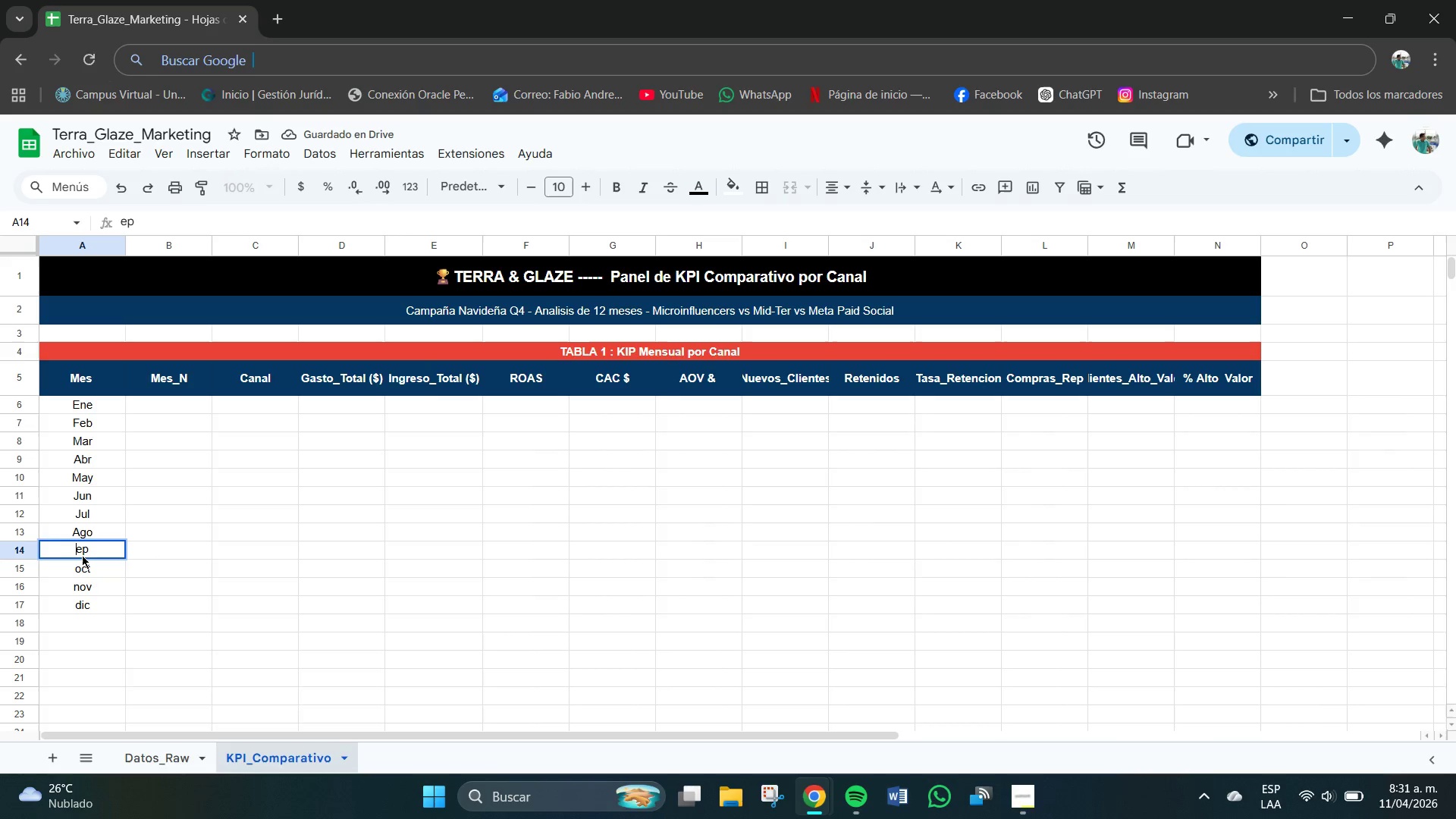 
key(A)
 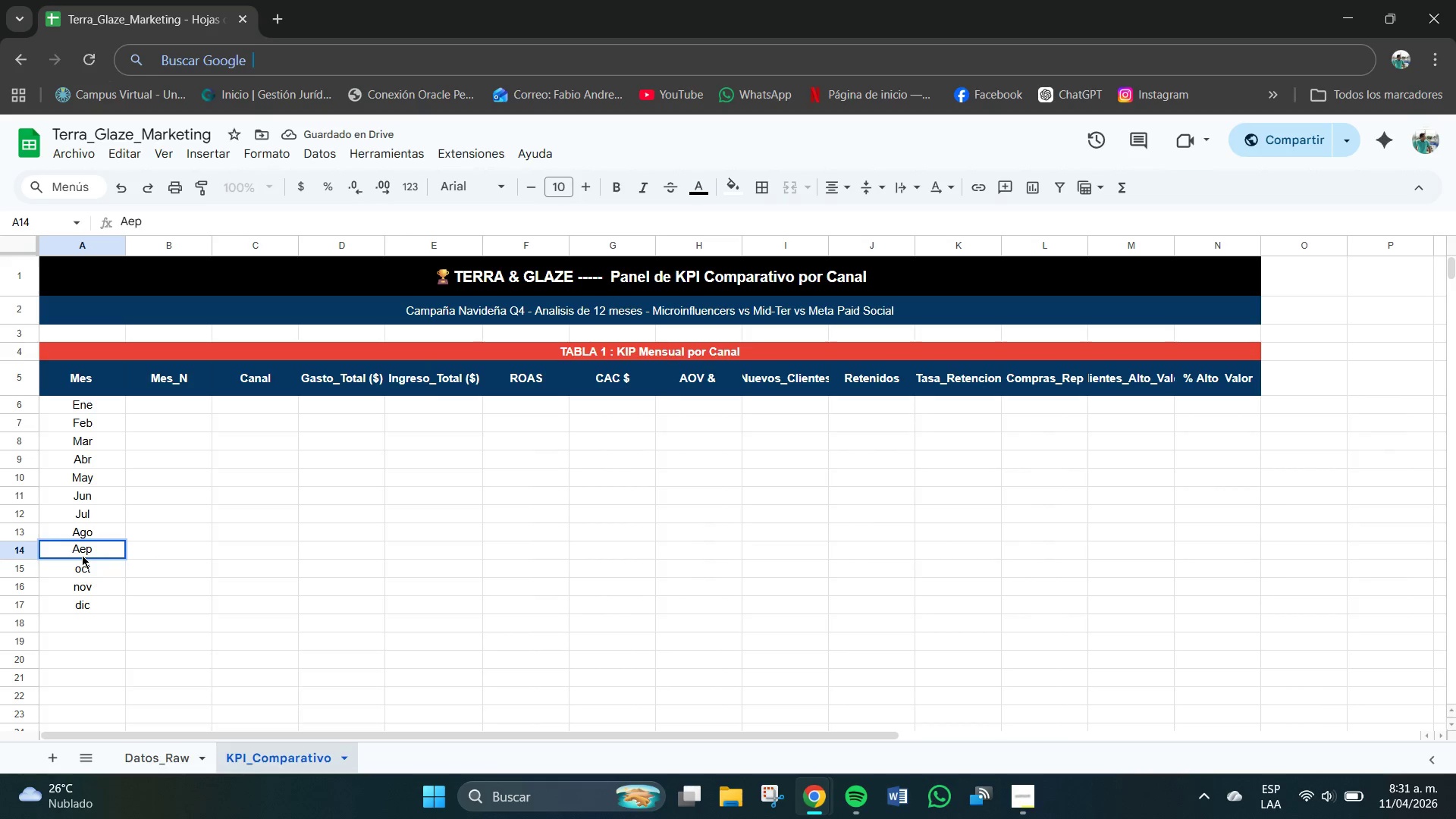 
key(Backspace)
 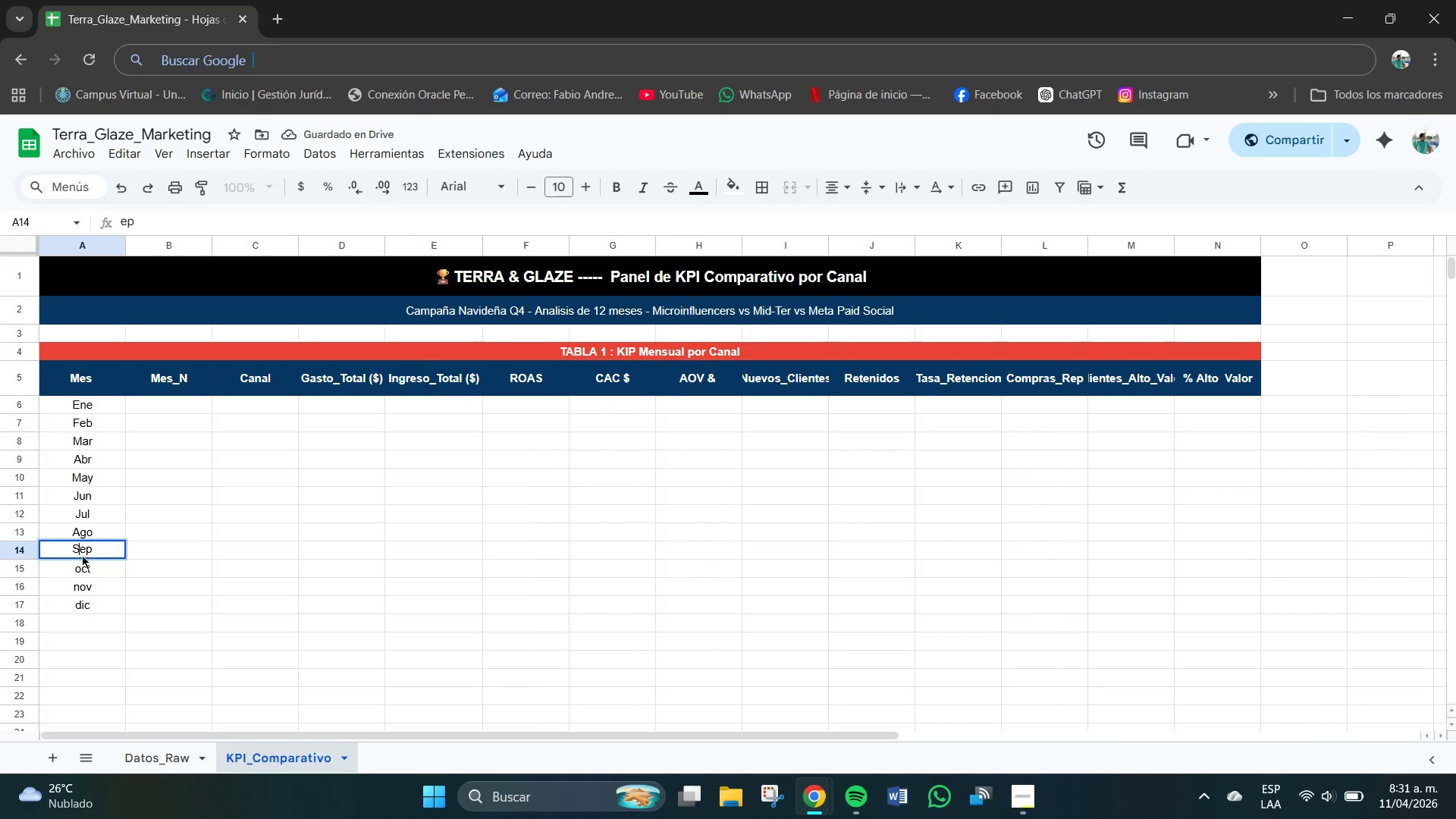 
key(S)
 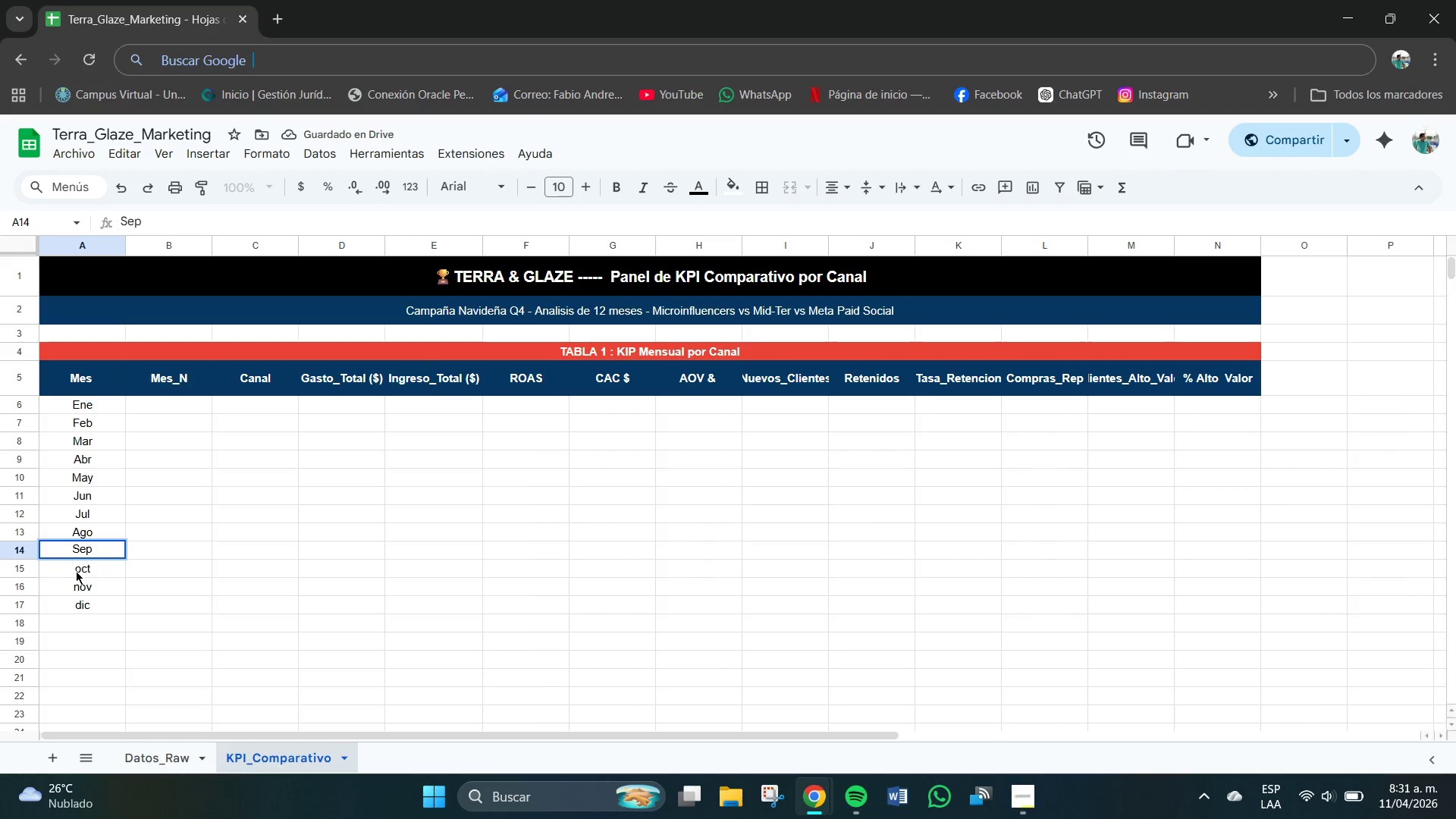 
left_click([79, 573])
 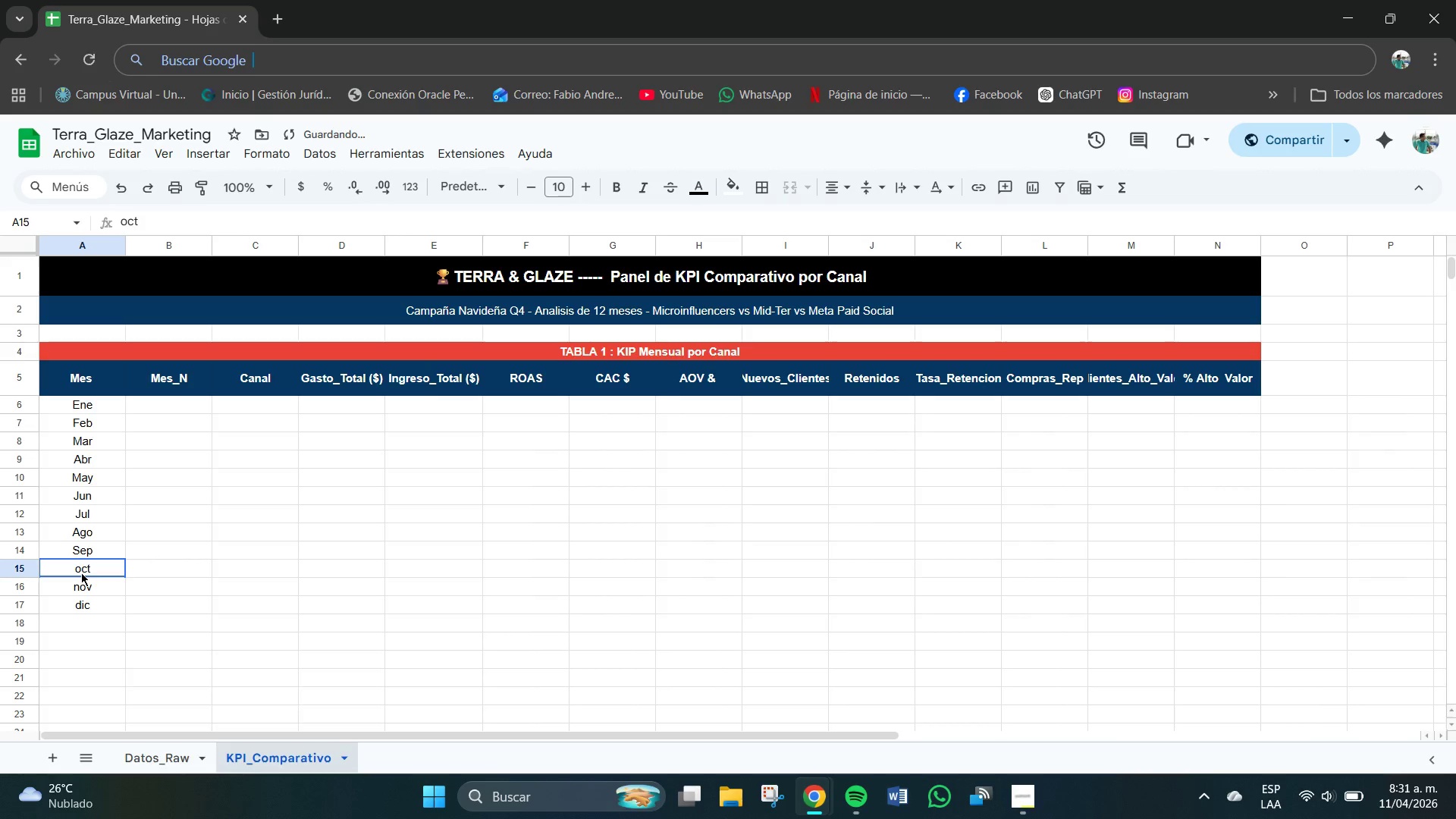 
double_click([81, 573])
 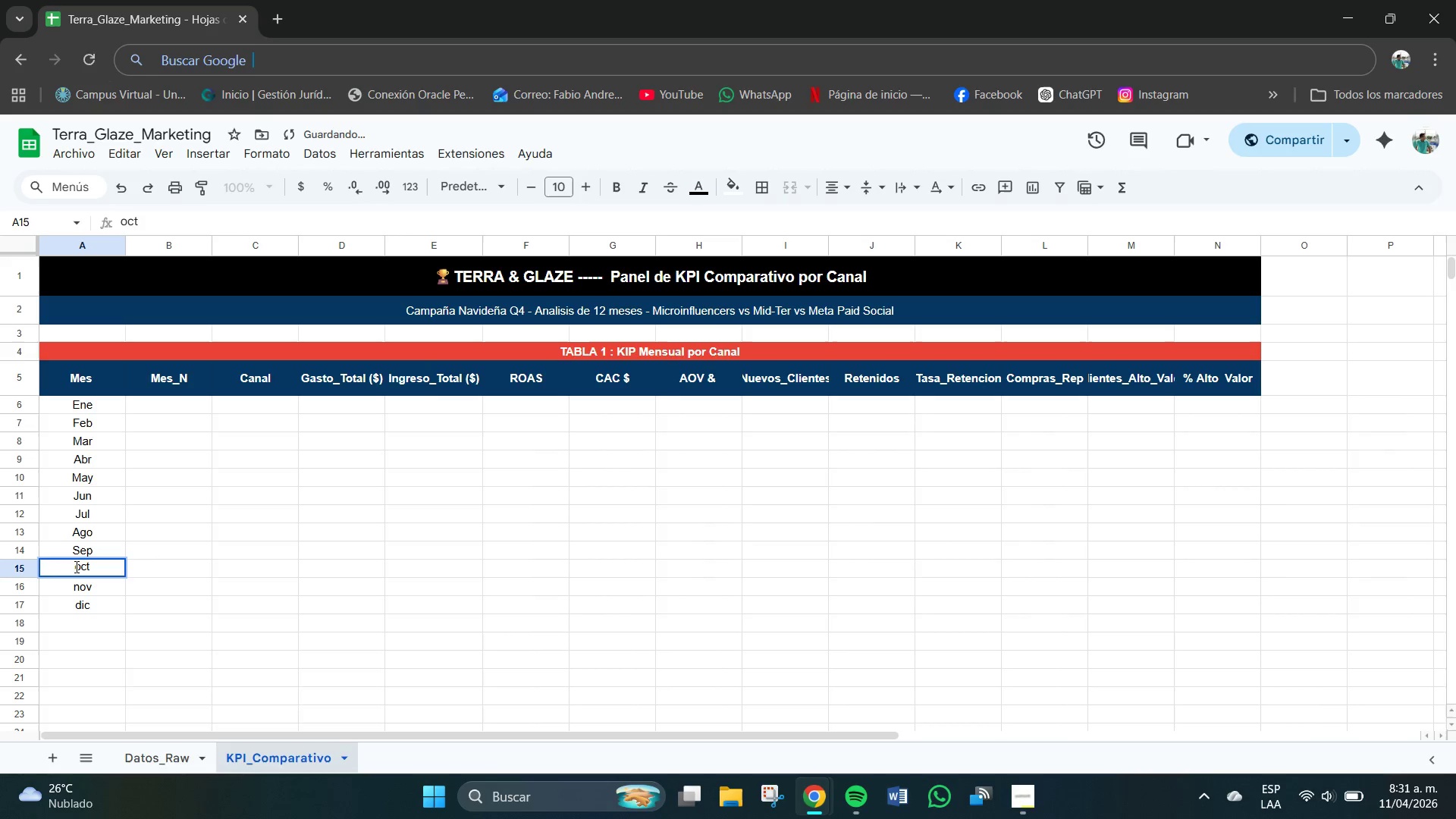 
left_click([77, 566])
 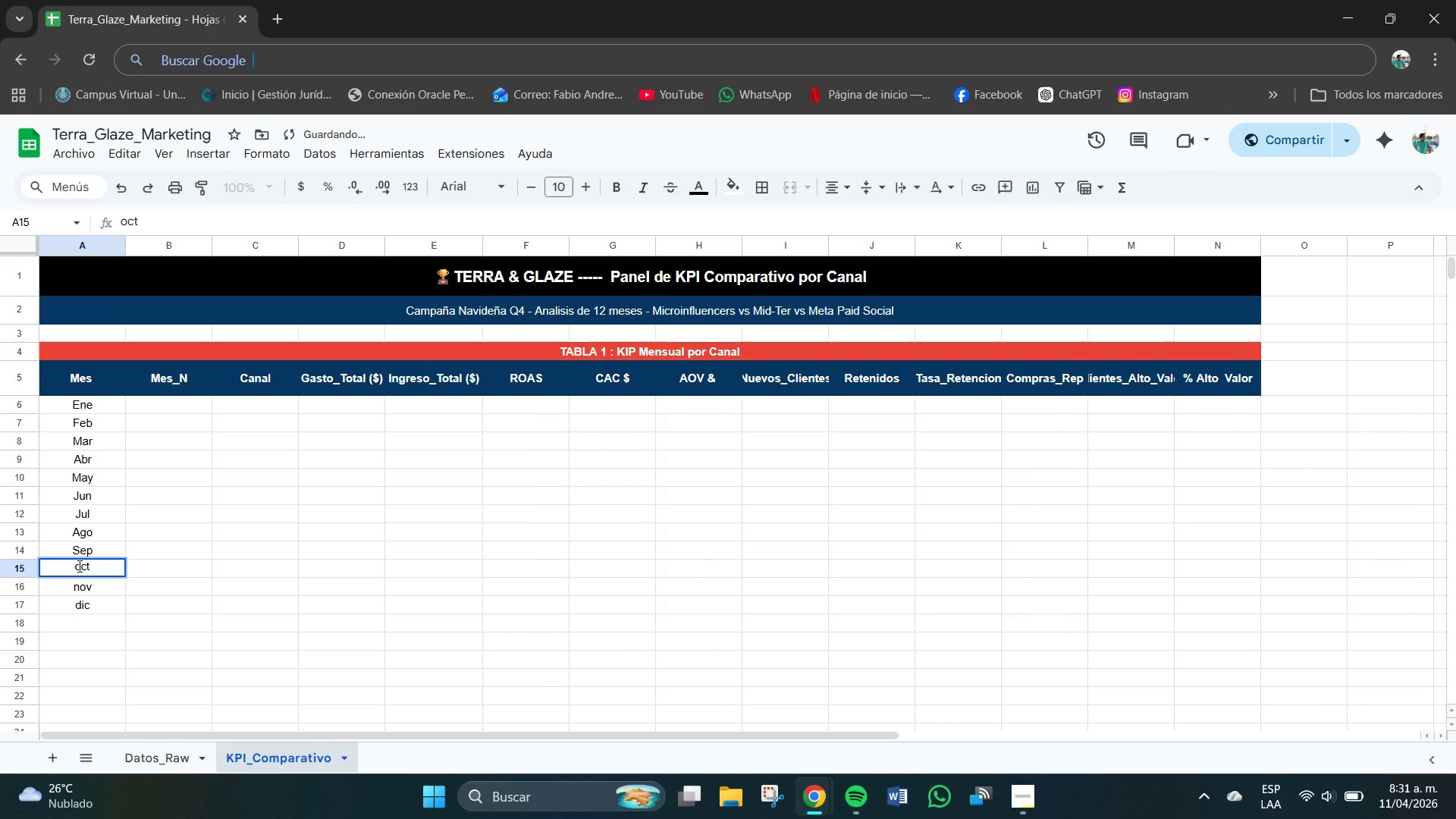 
left_click([80, 566])
 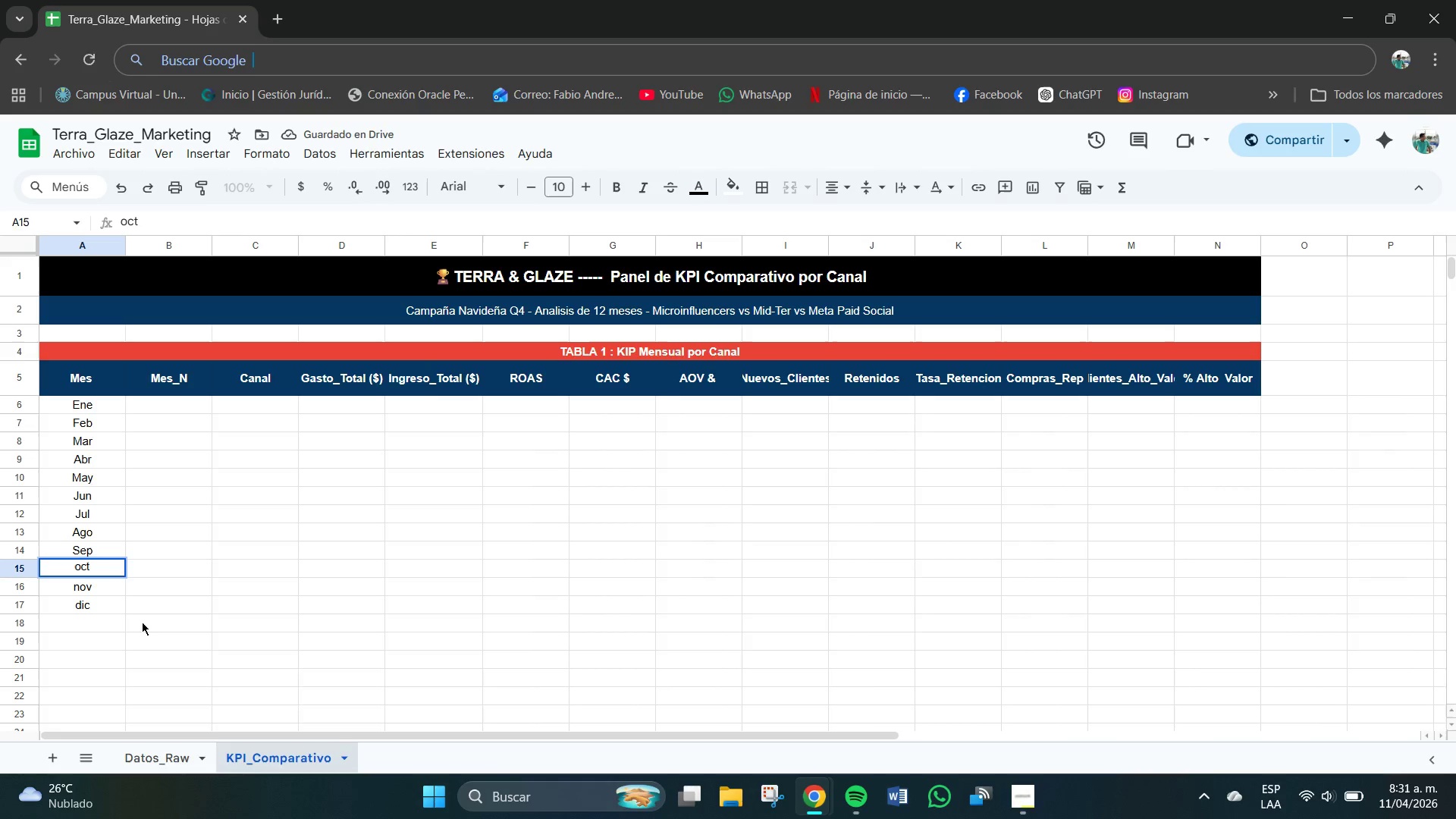 
key(Backspace)
 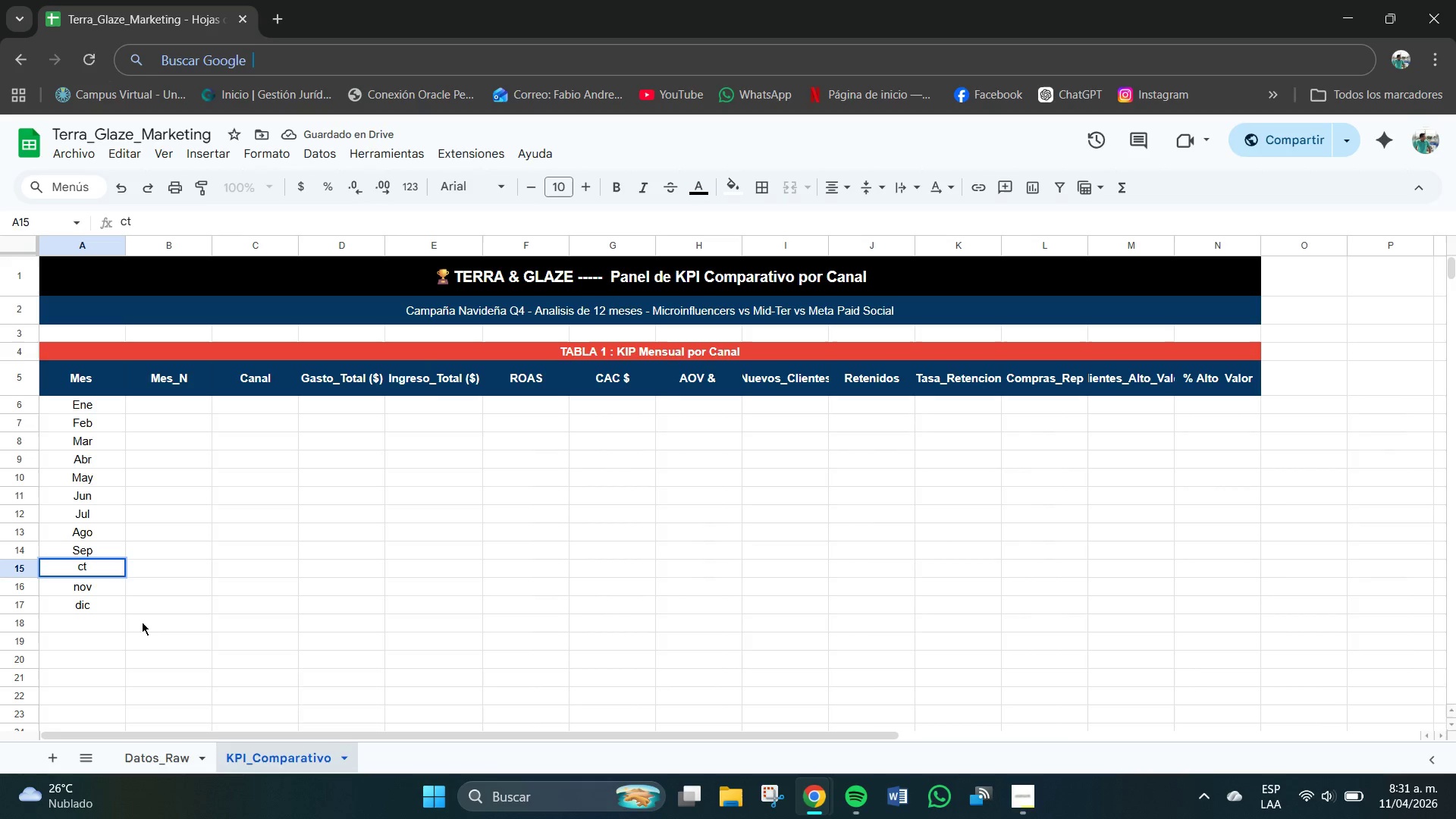 
key(O)
 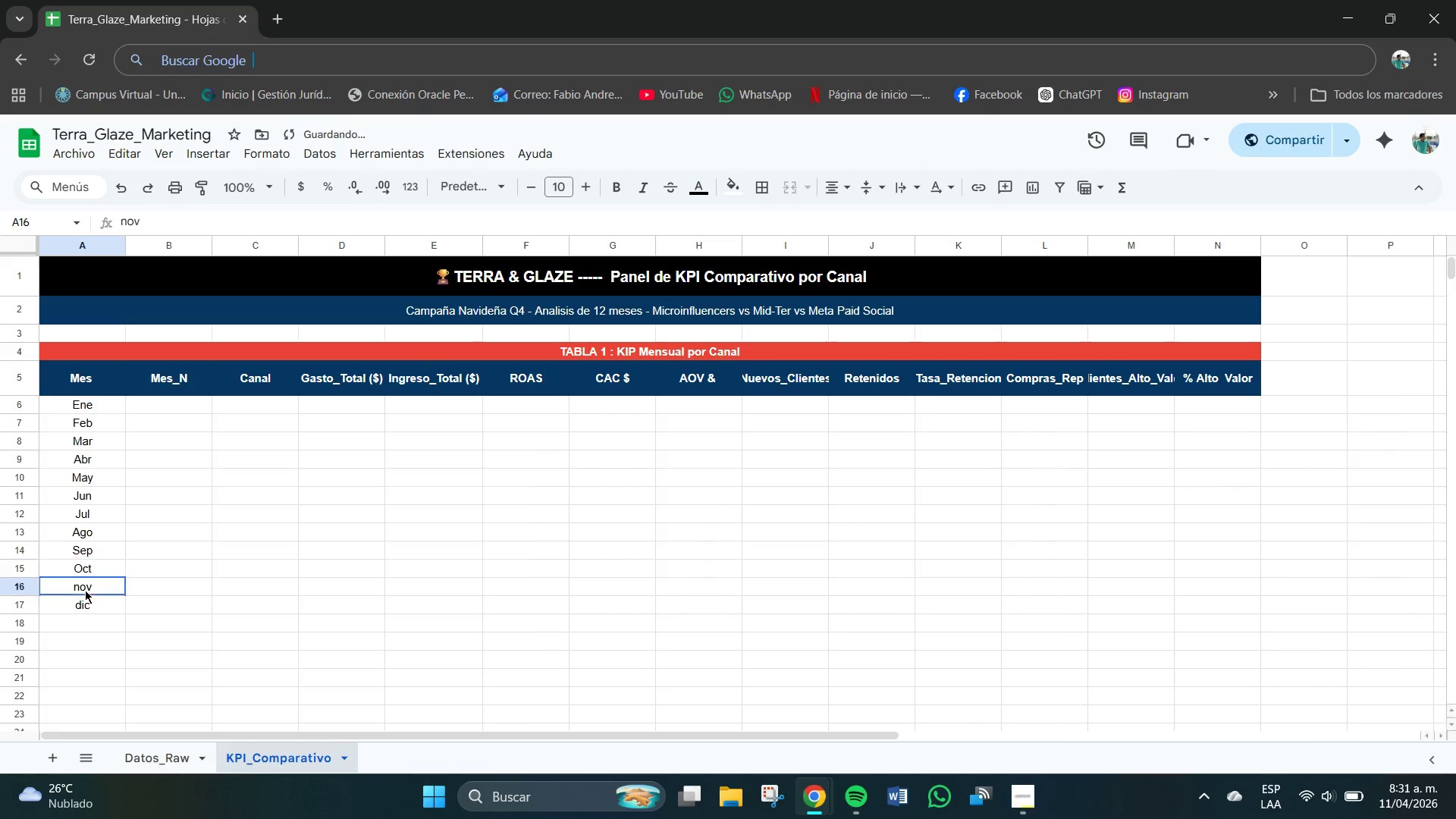 
double_click([83, 590])
 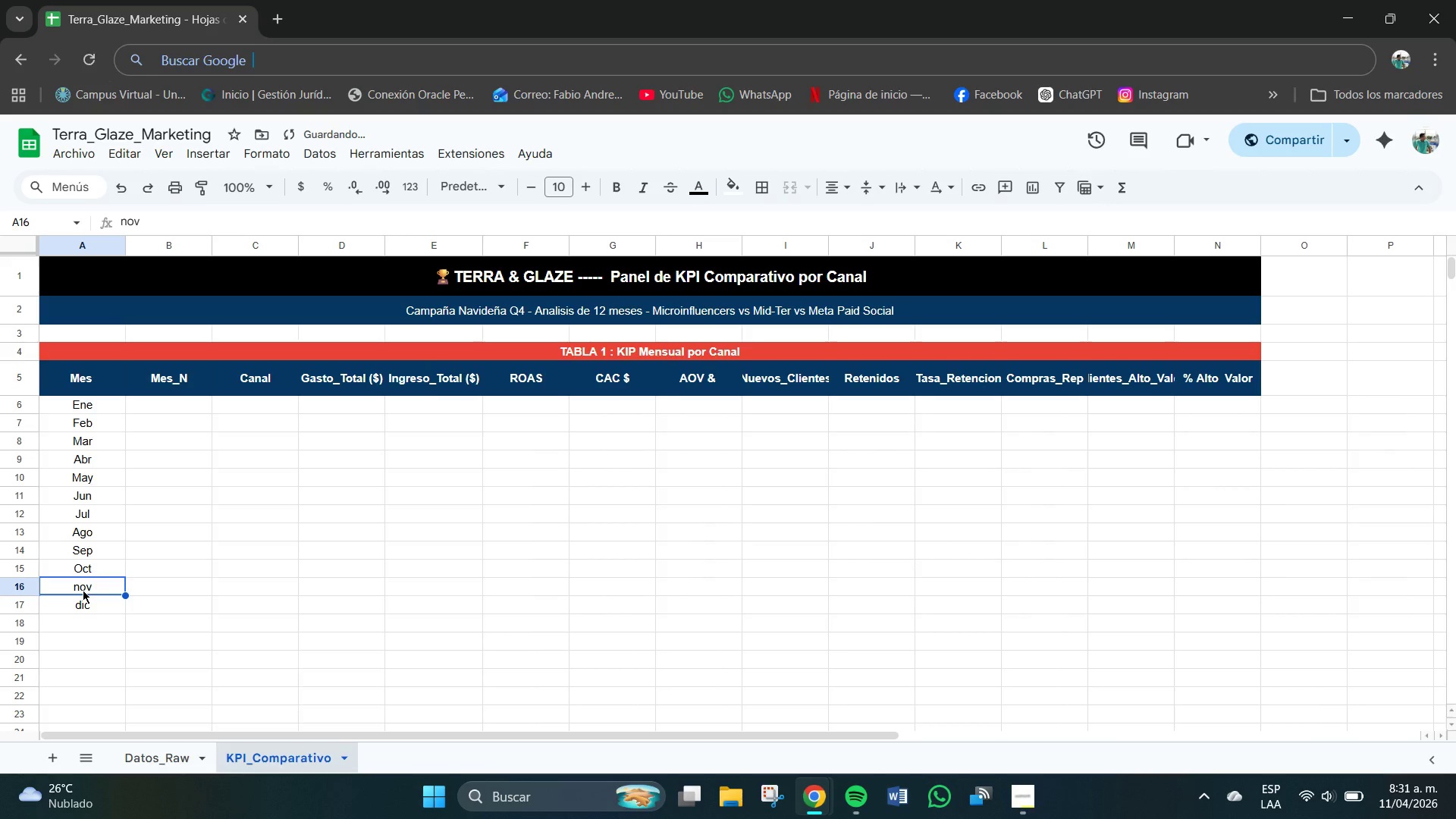 
triple_click([83, 590])
 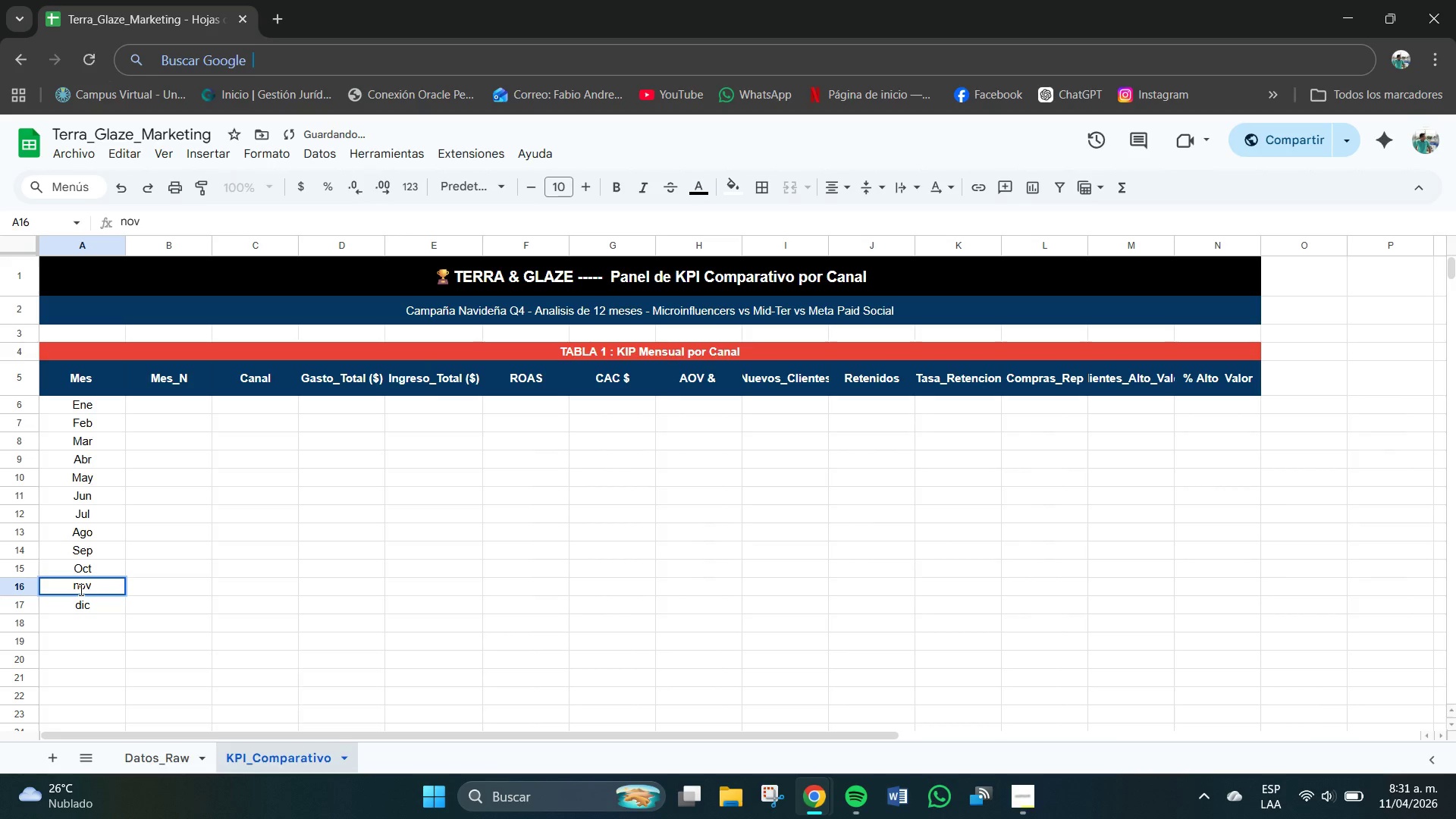 
left_click([80, 588])
 